 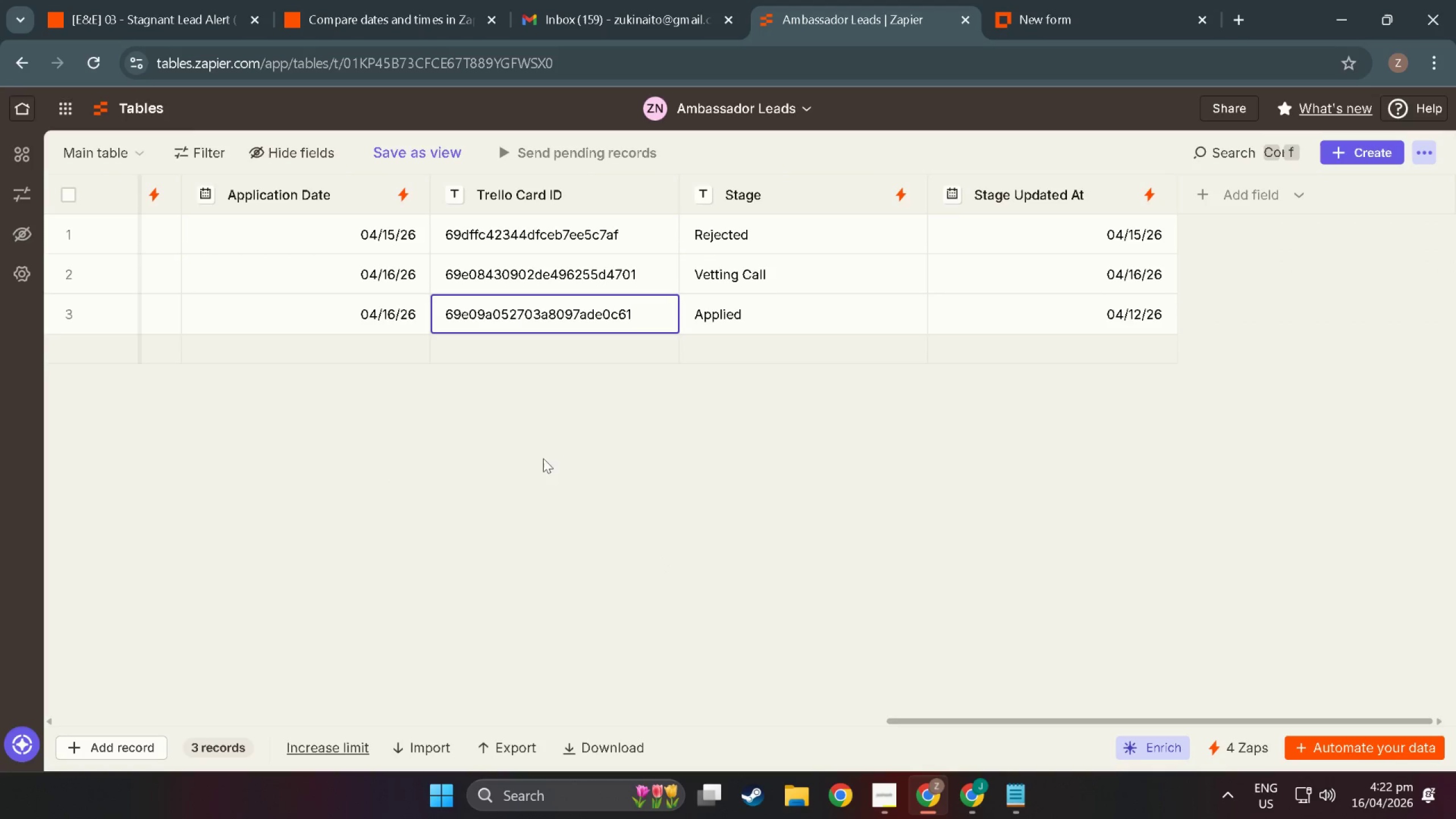 
left_click([737, 316])
 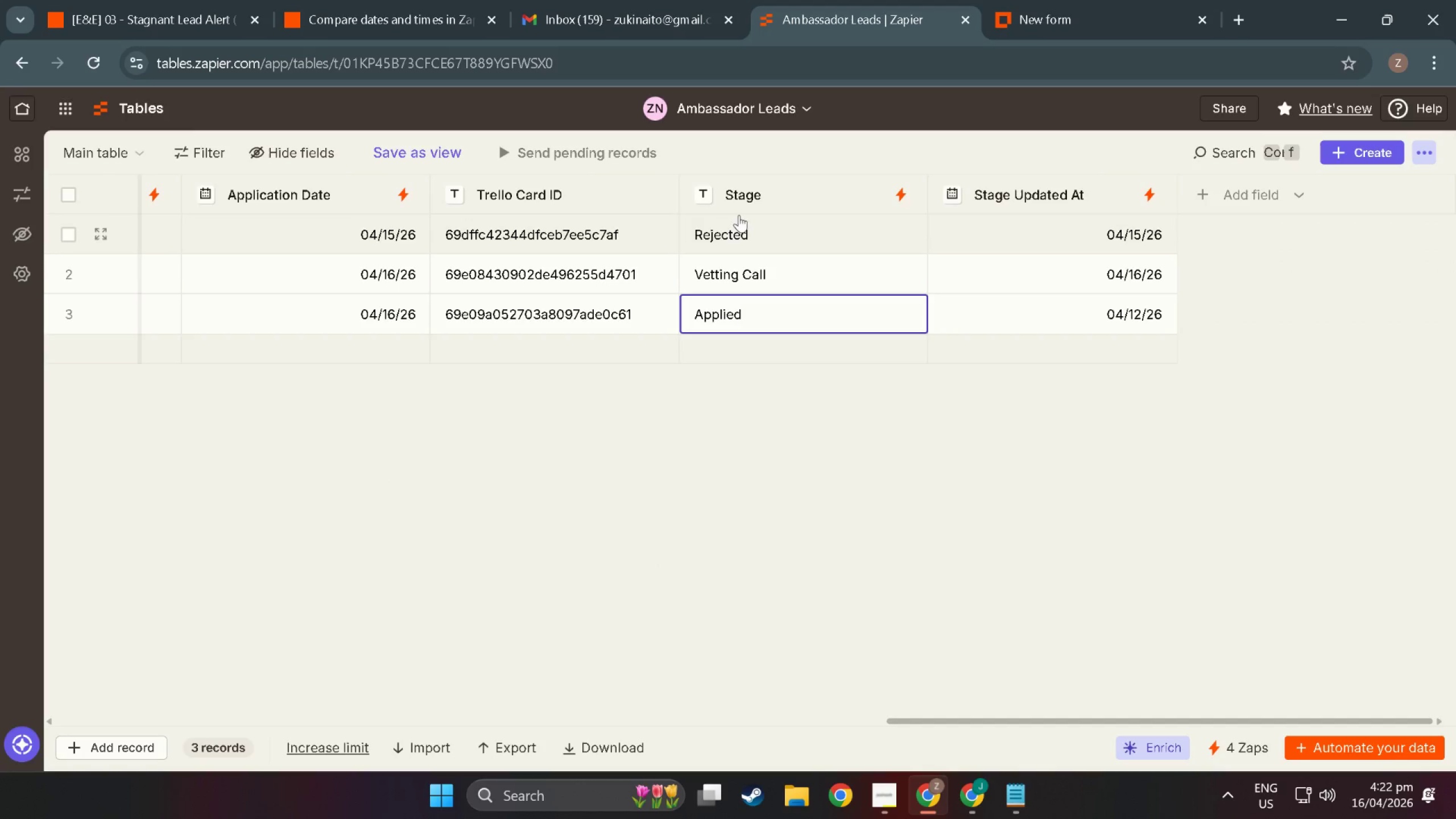 
scroll: coordinate [503, 404], scroll_direction: up, amount: 4.0
 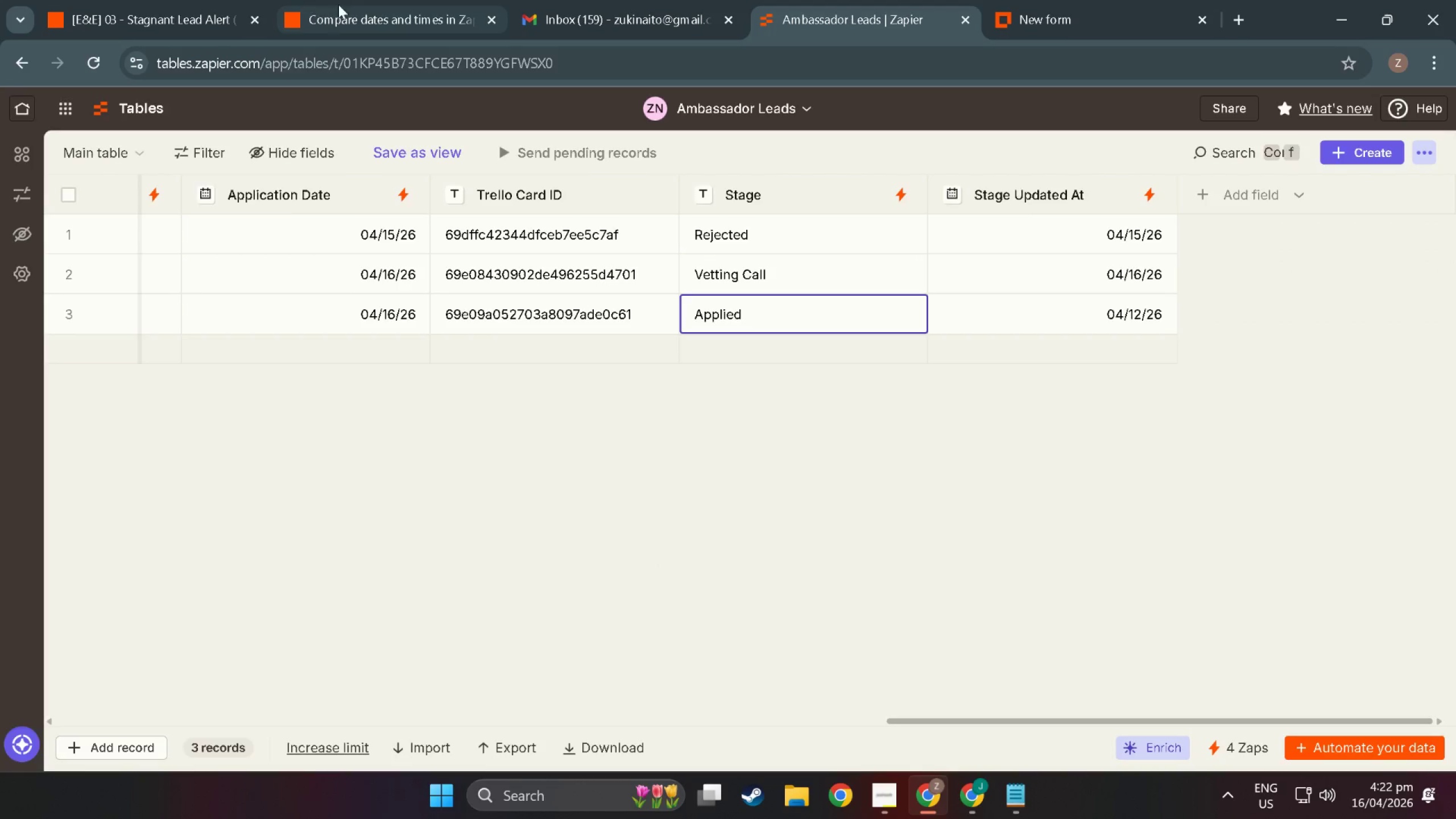 
left_click([361, 7])
 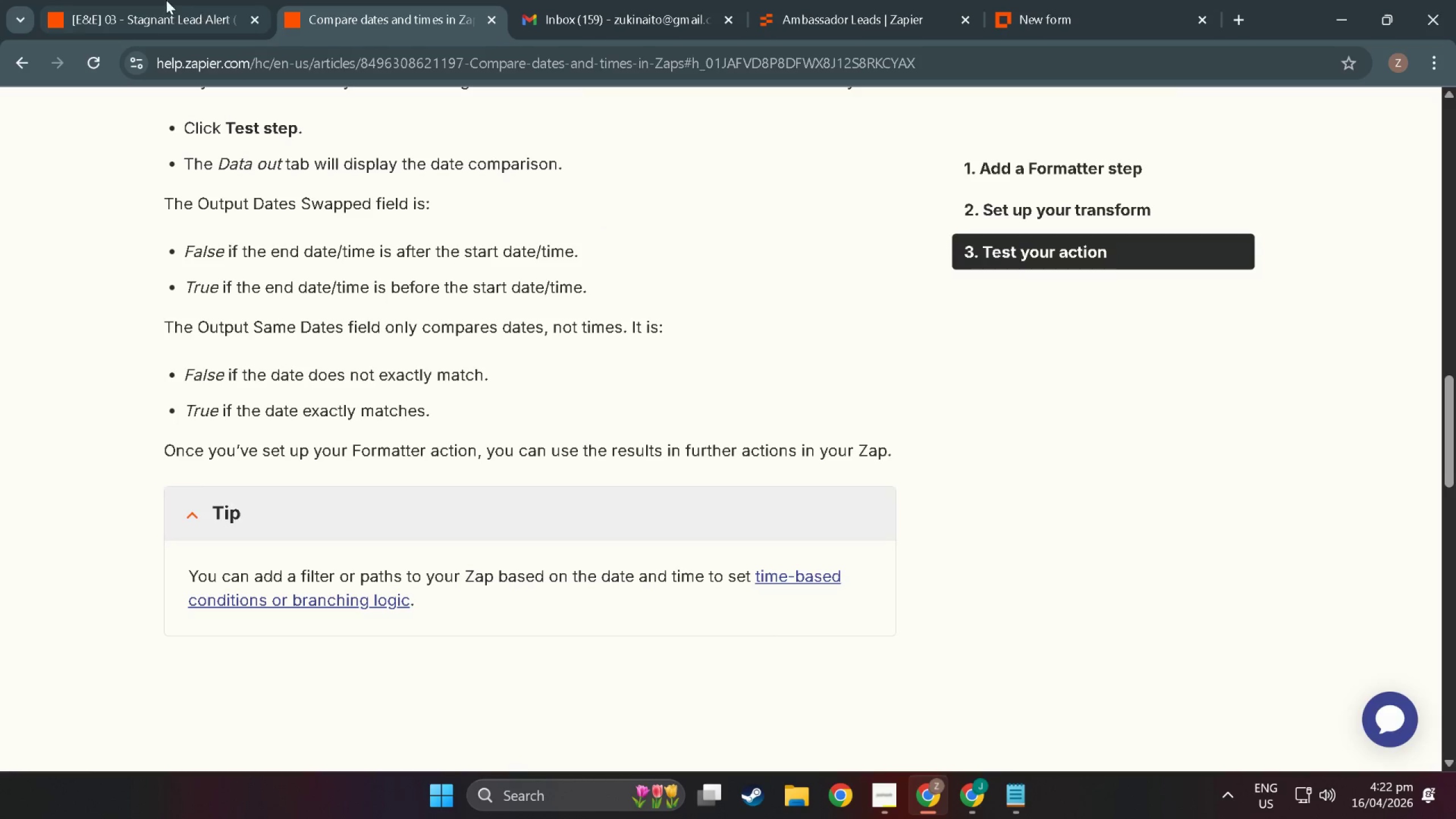 
left_click([166, 0])
 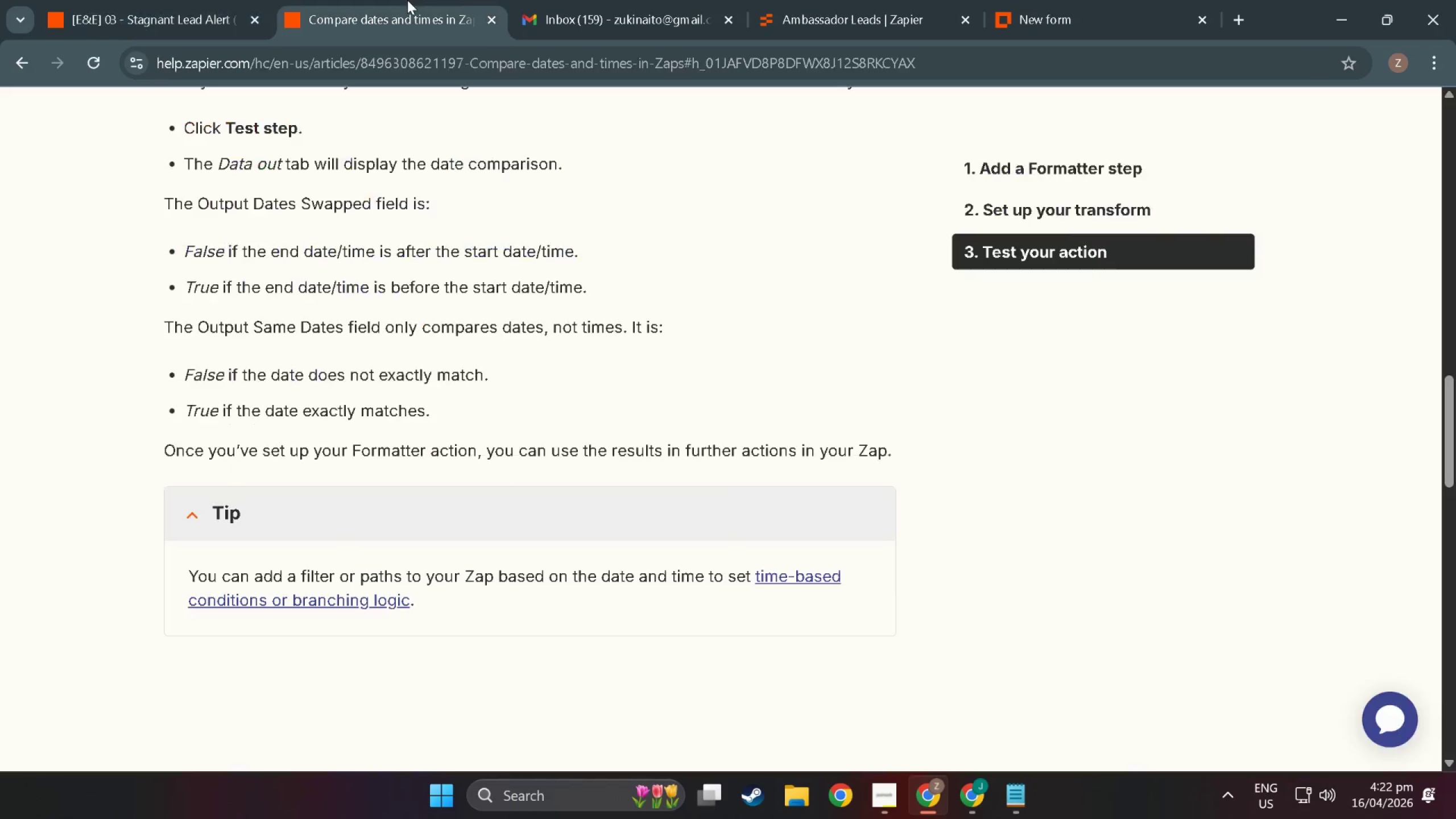 
double_click([573, 0])
 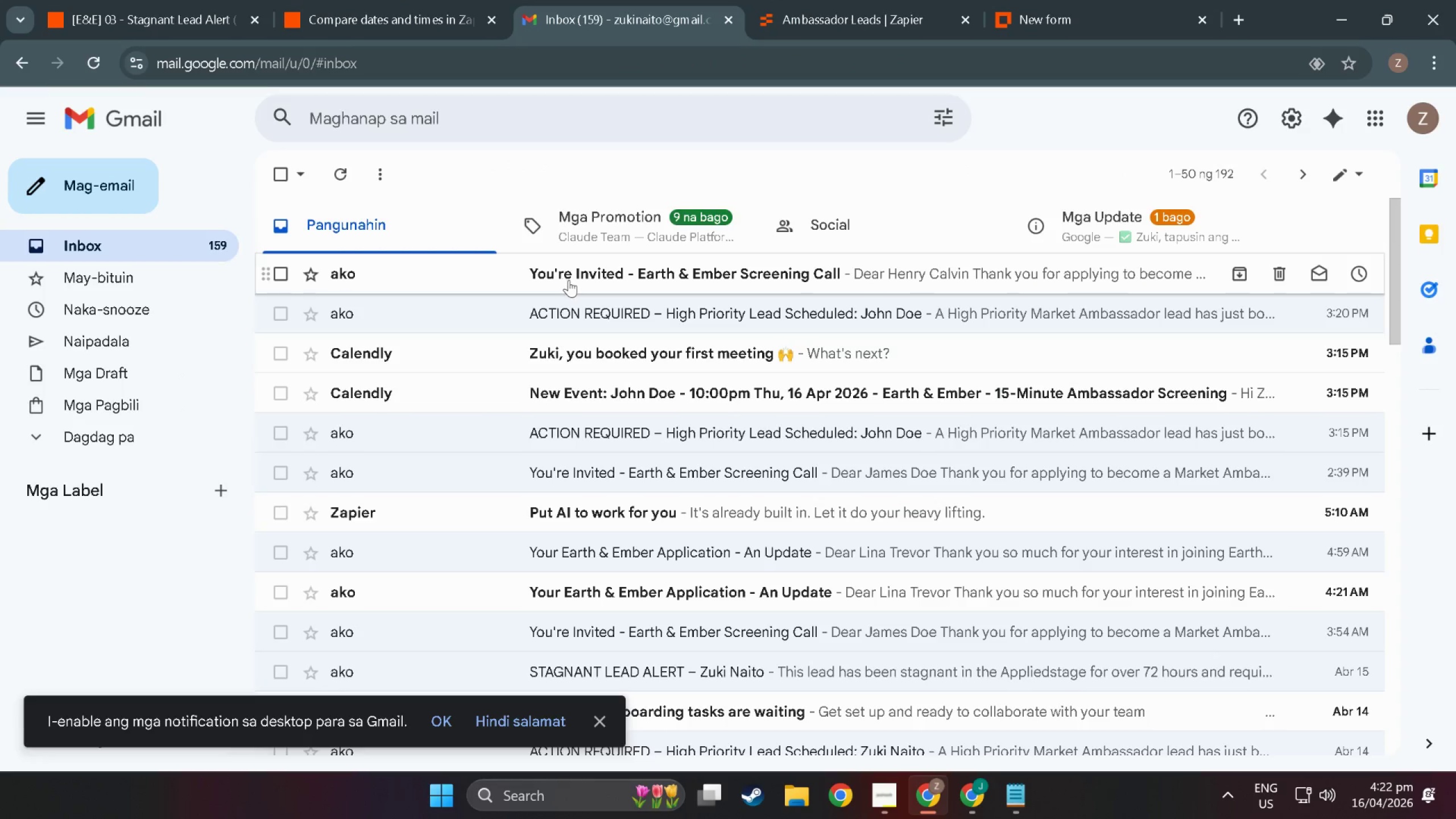 
left_click([570, 280])
 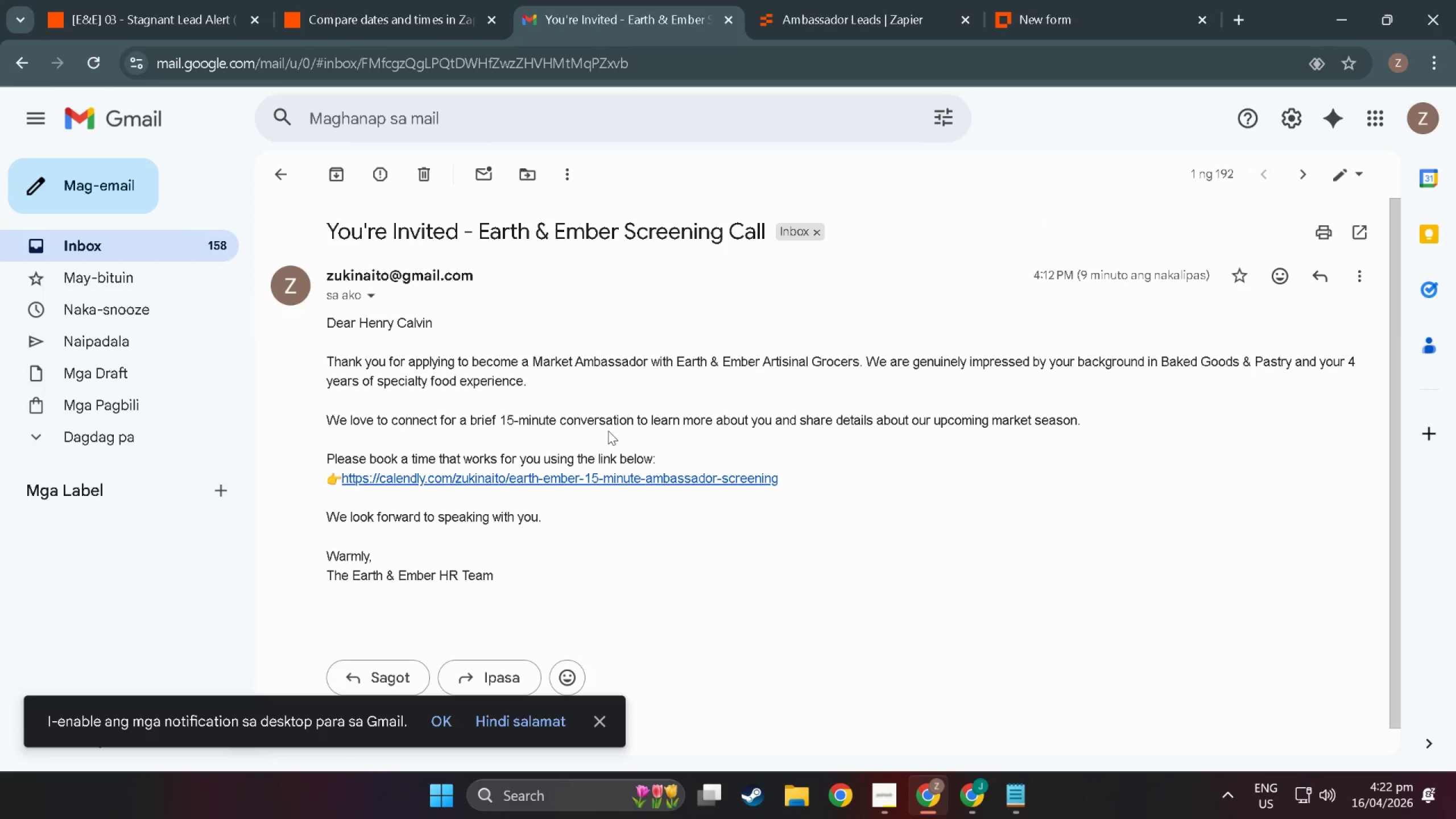 
scroll: coordinate [608, 431], scroll_direction: up, amount: 3.0
 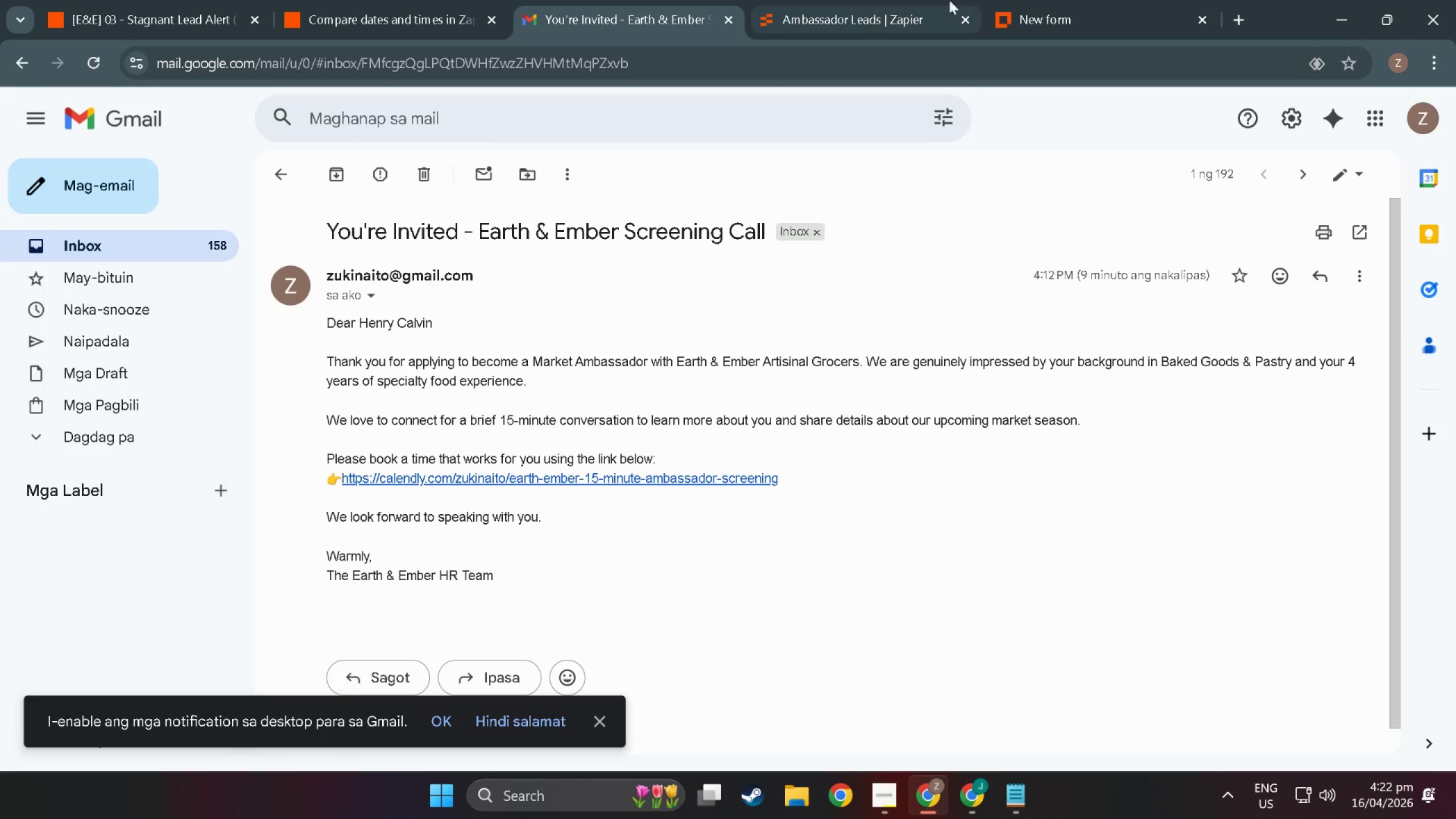 
left_click([848, 0])
 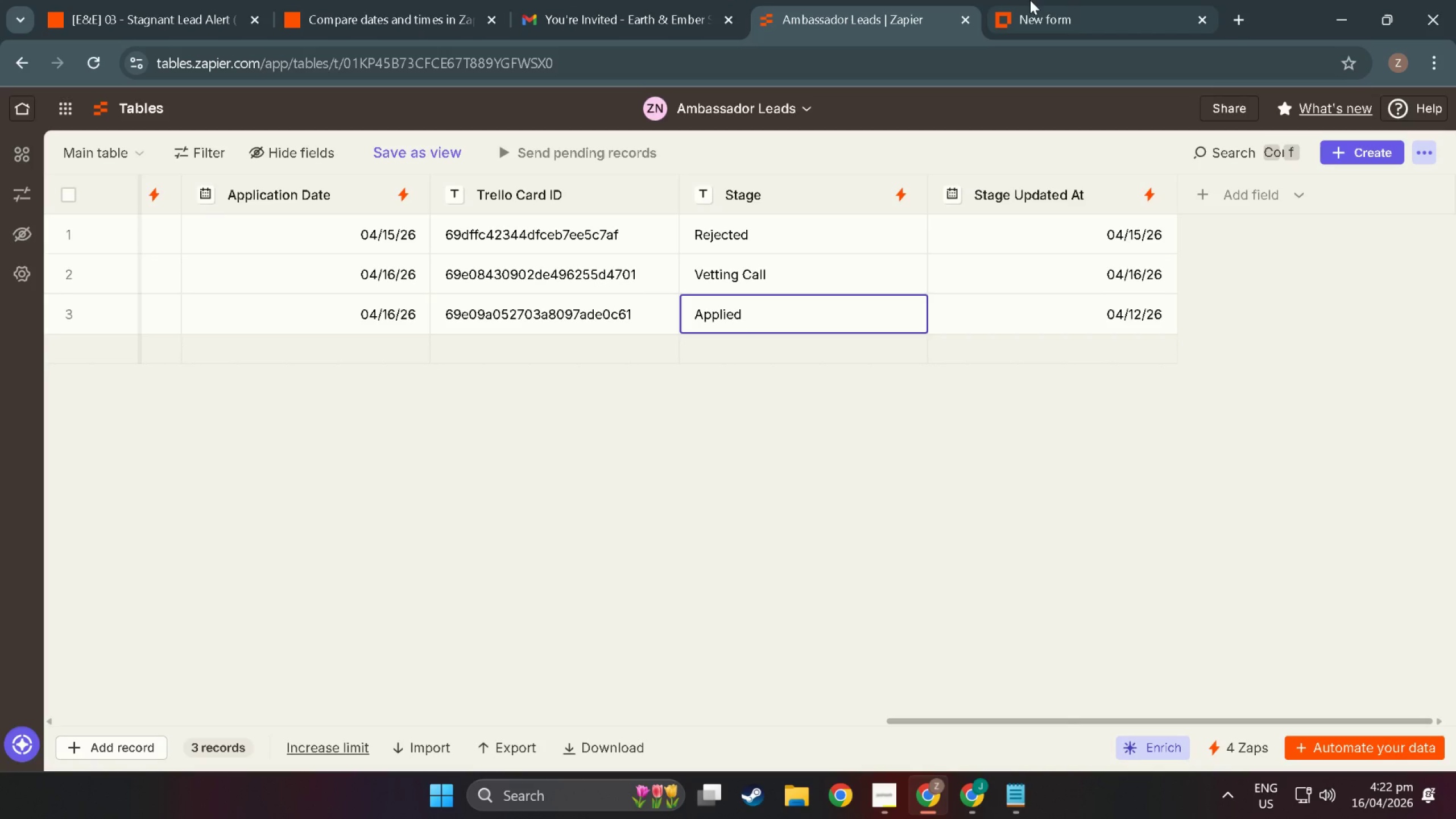 
left_click([1030, 0])
 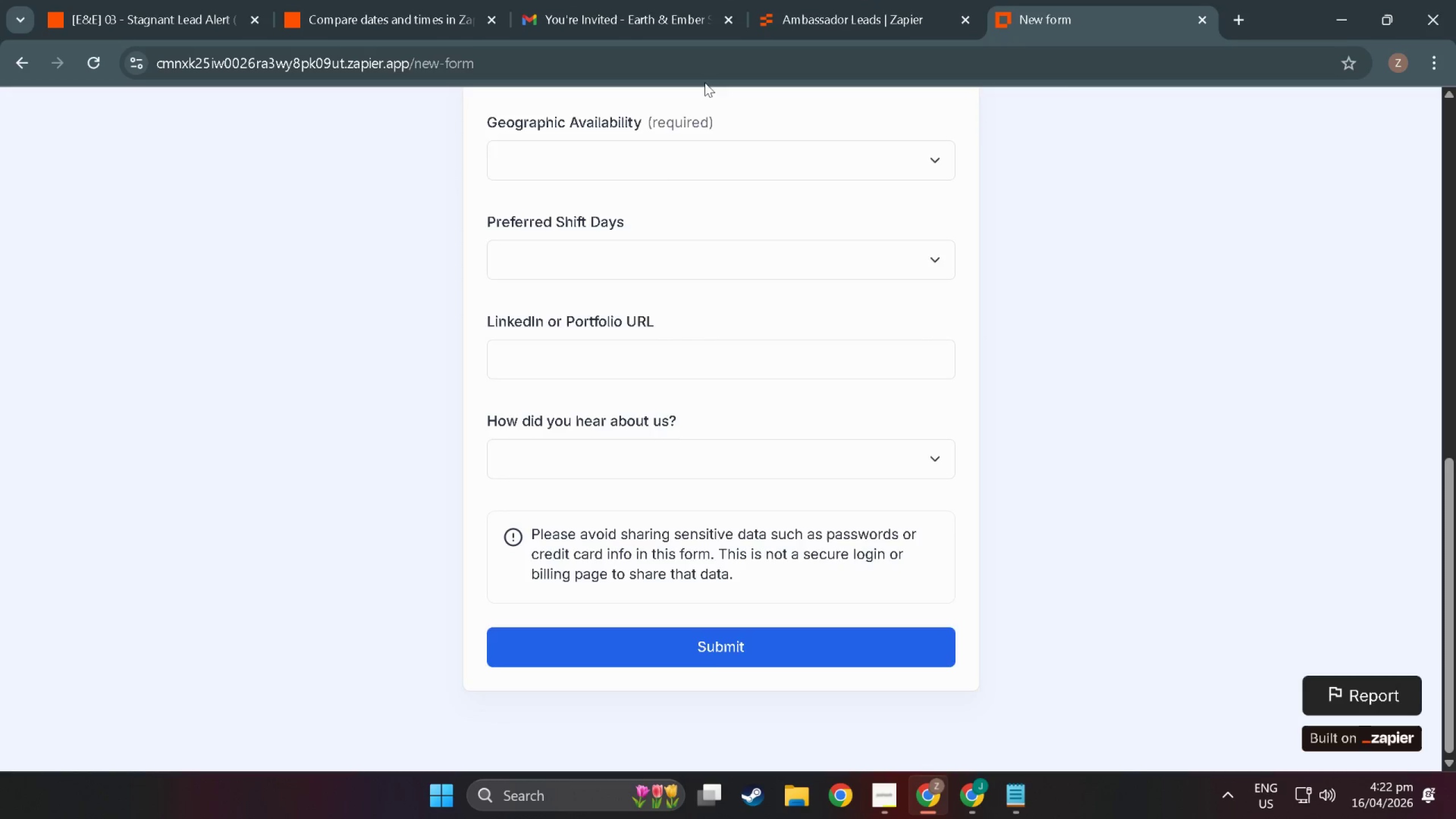 
scroll: coordinate [641, 213], scroll_direction: up, amount: 3.0
 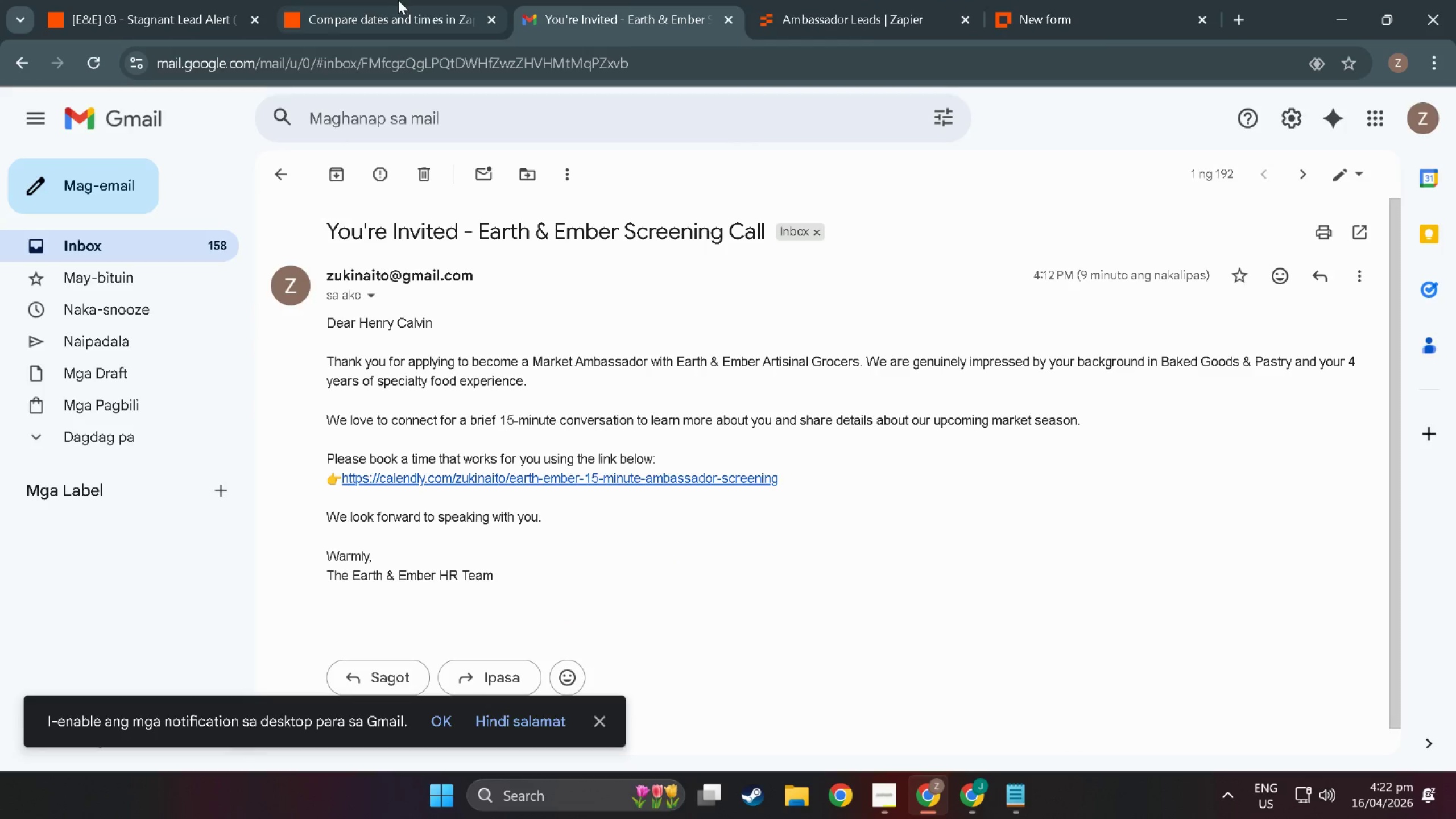 
double_click([398, 0])
 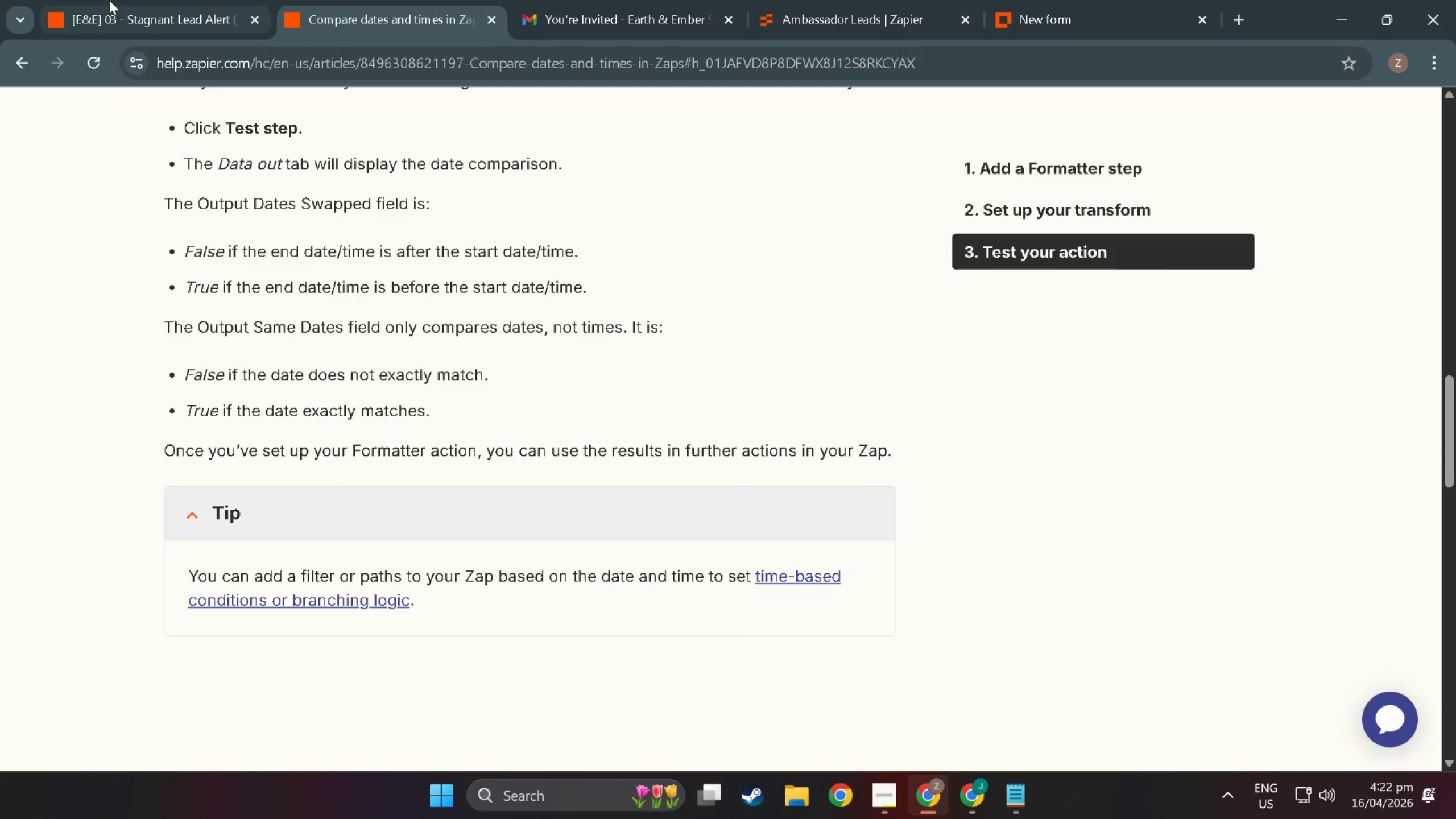 
left_click([114, 0])
 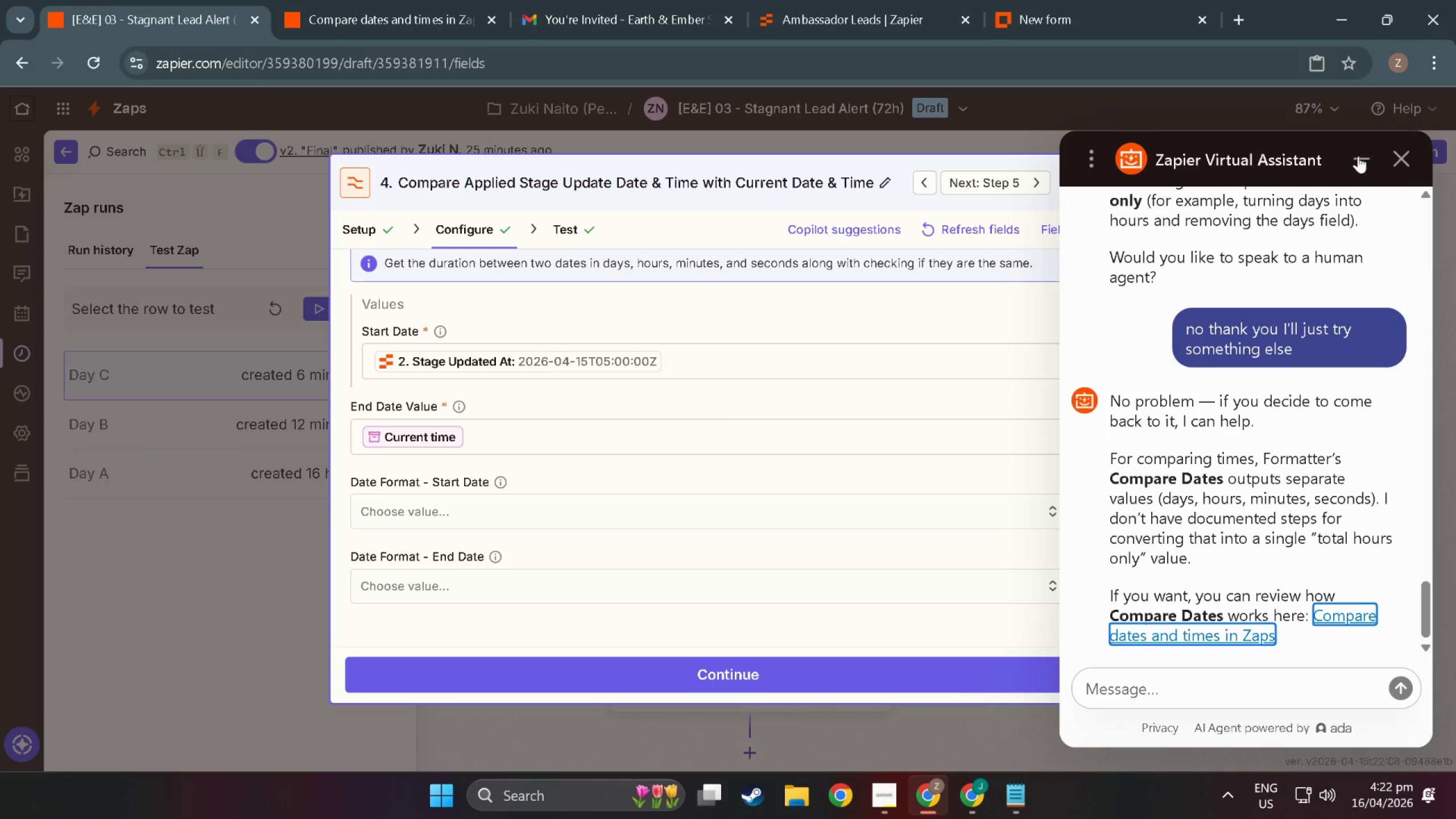 
left_click([1364, 153])
 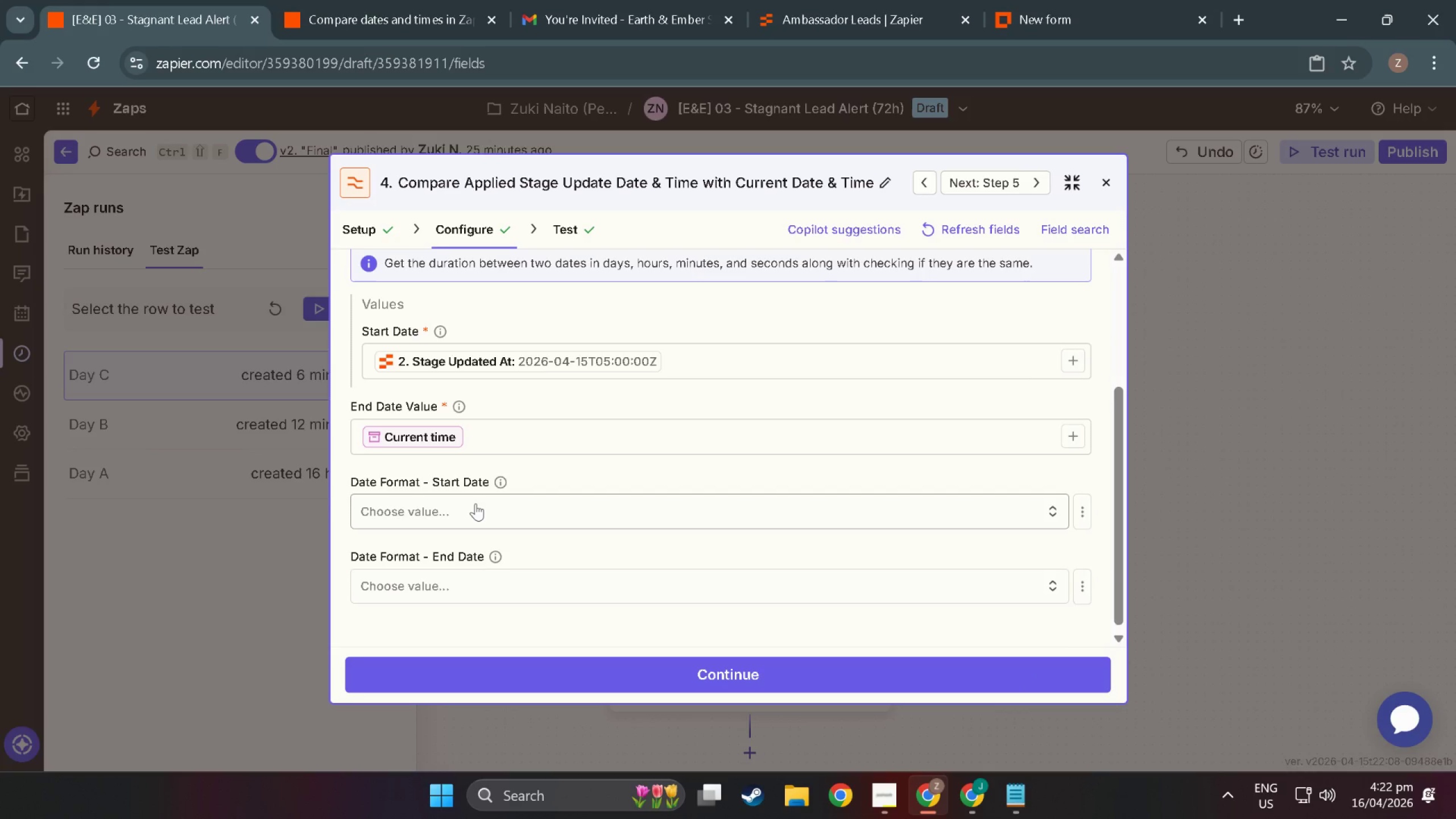 
scroll: coordinate [475, 497], scroll_direction: down, amount: 6.0
 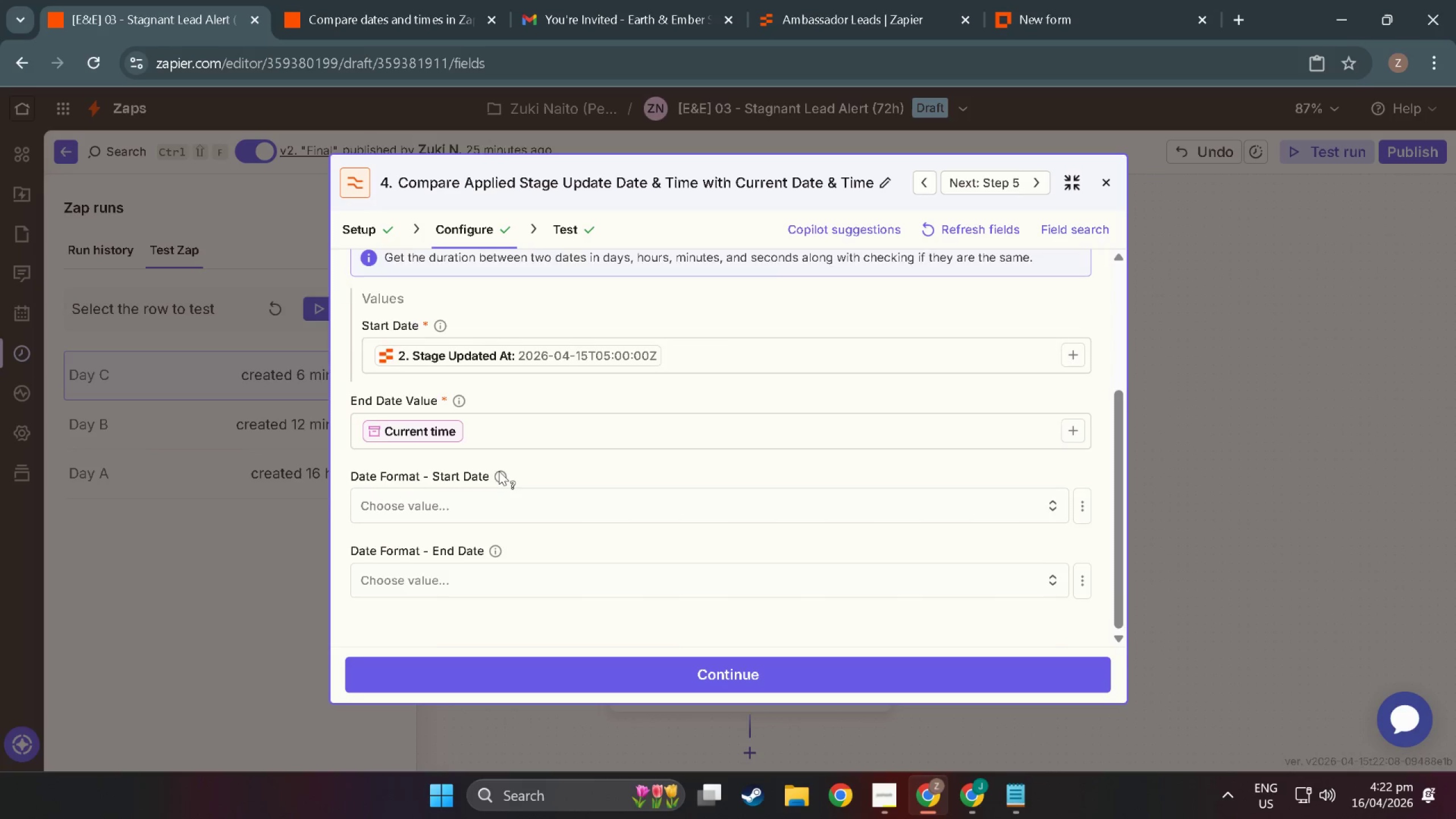 
scroll: coordinate [499, 471], scroll_direction: up, amount: 4.0
 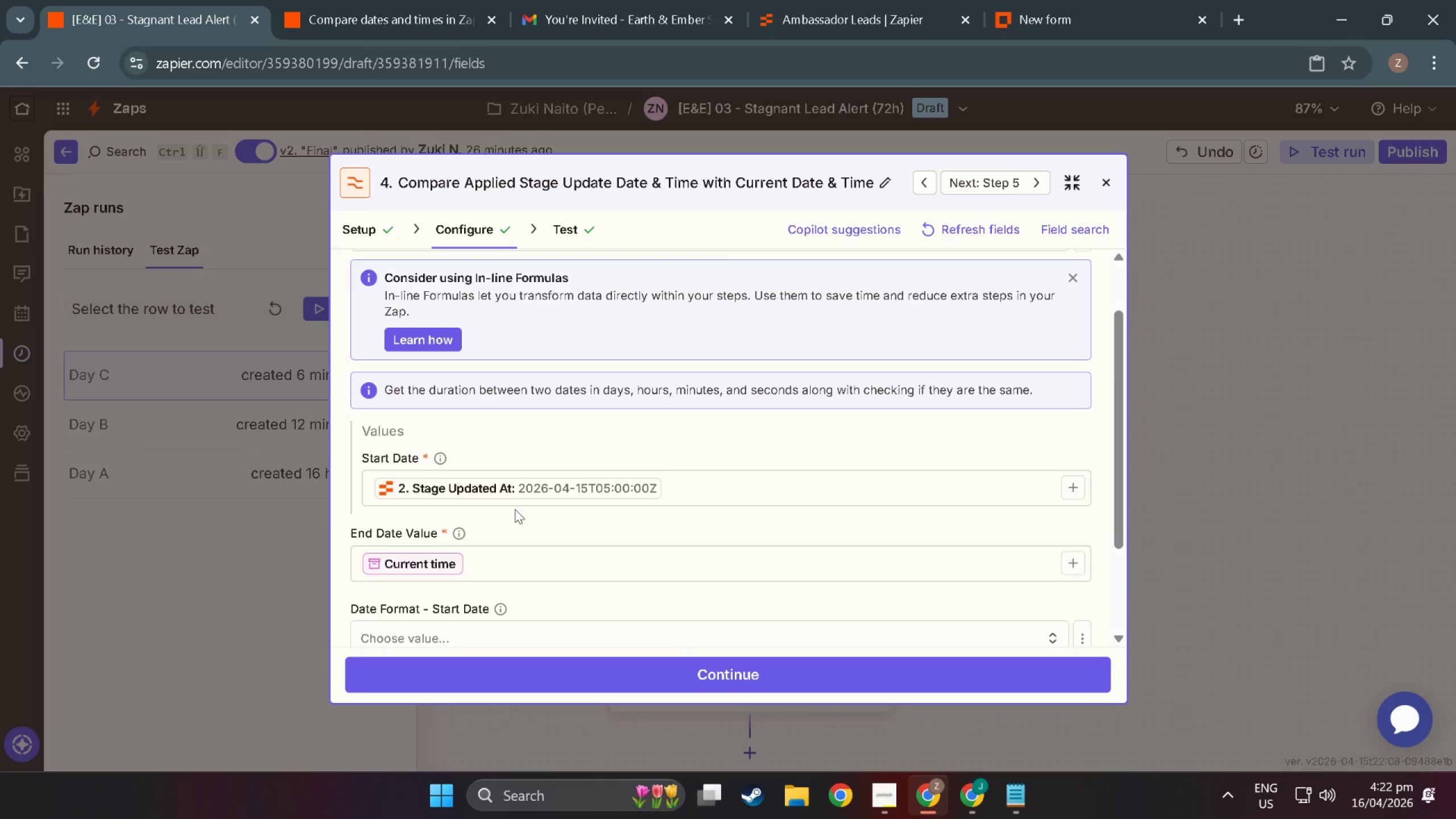 
scroll: coordinate [514, 518], scroll_direction: down, amount: 2.0
 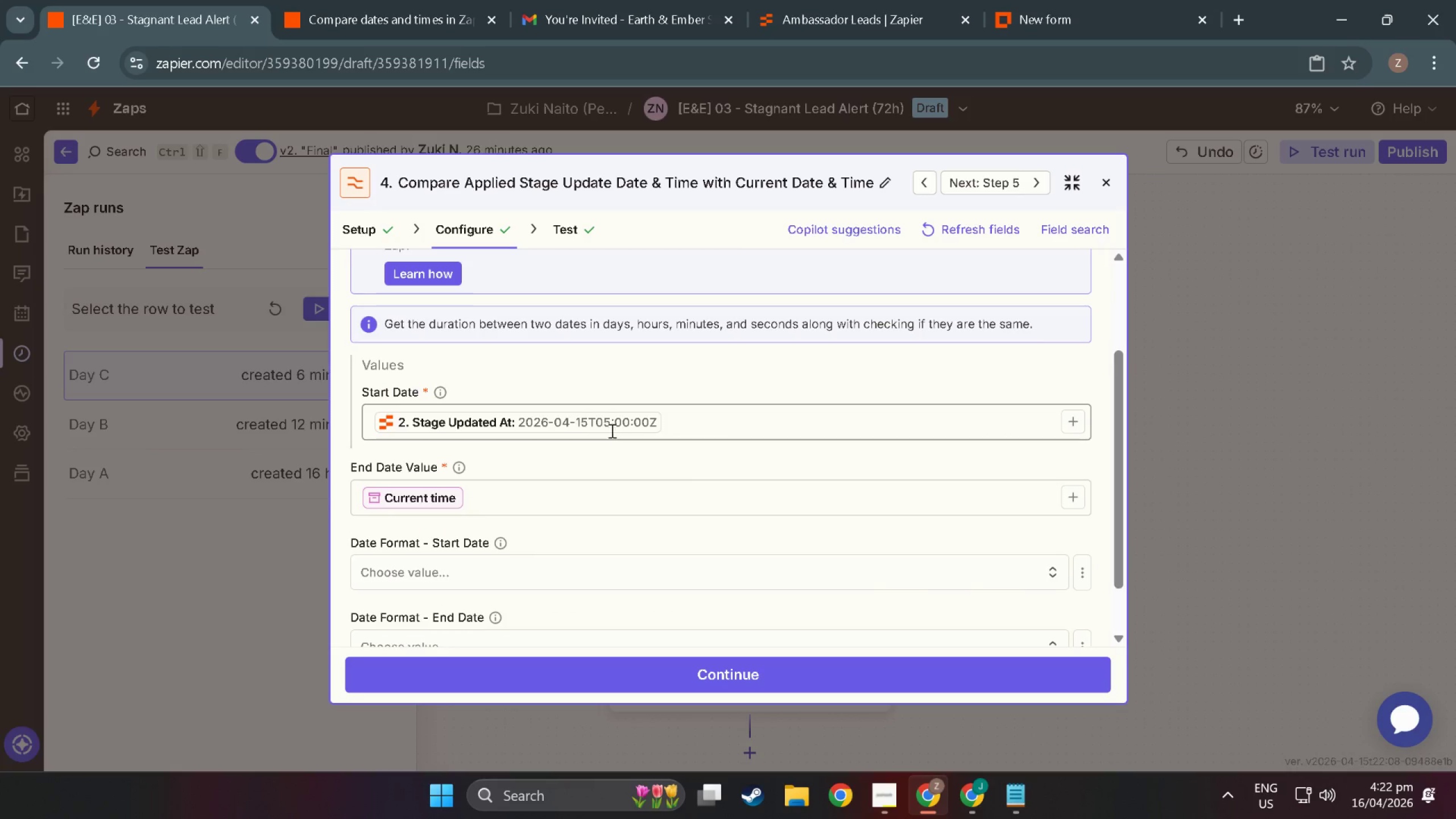 
mouse_move([543, 431])
 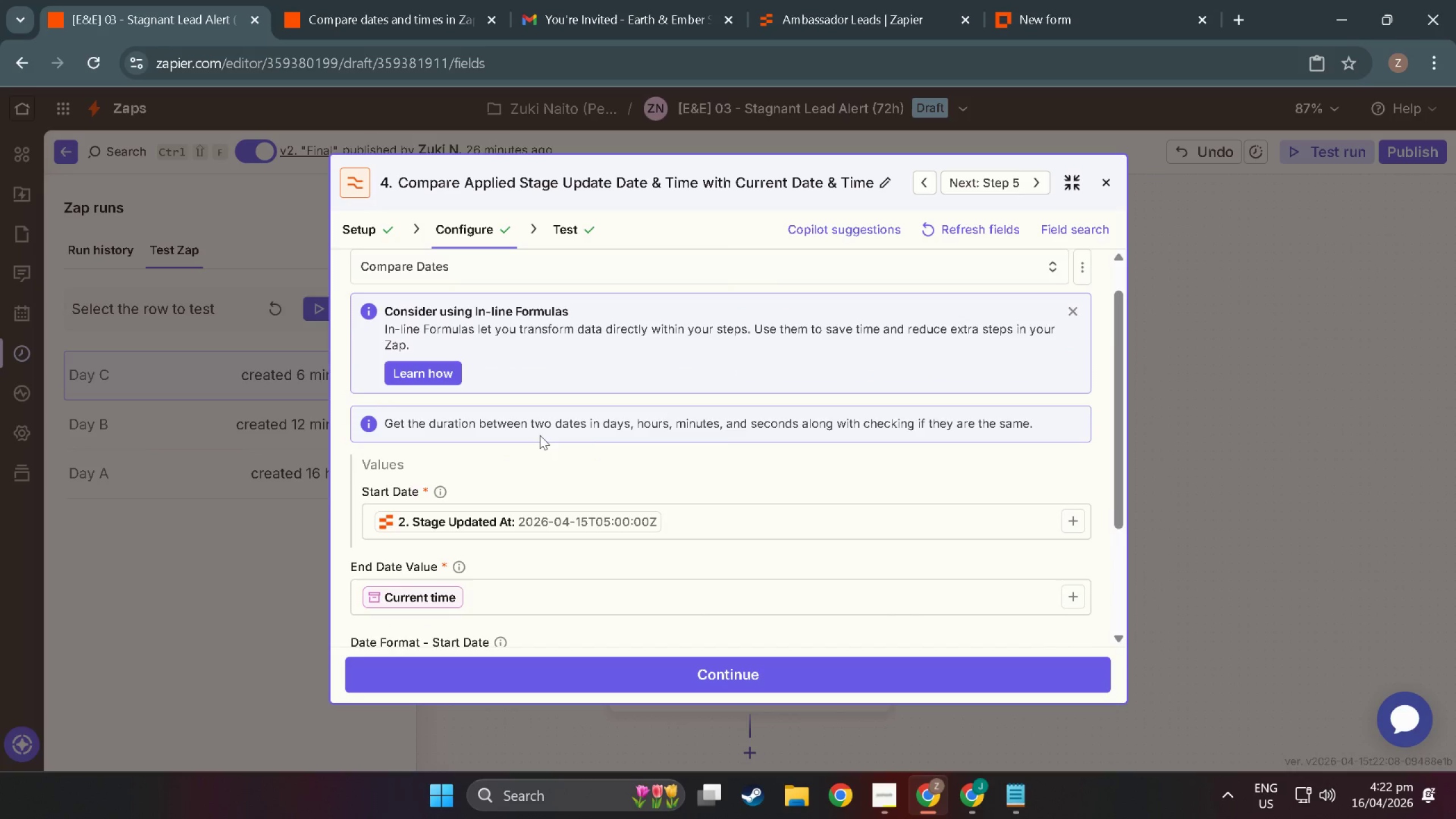 
scroll: coordinate [540, 435], scroll_direction: up, amount: 7.0
 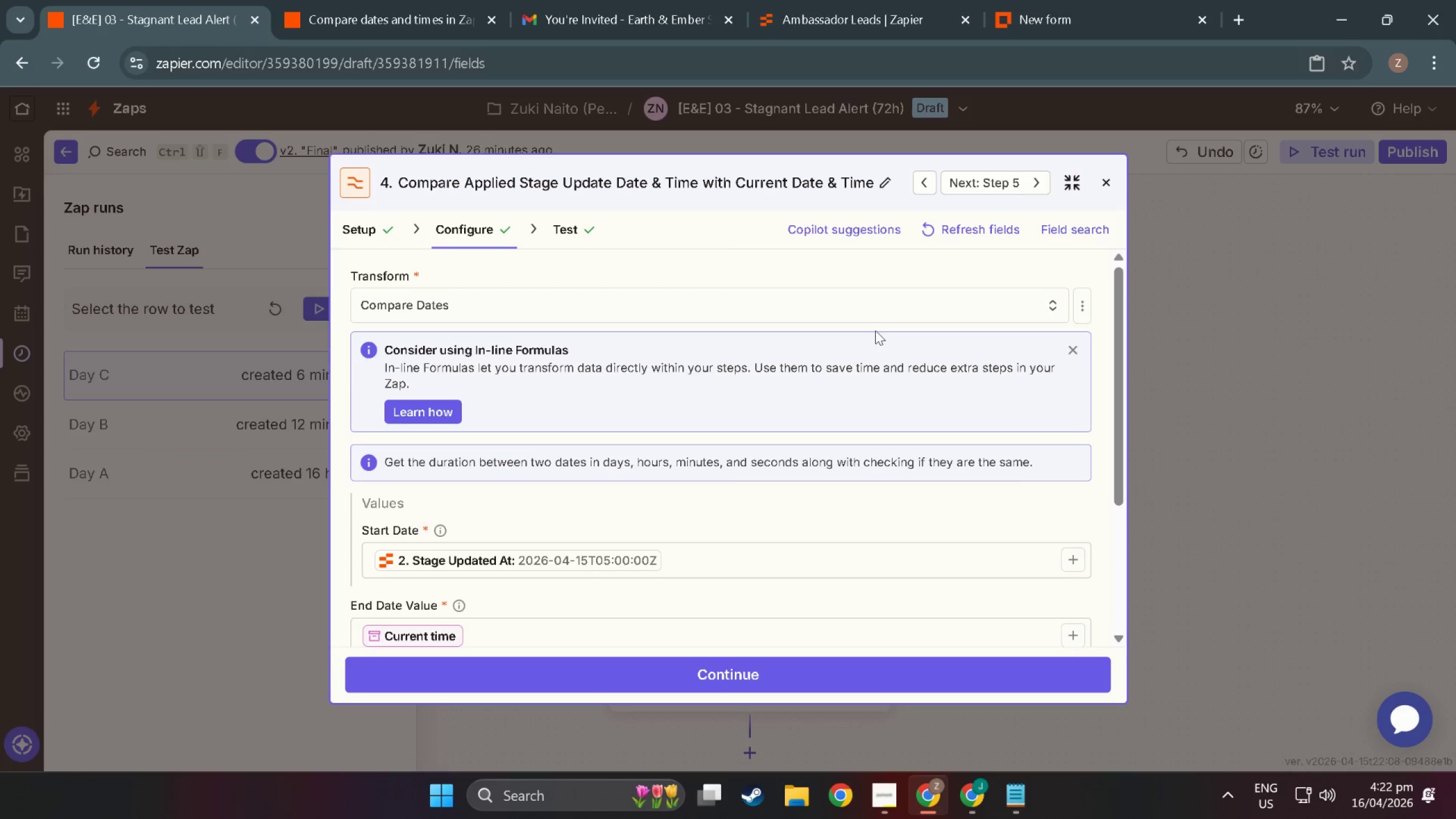 
scroll: coordinate [617, 532], scroll_direction: down, amount: 9.0
 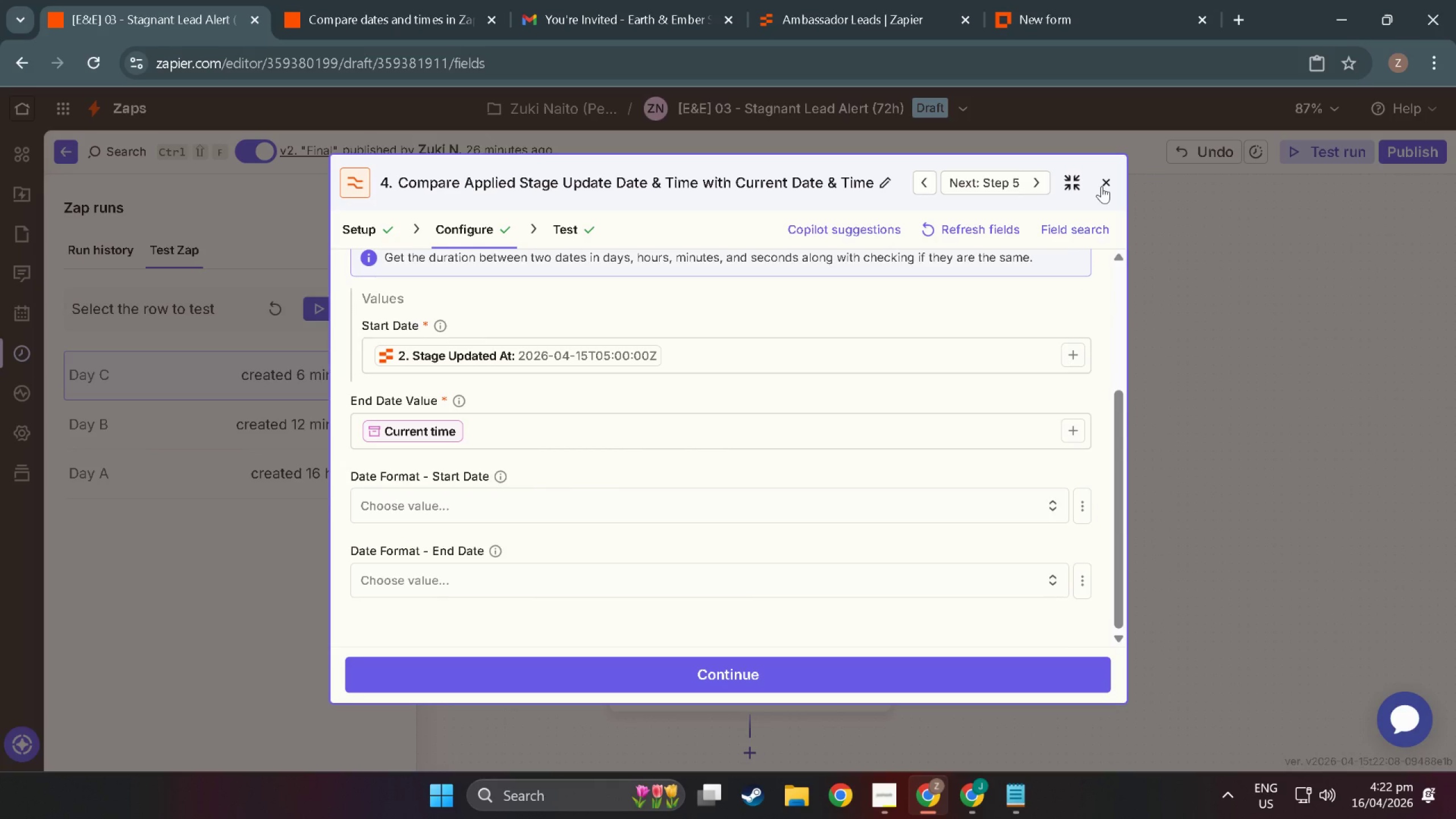 
left_click([1102, 186])
 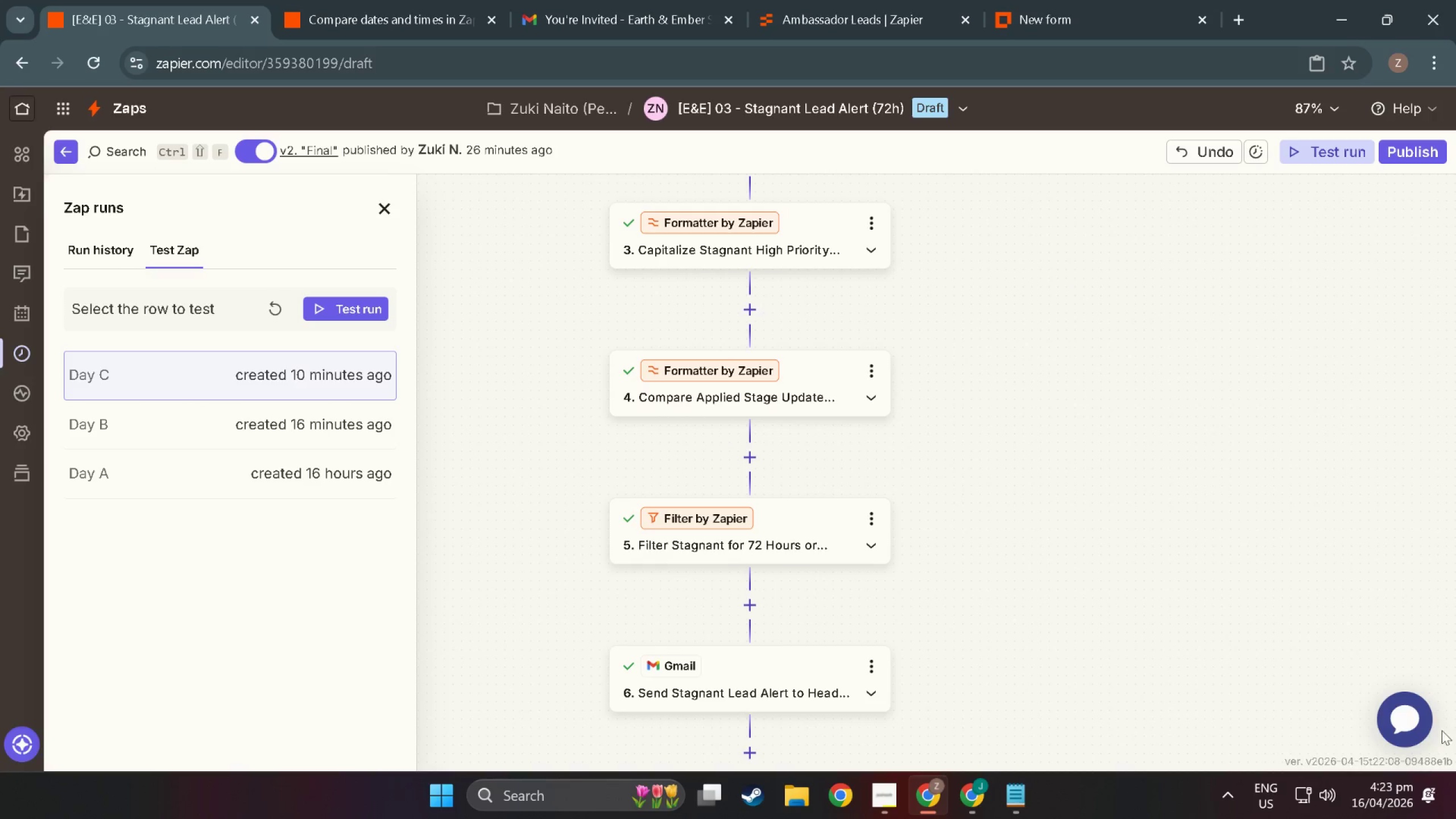 
left_click([1388, 720])
 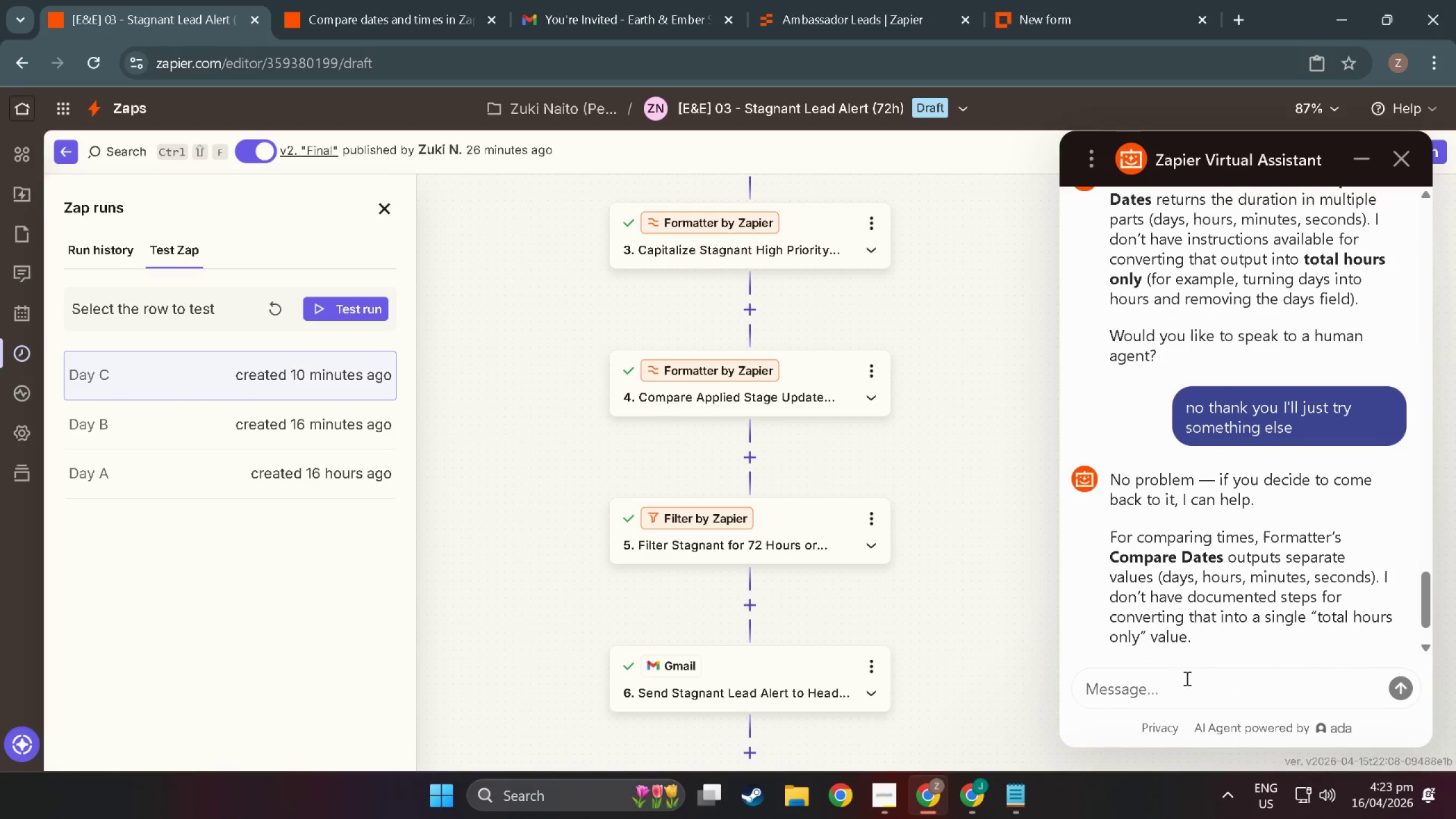 
left_click([1201, 688])
 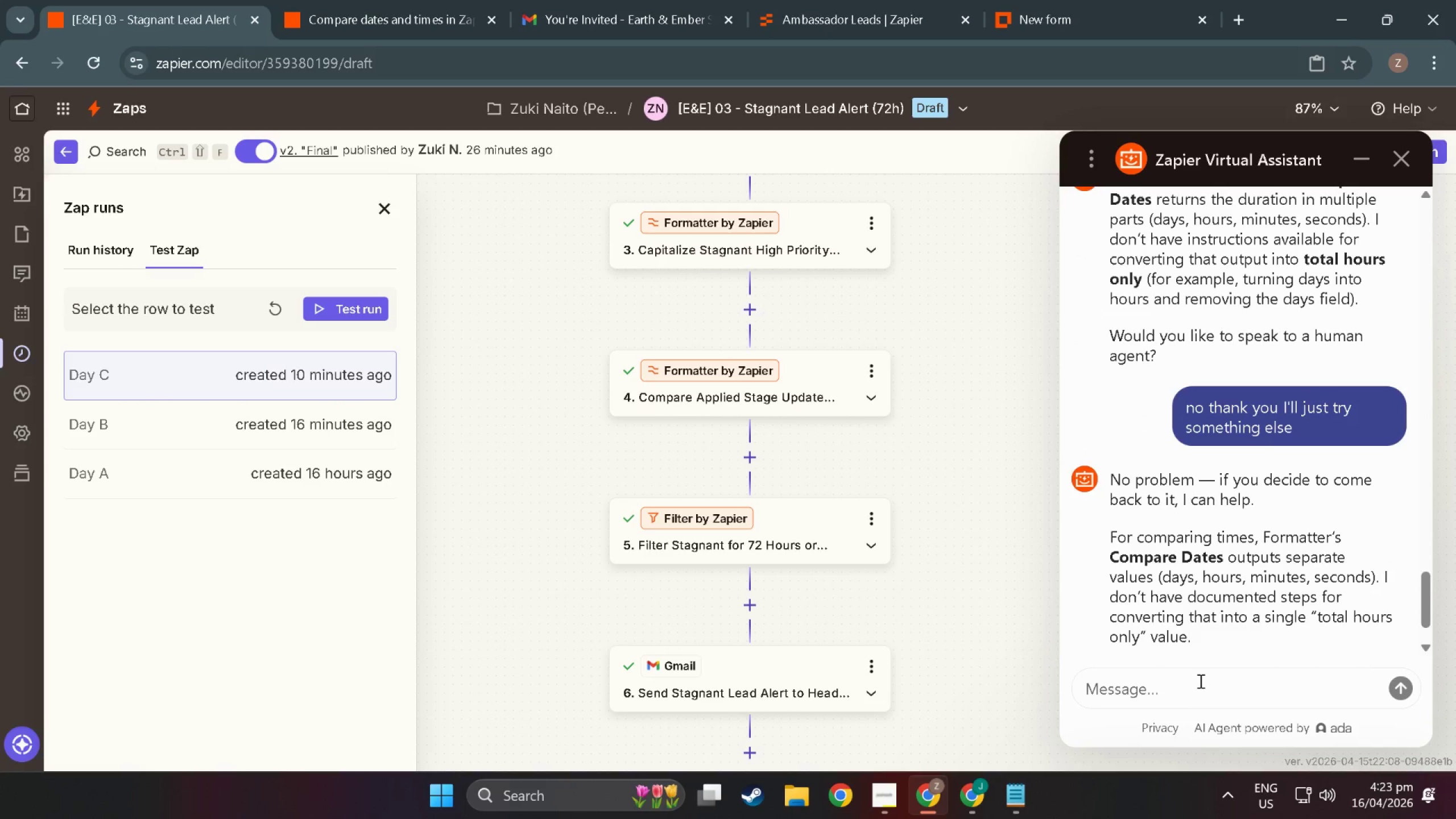 
type(but is trh)
key(Backspace)
key(Backspace)
type(heree )
key(Backspace)
key(Backspace)
type( another step I can add to m)
key(Backspace)
type(convert the days added to the go)
key(Backspace)
key(Backspace)
type(hours?)
 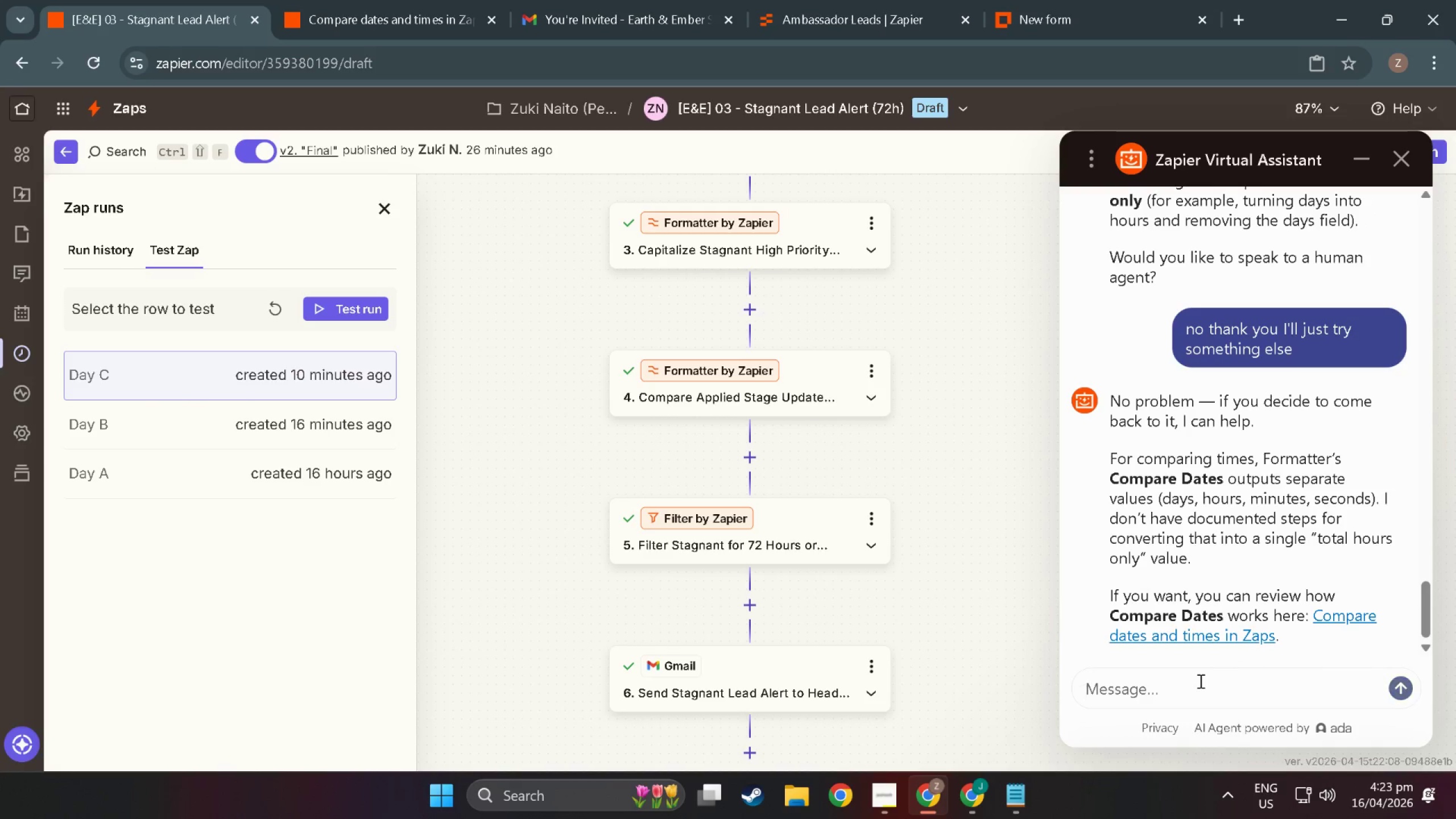 
 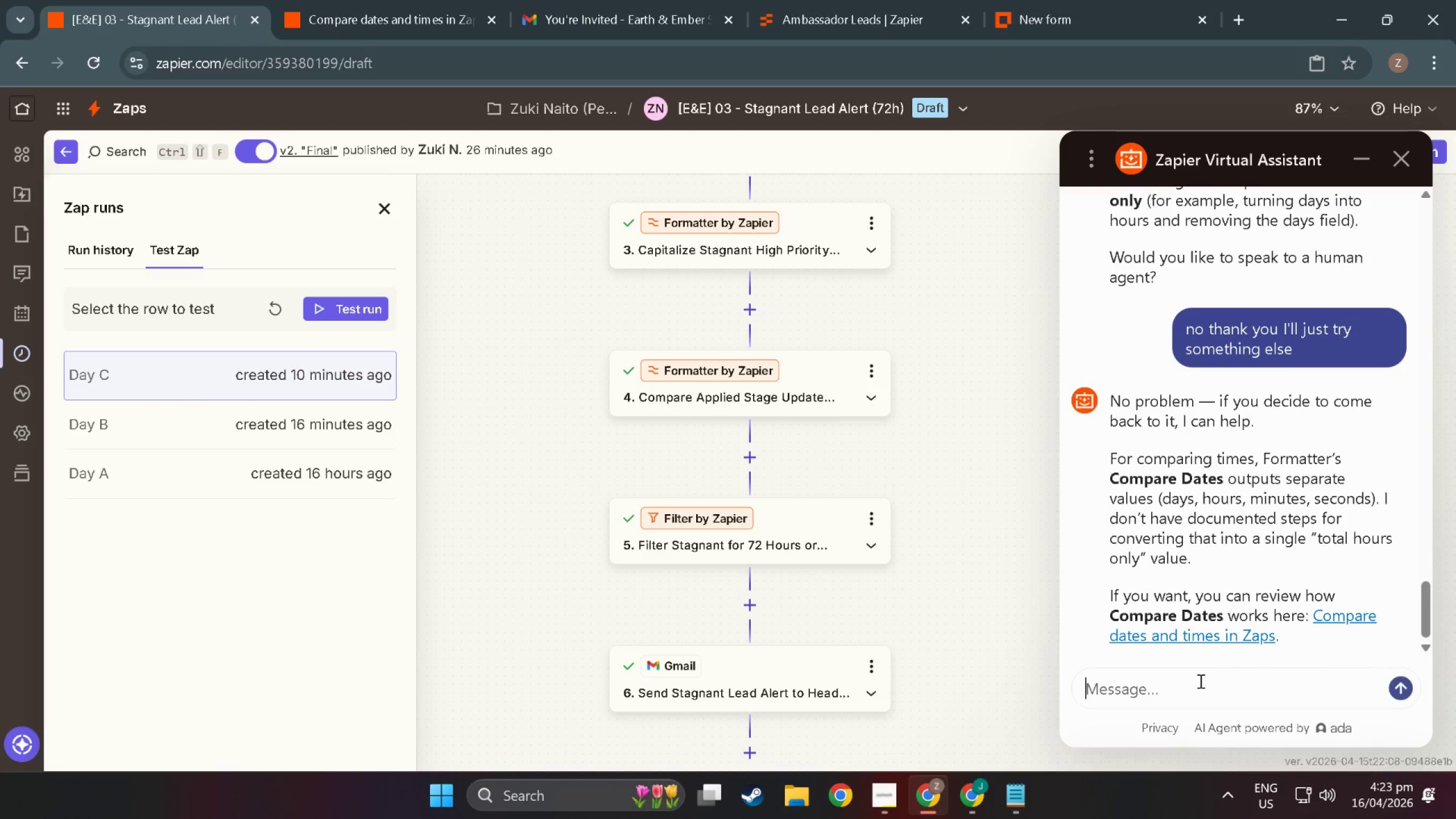 
key(Enter)
 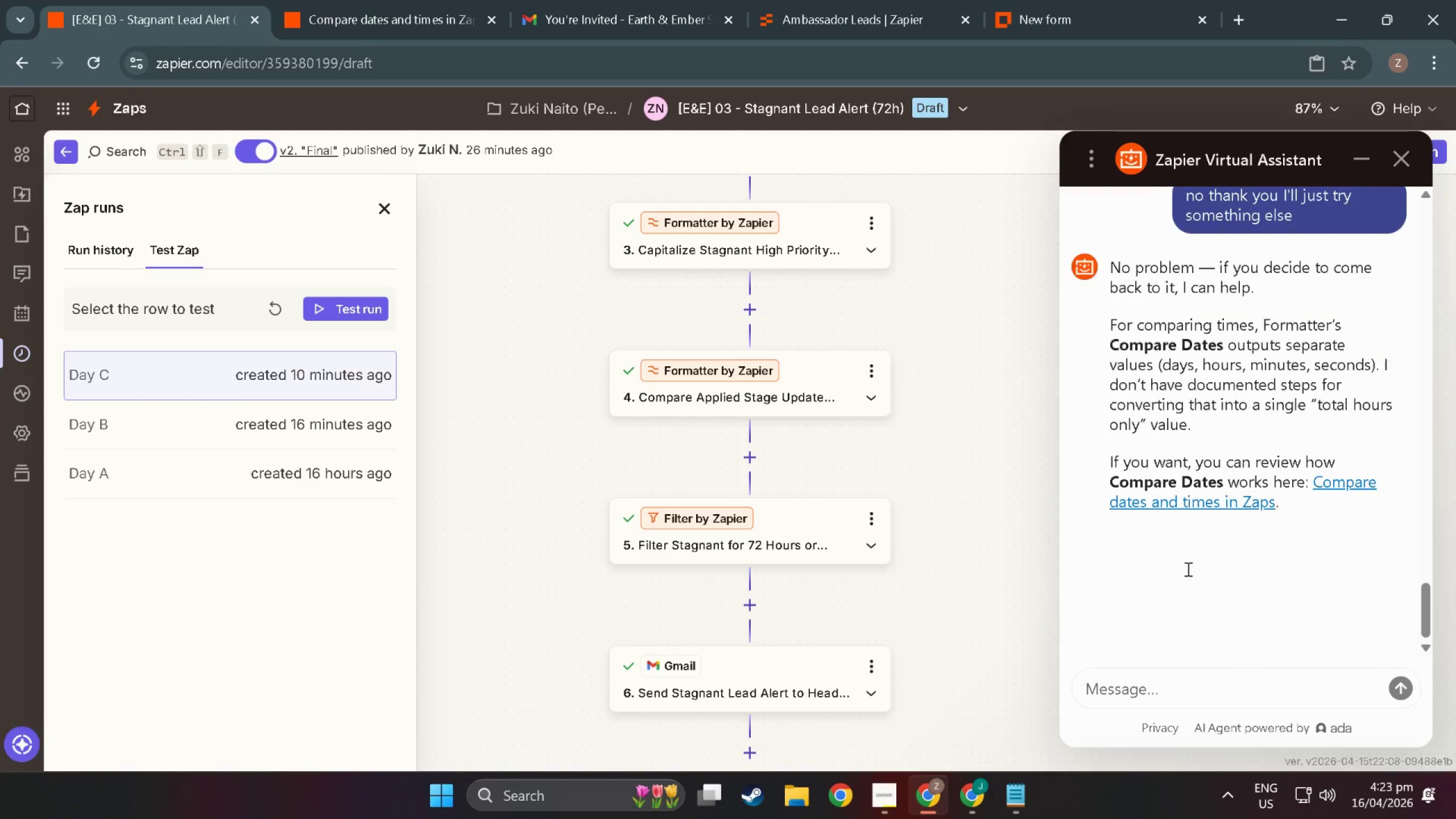 
scroll: coordinate [1197, 523], scroll_direction: down, amount: 4.0
 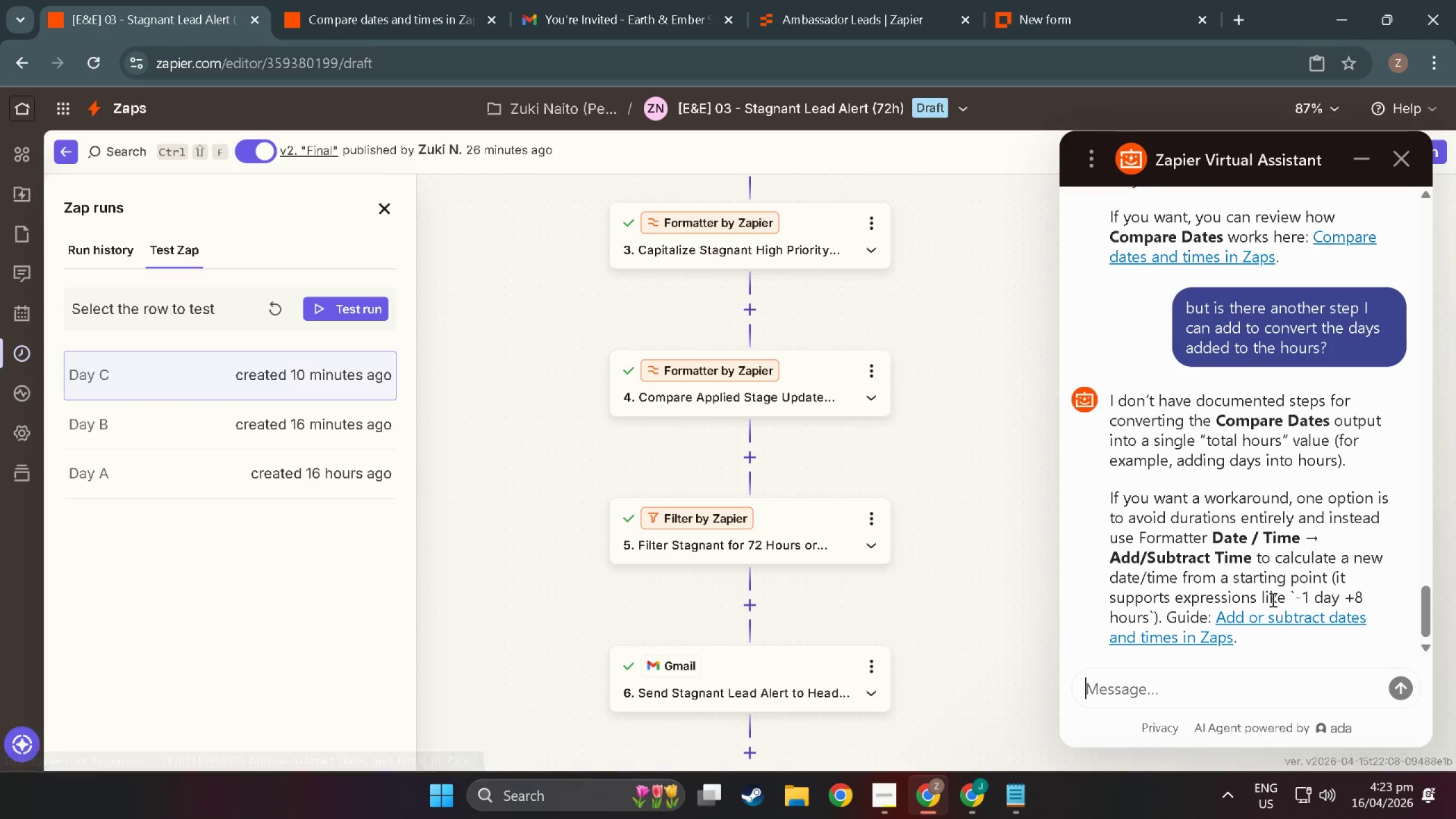 
wait(24.72)
 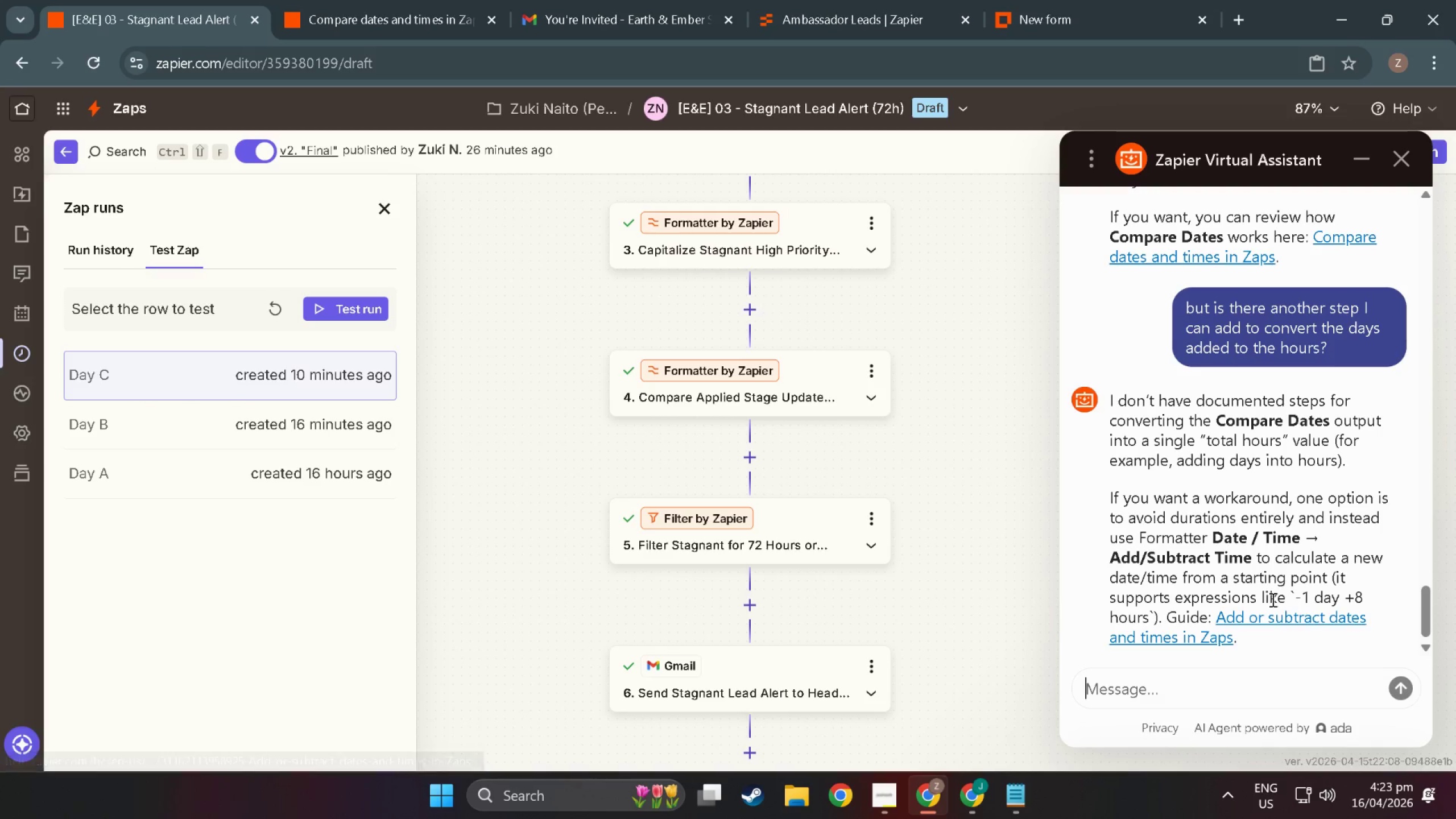 
scroll: coordinate [1269, 616], scroll_direction: down, amount: 3.0
 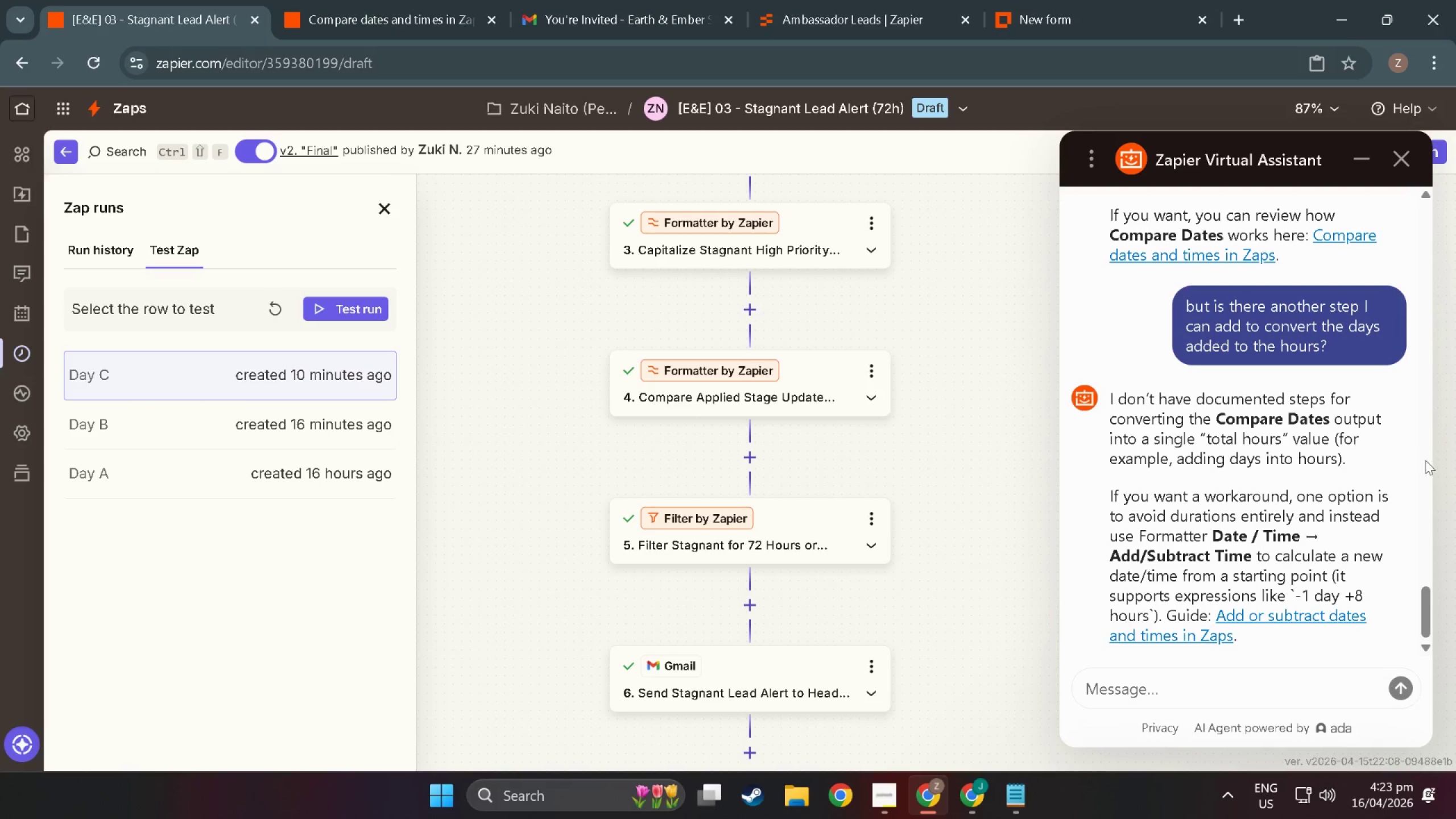 
wait(6.15)
 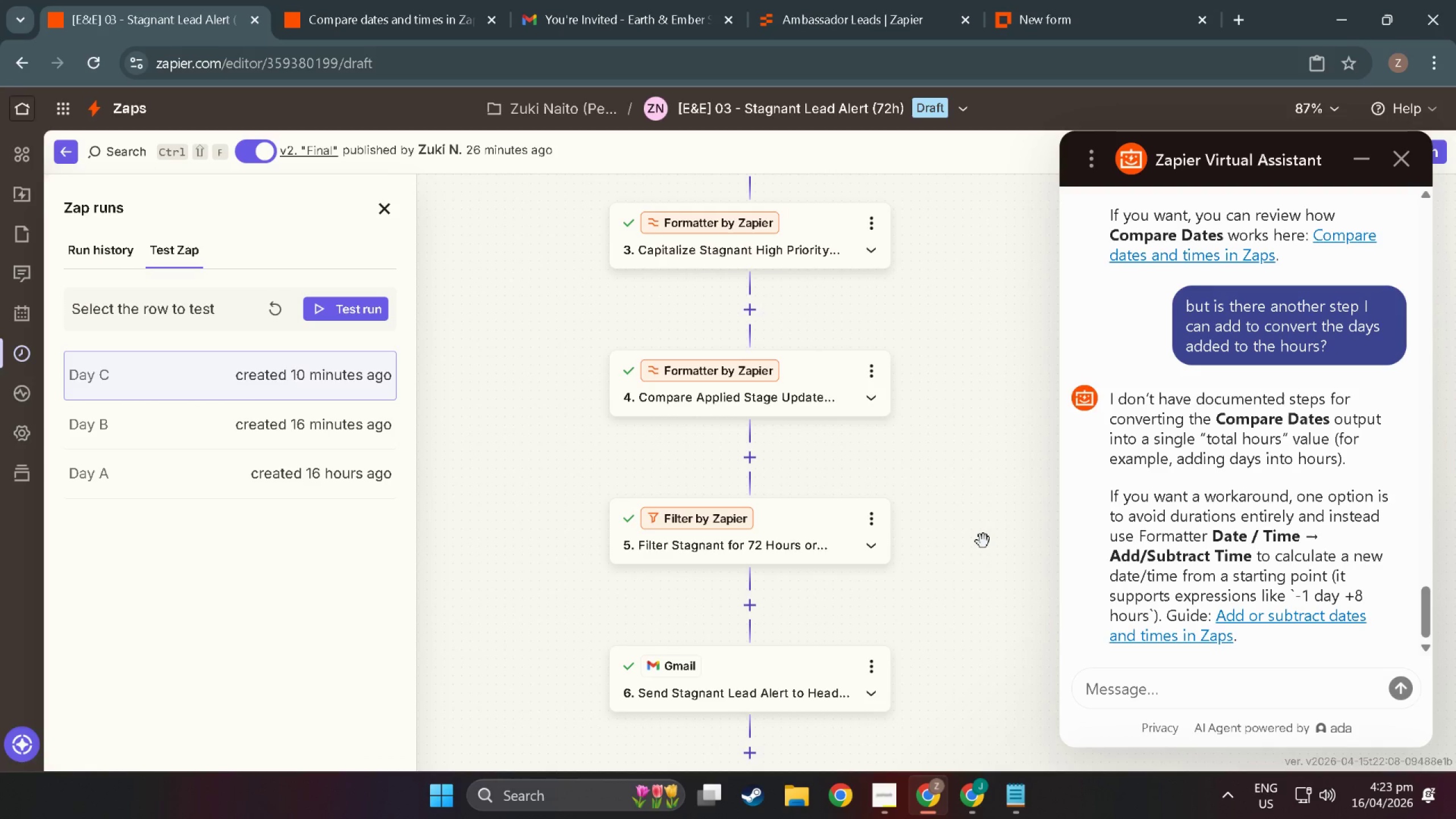 
left_click([995, 518])
 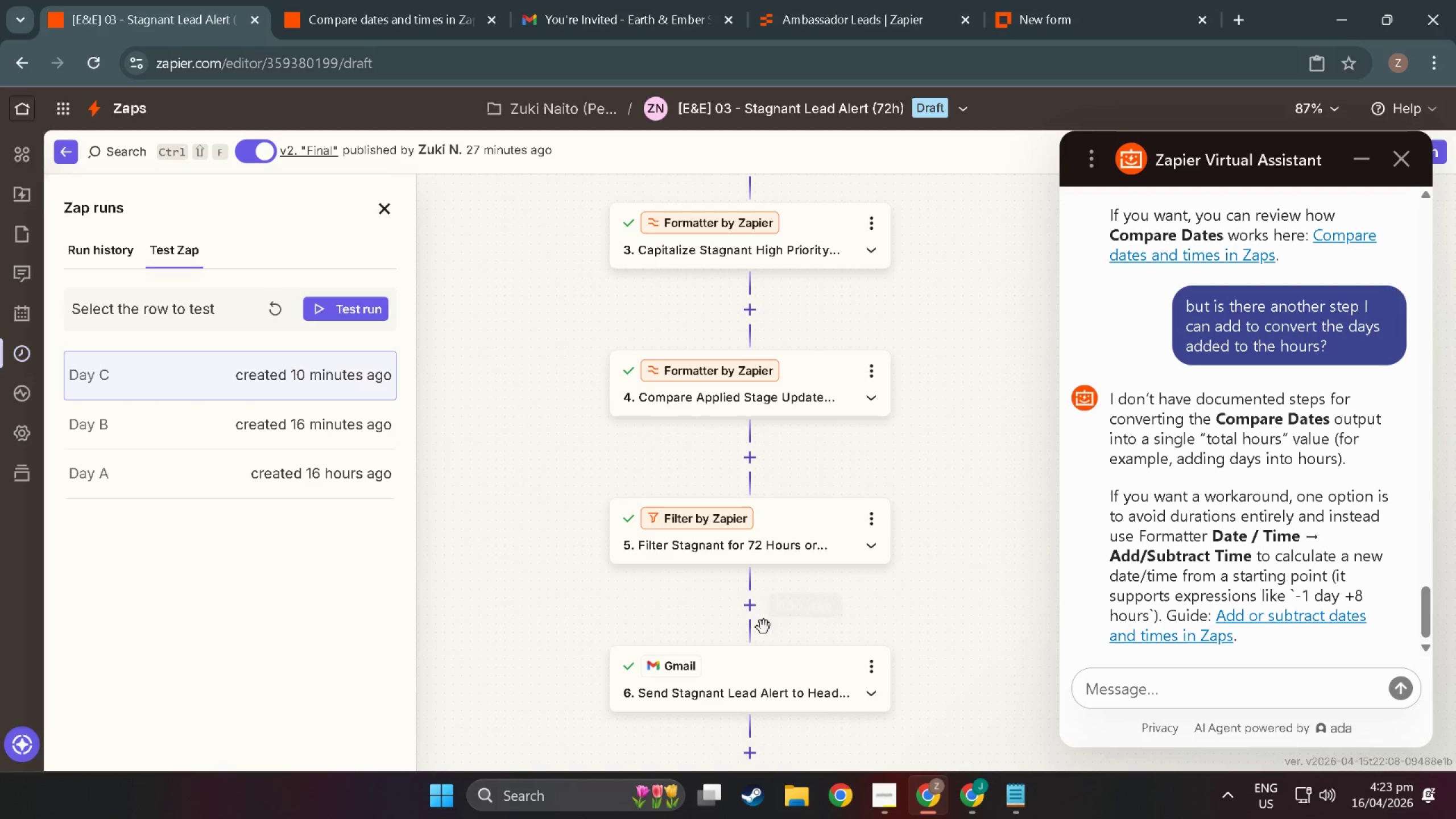 
mouse_move([752, 594])
 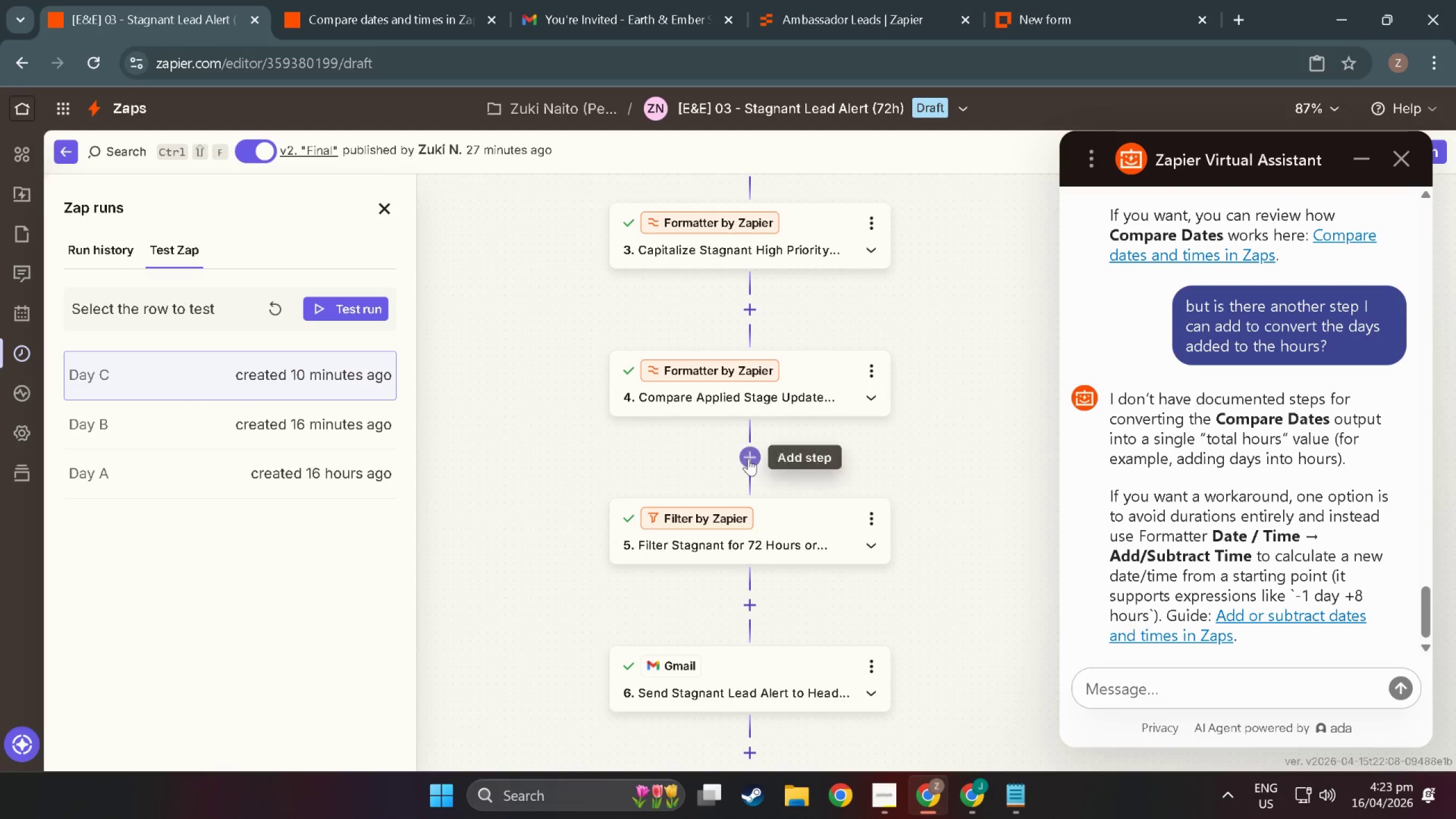 
left_click([748, 458])
 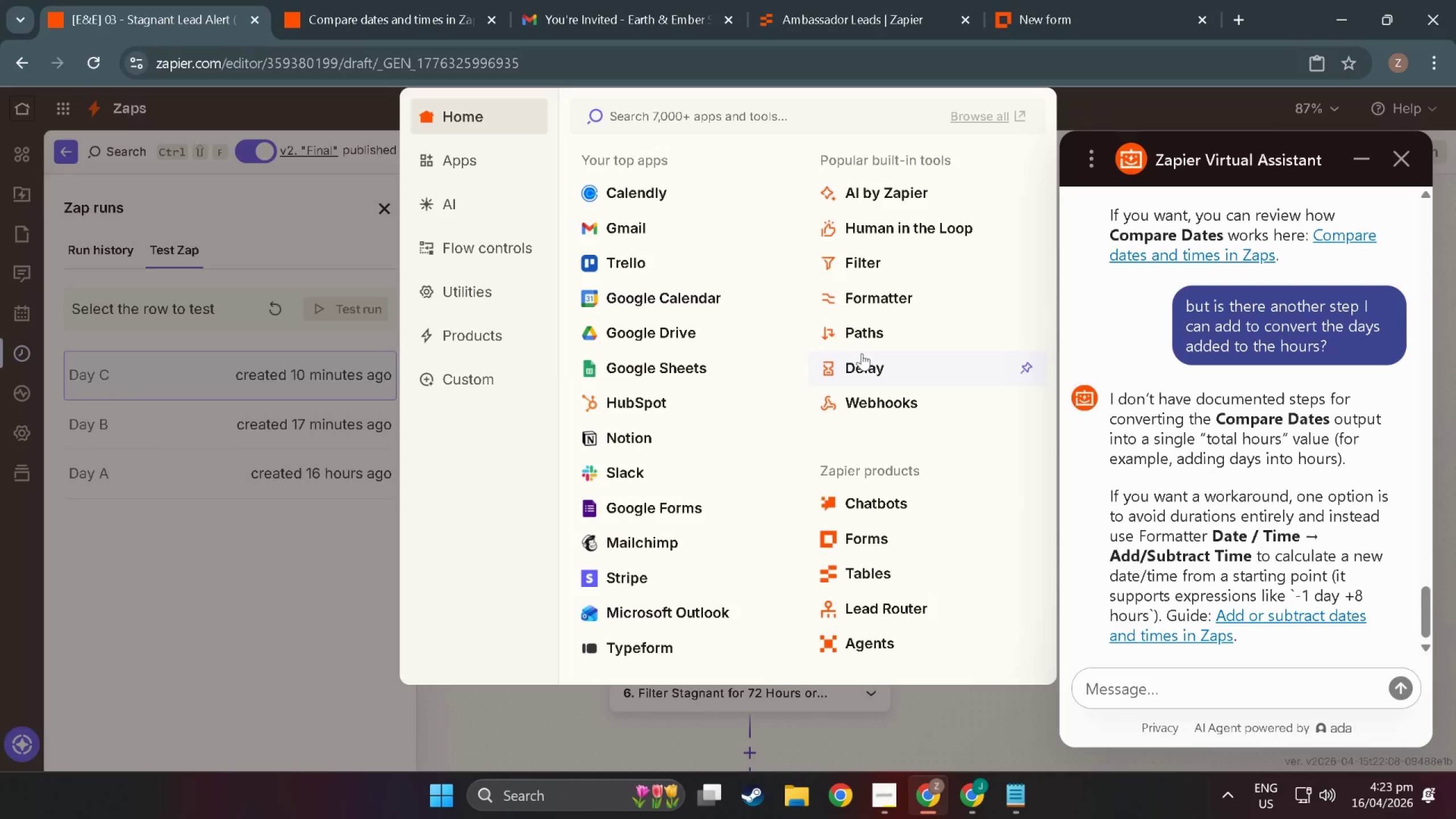 
left_click([886, 305])
 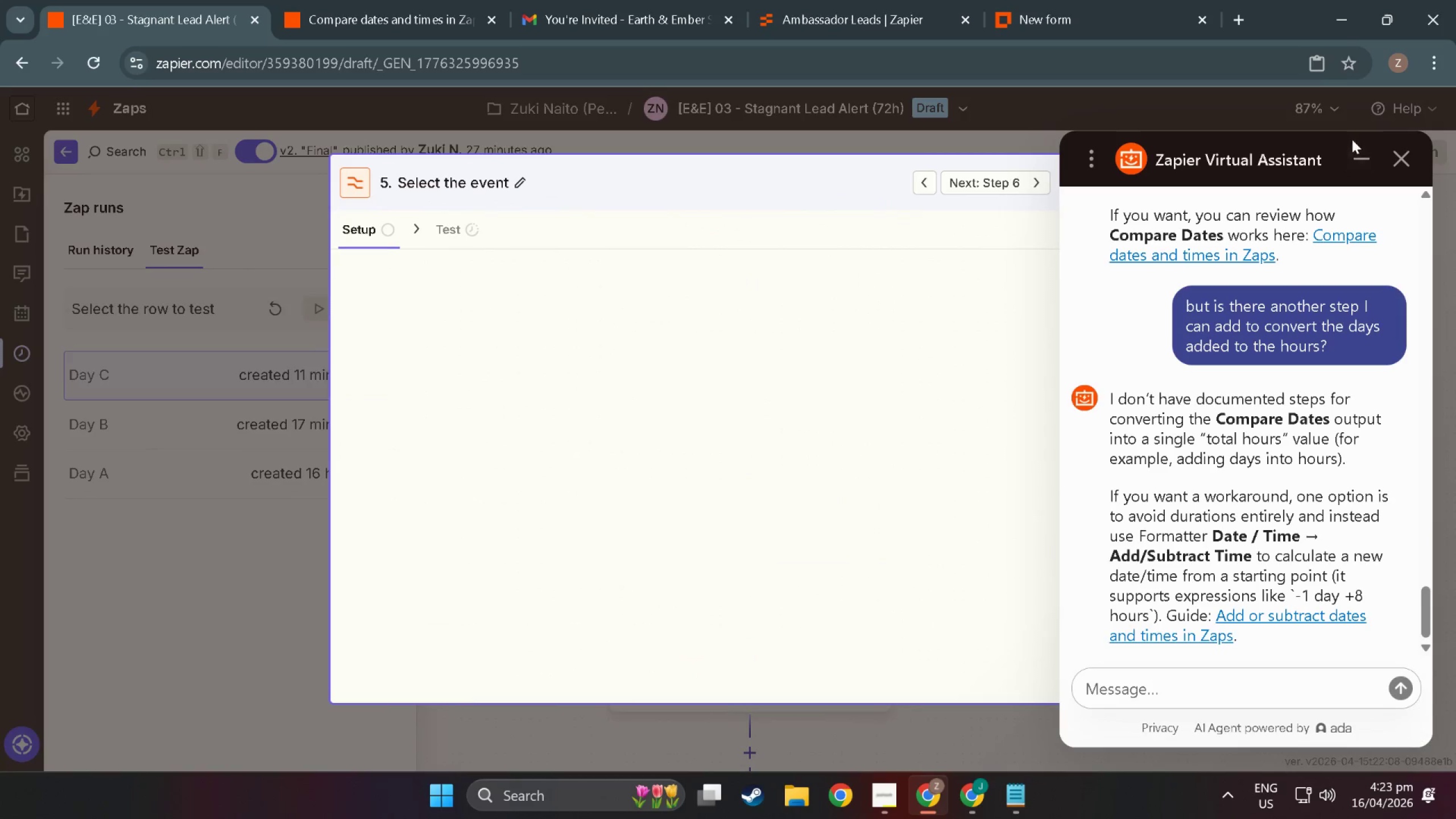 
left_click([1360, 157])
 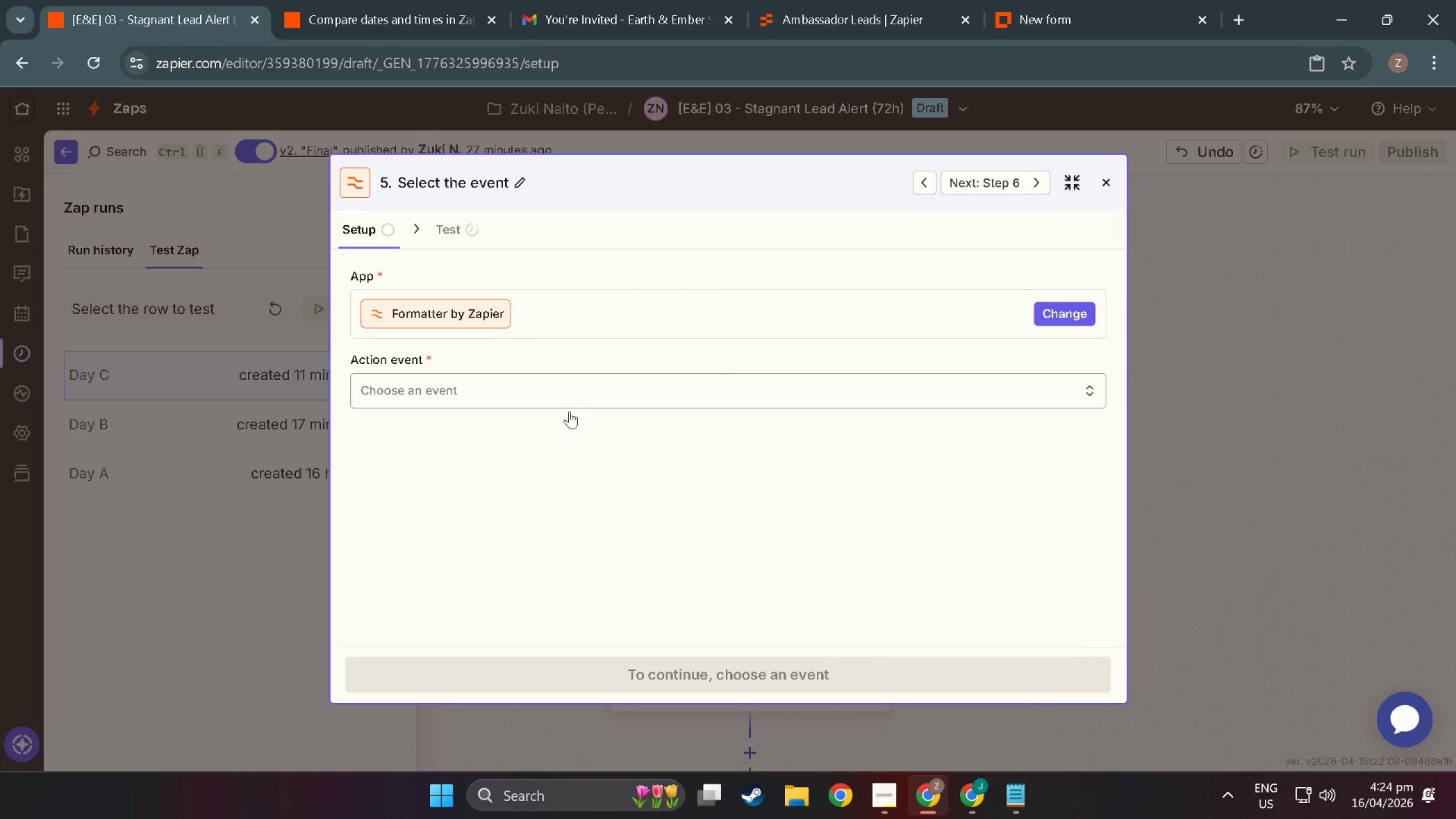 
left_click([504, 397])
 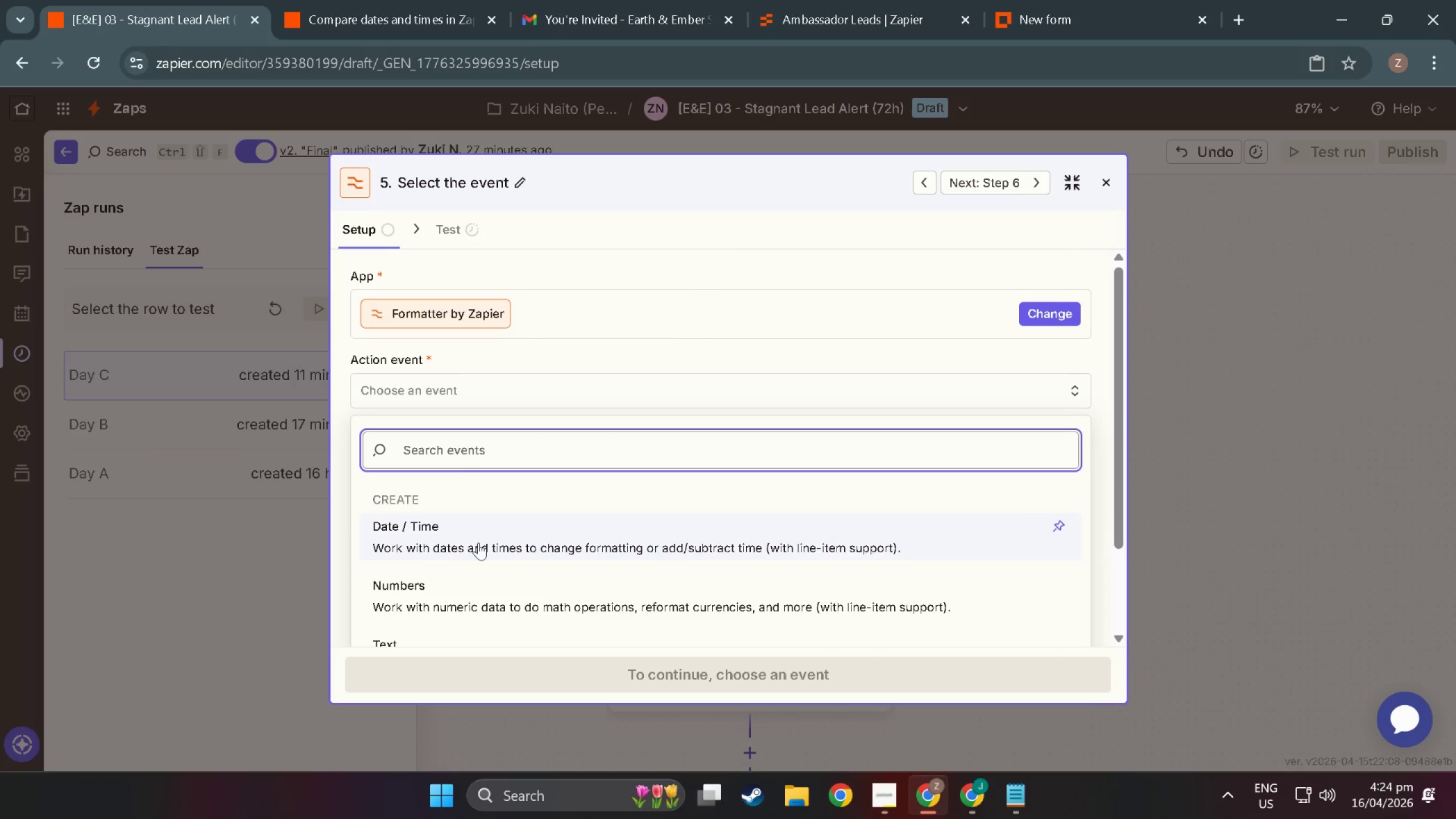 
left_click([478, 543])
 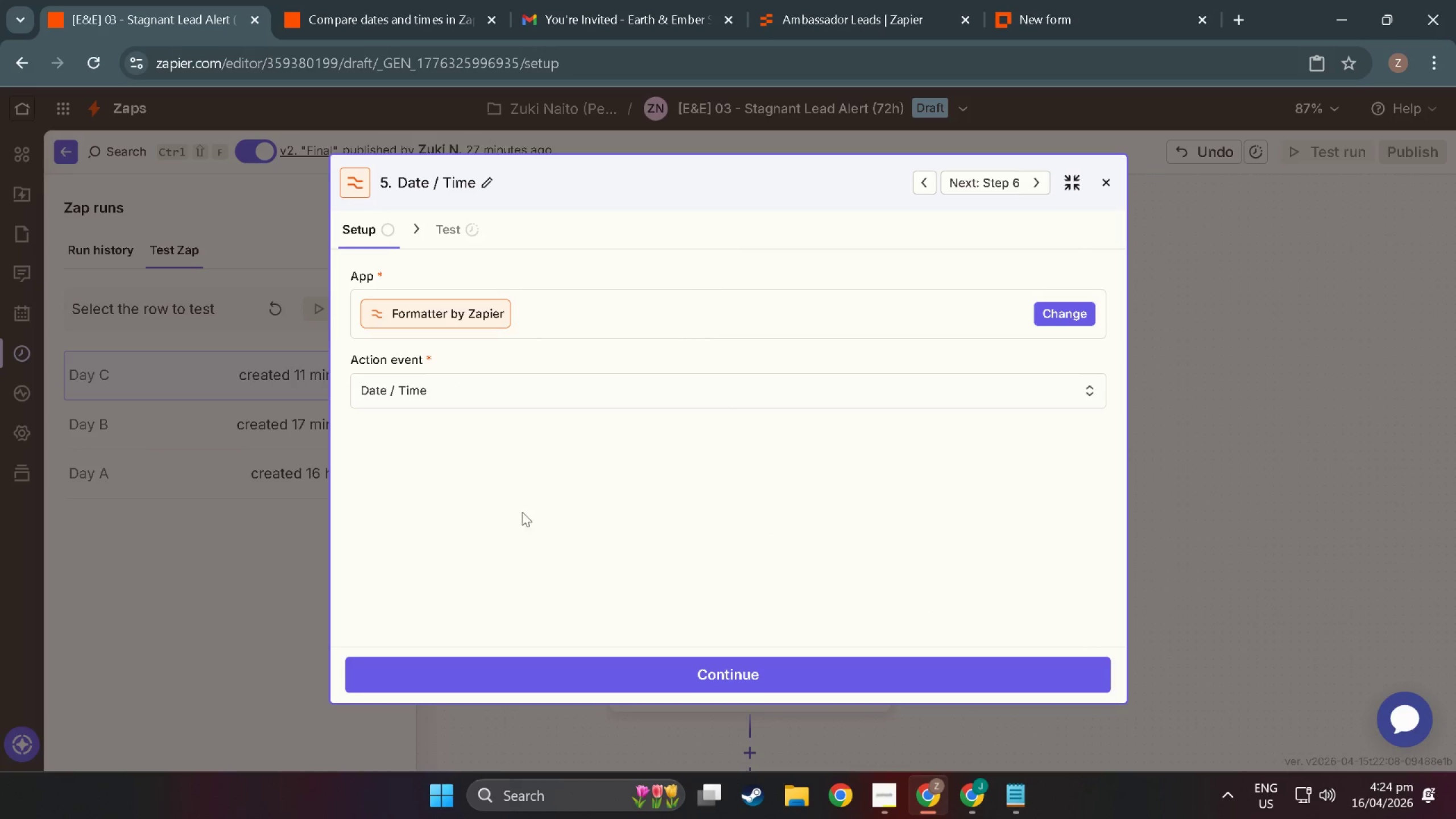 
scroll: coordinate [544, 501], scroll_direction: down, amount: 1.0
 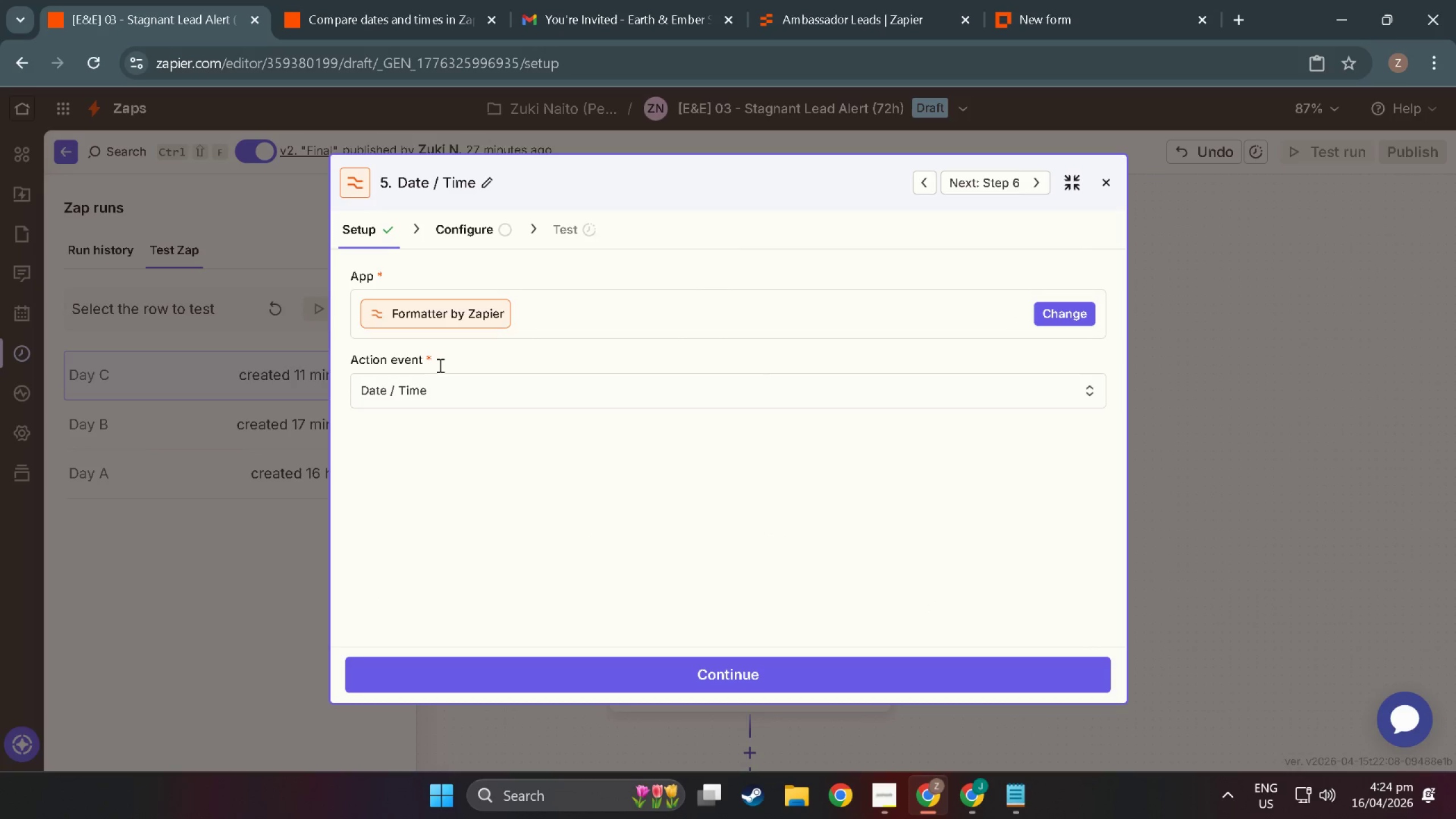 
left_click([519, 400])
 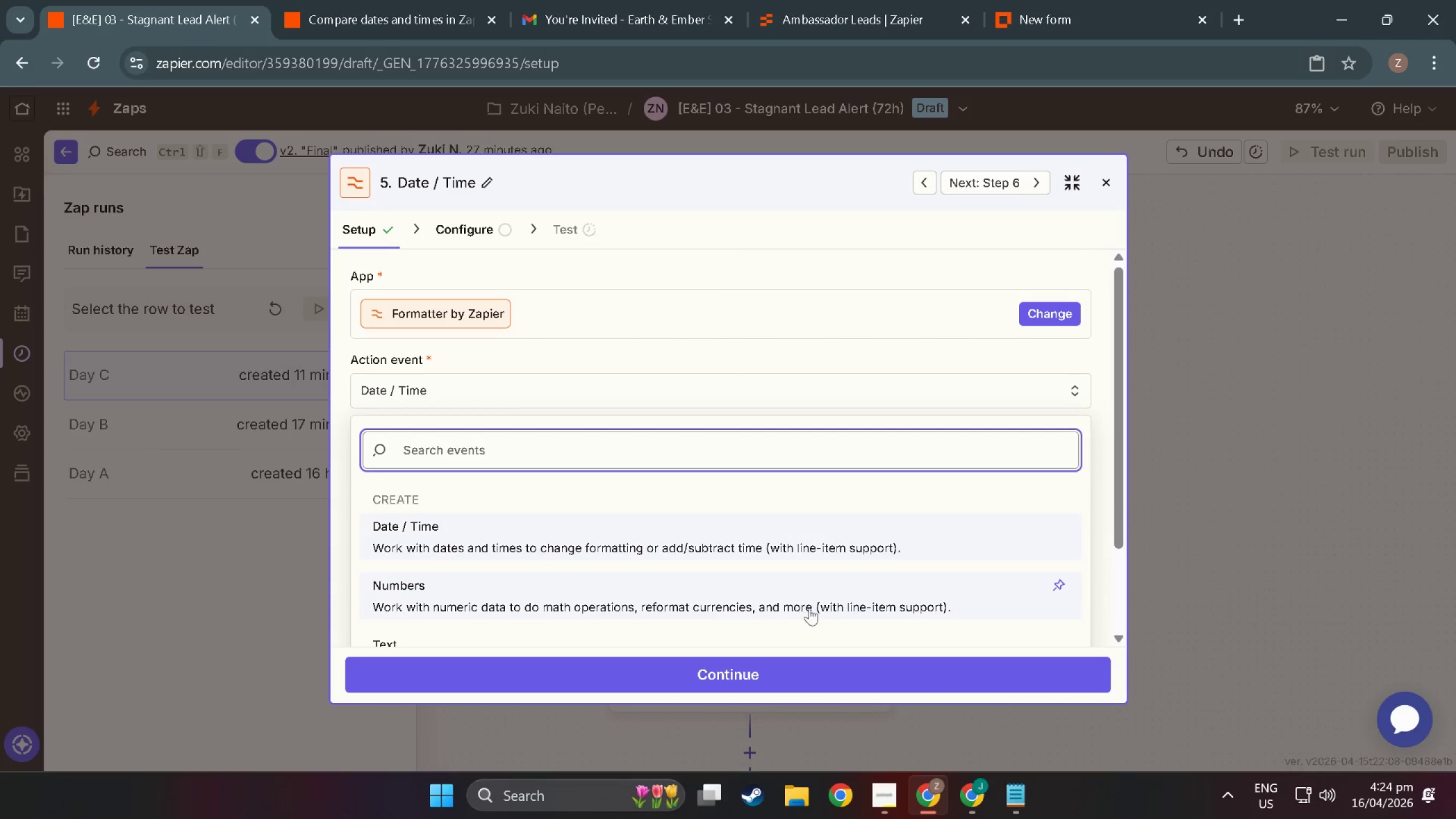 
left_click([763, 549])
 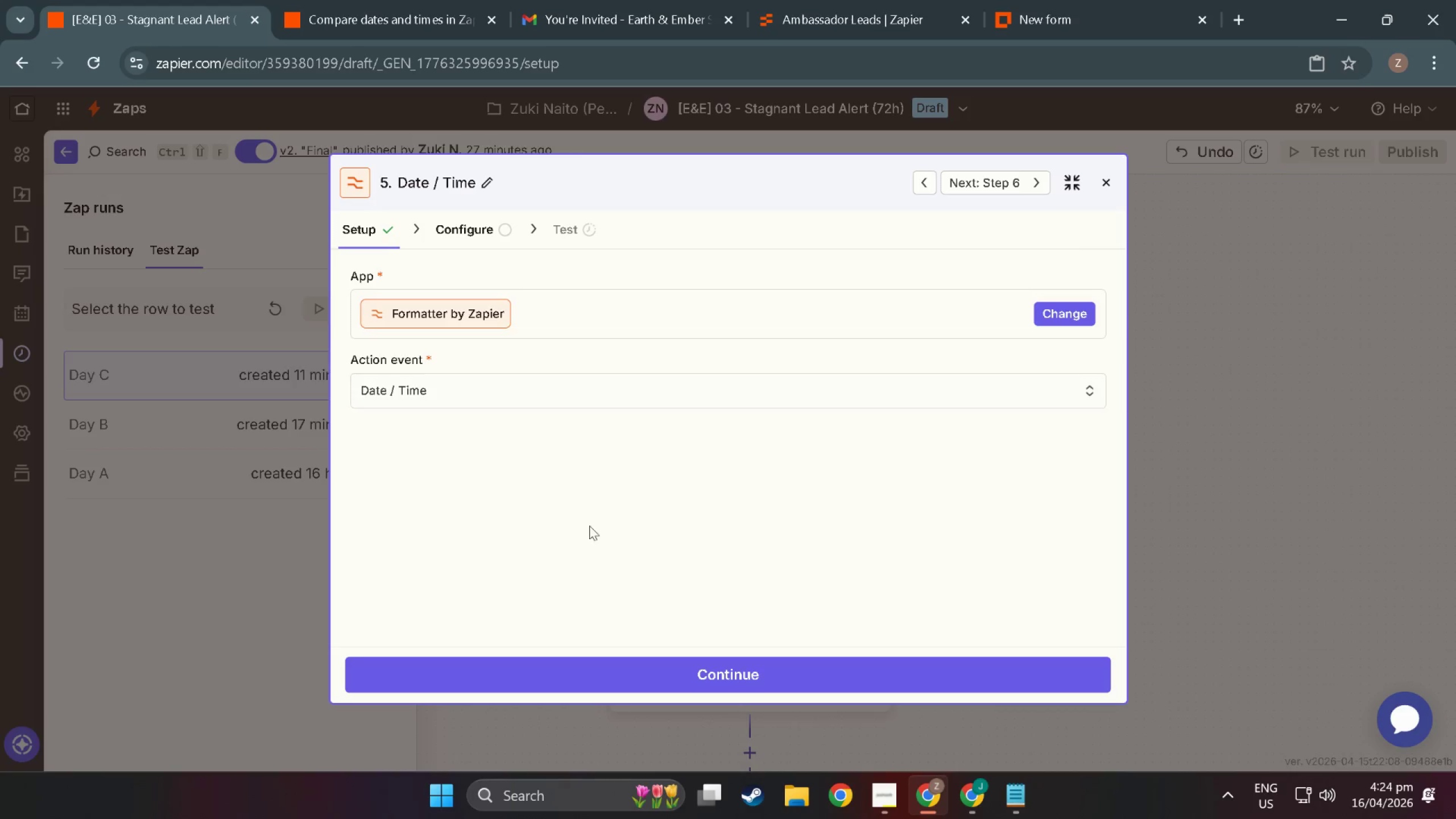 
left_click([722, 673])
 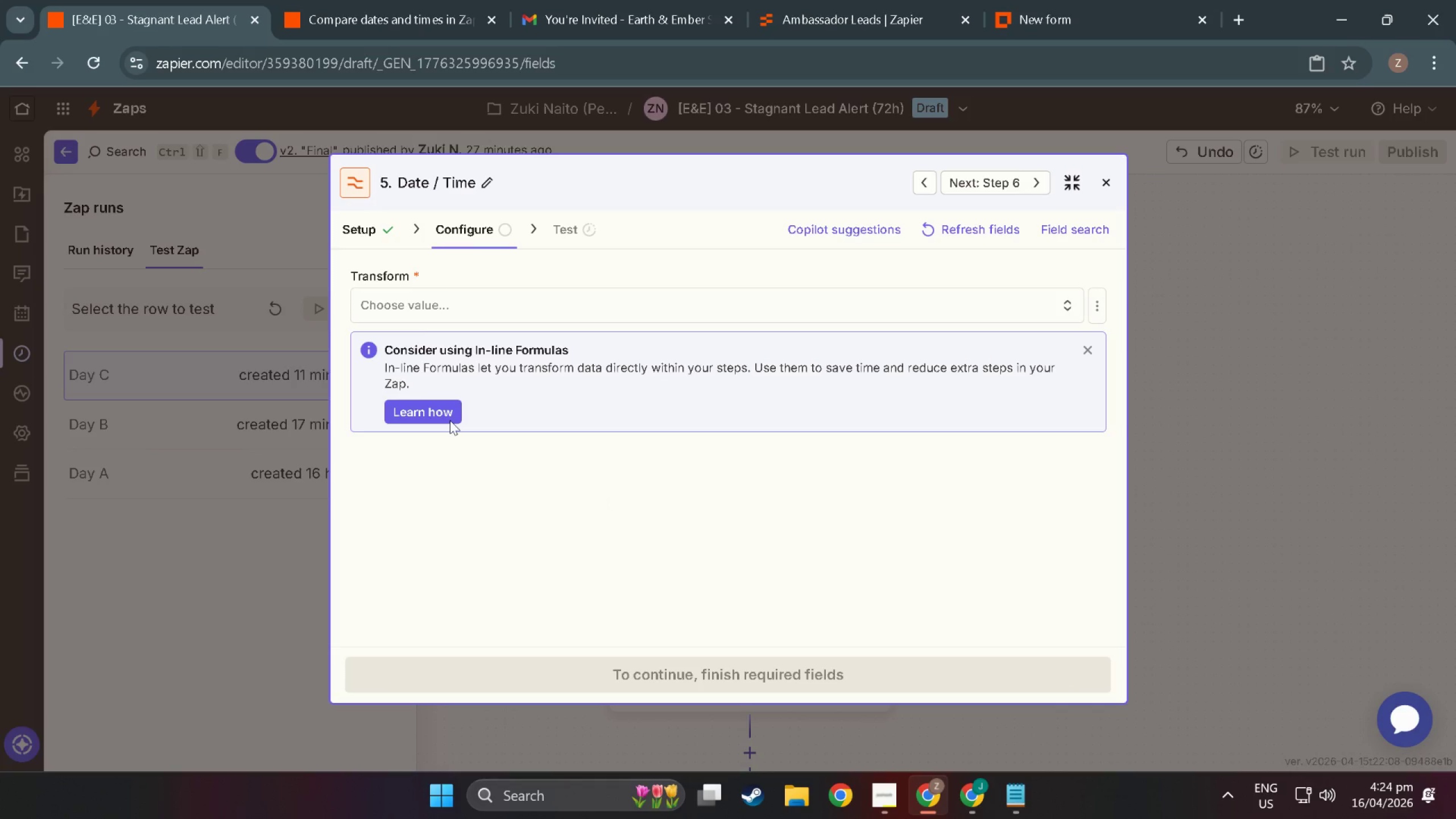 
left_click([425, 306])
 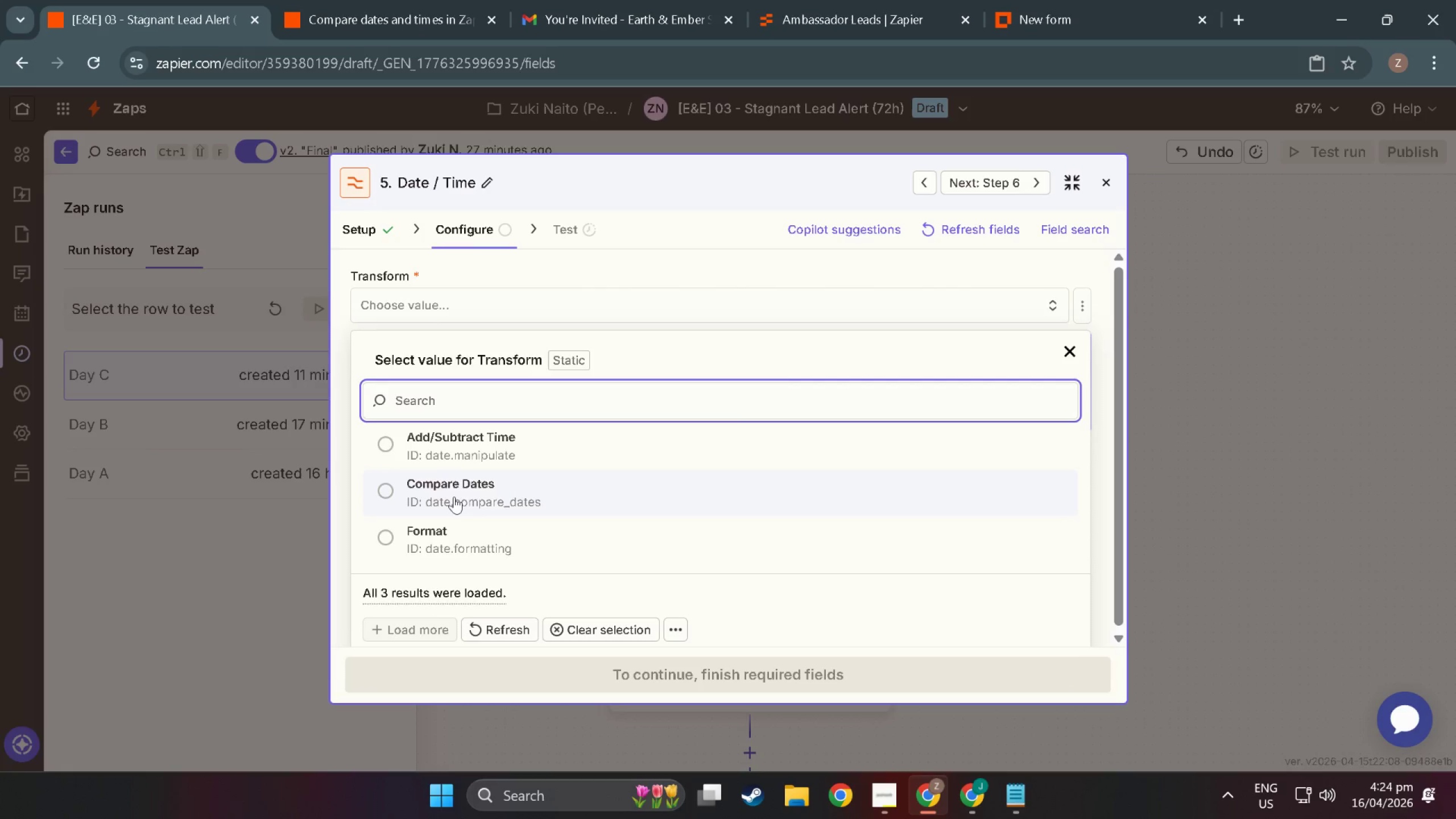 
left_click([450, 533])
 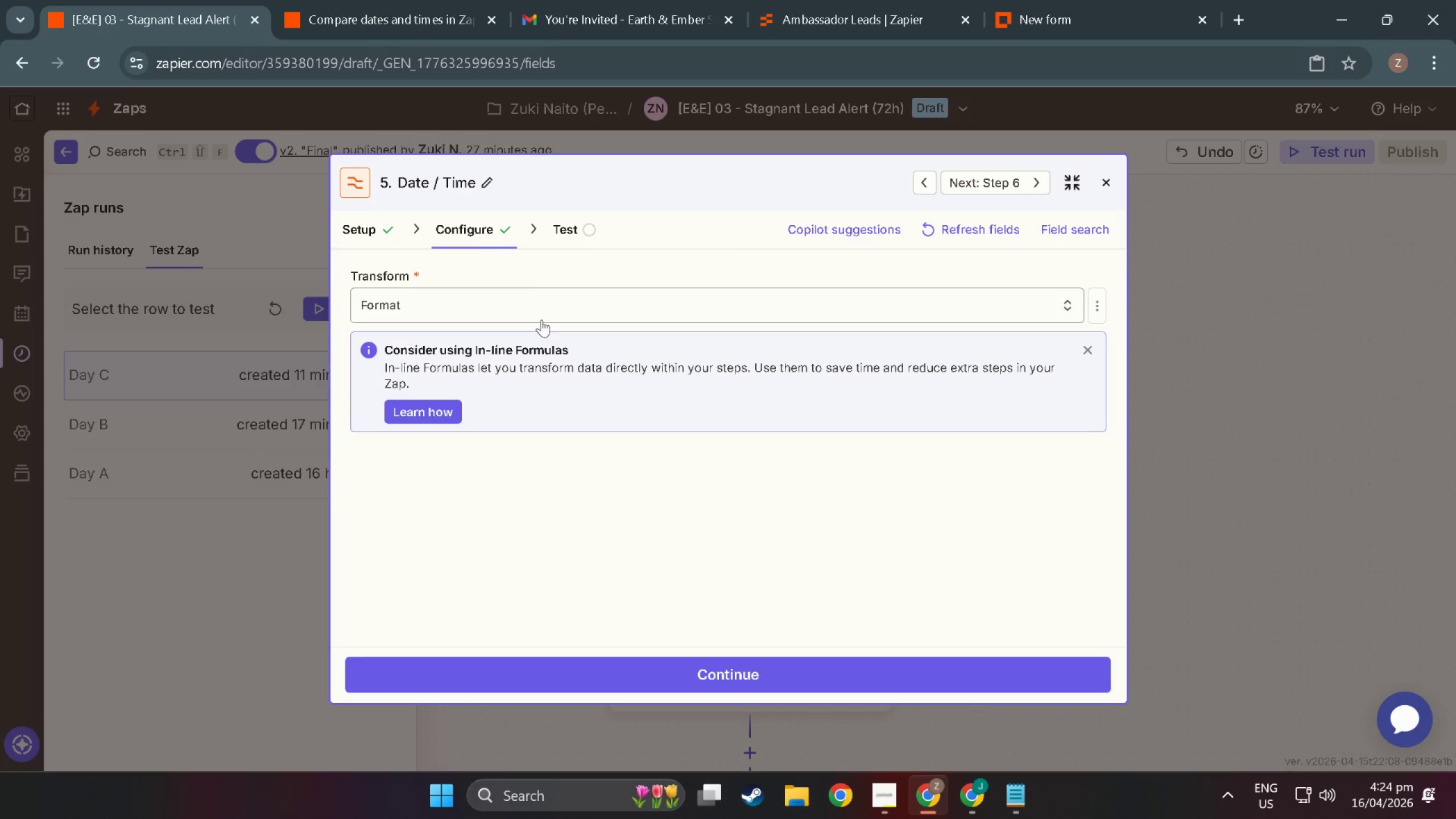 
scroll: coordinate [535, 443], scroll_direction: down, amount: 2.0
 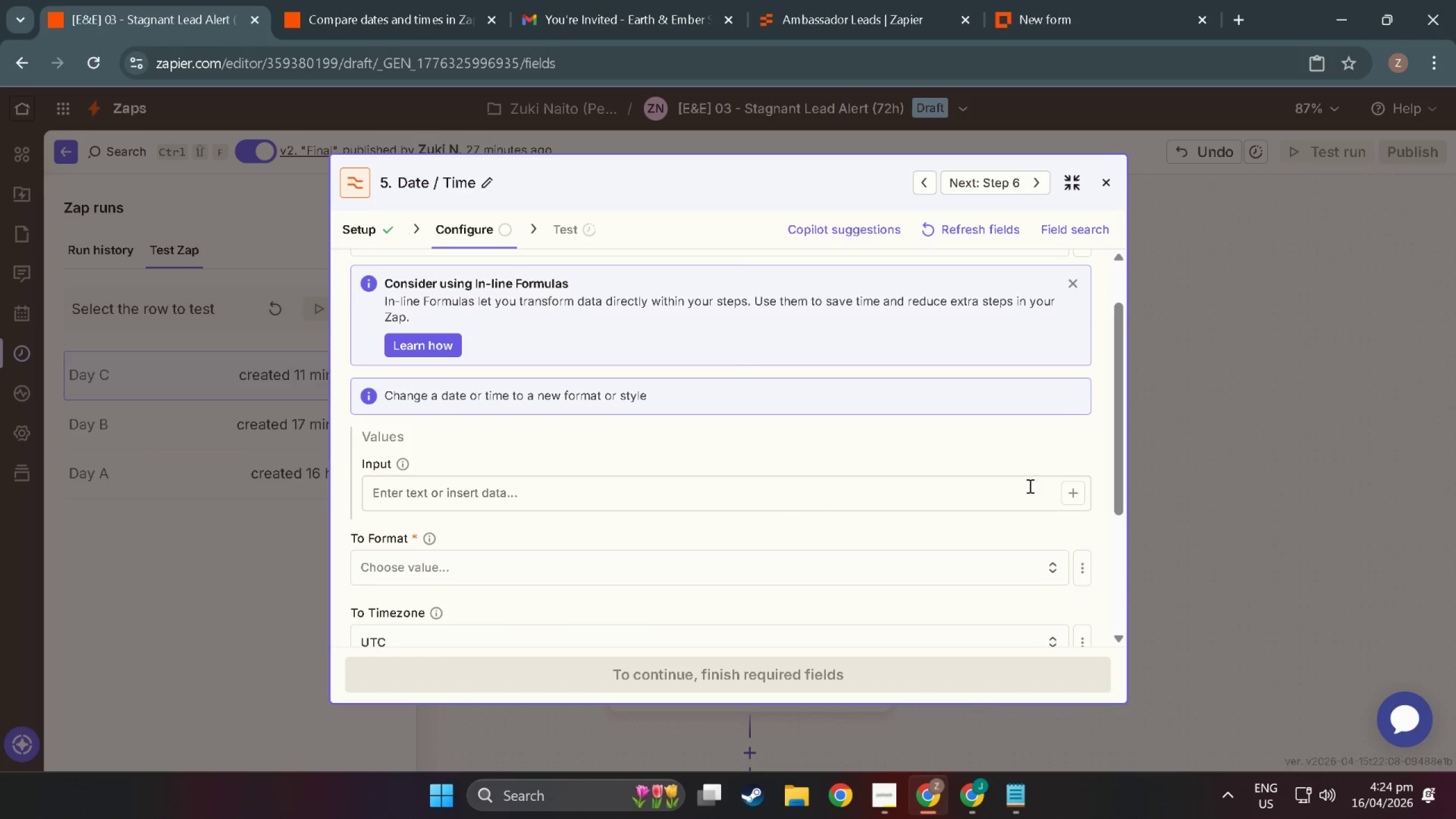 
left_click([1077, 491])
 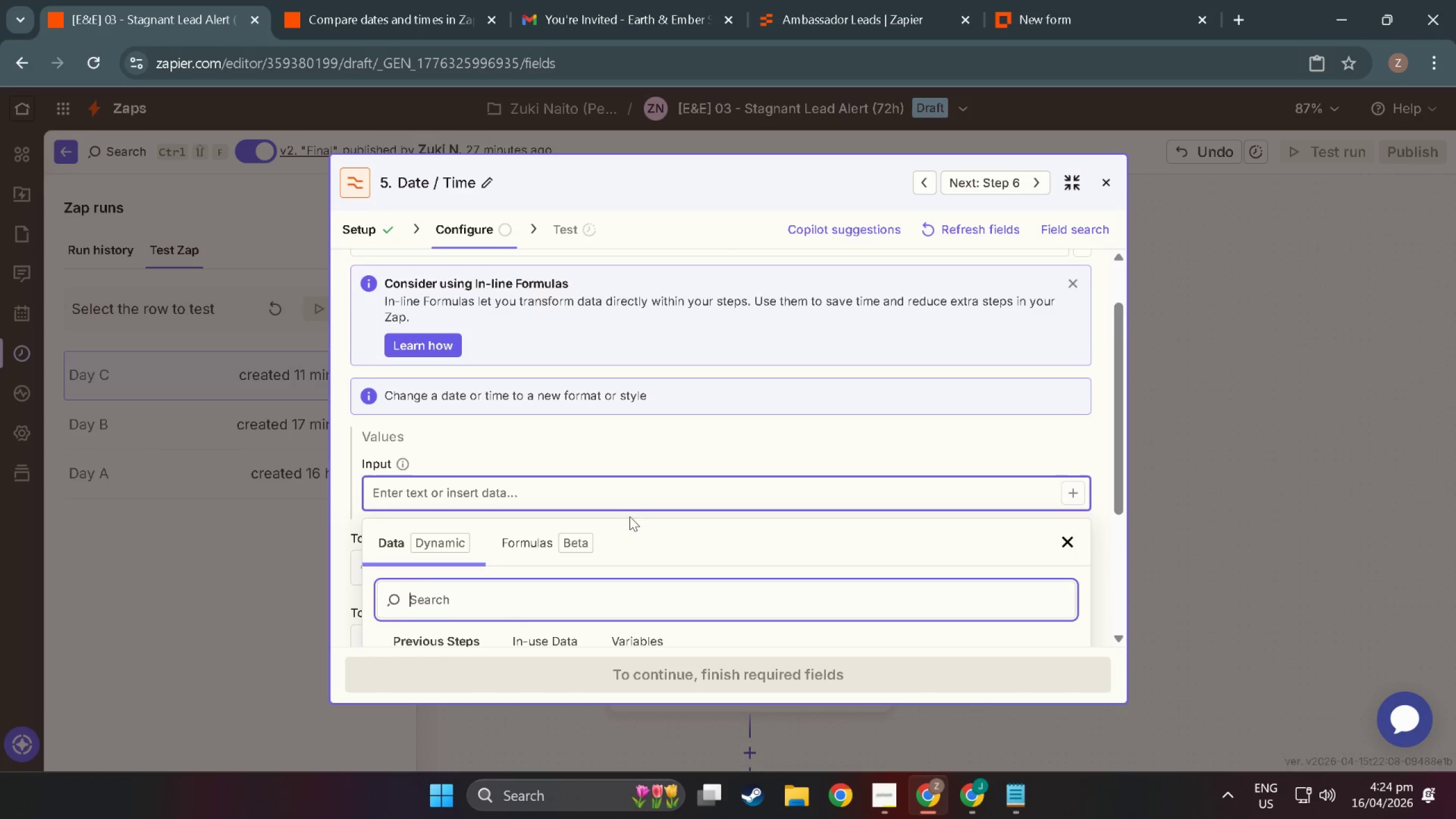 
scroll: coordinate [503, 508], scroll_direction: down, amount: 9.0
 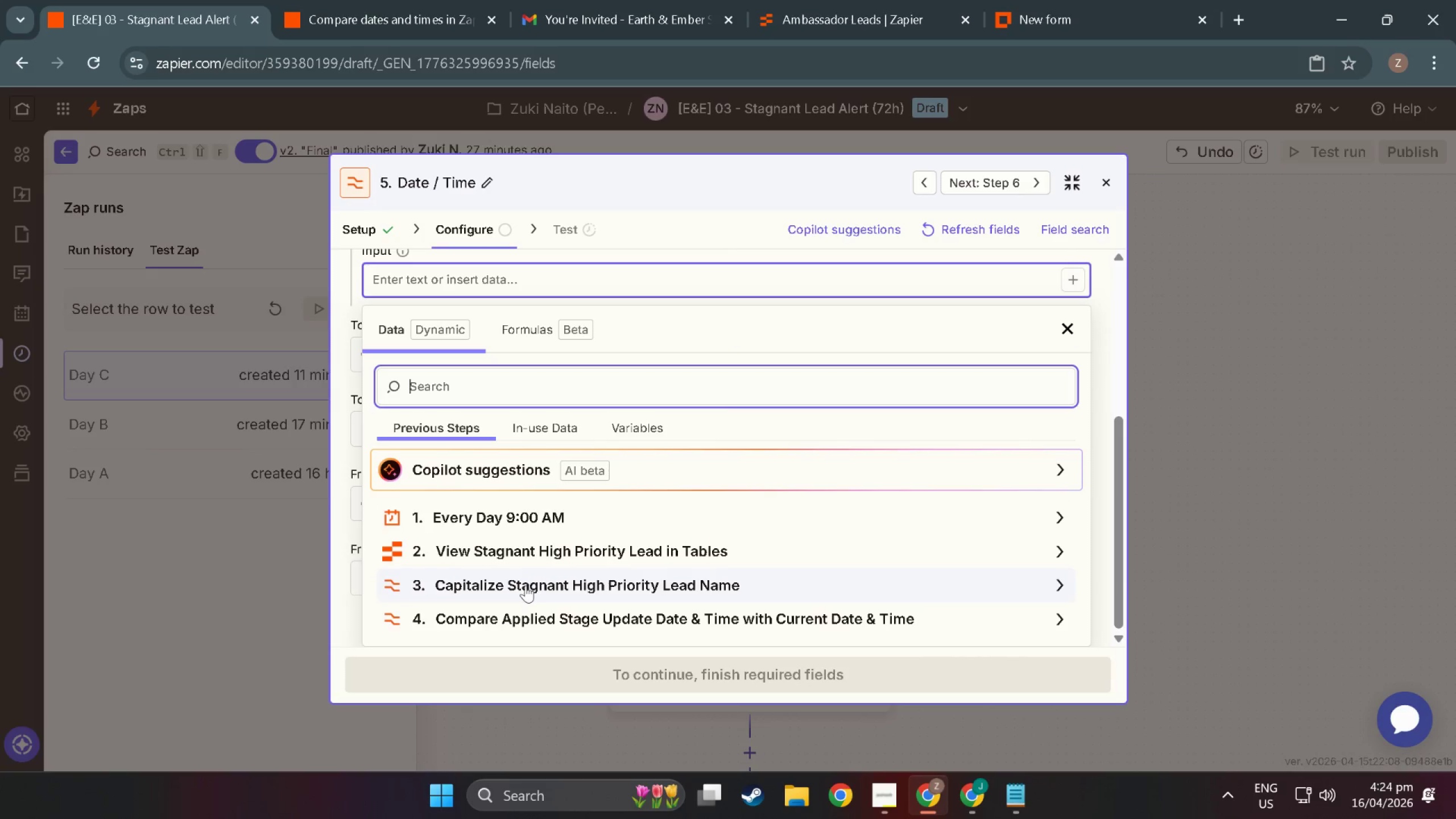 
left_click([526, 585])
 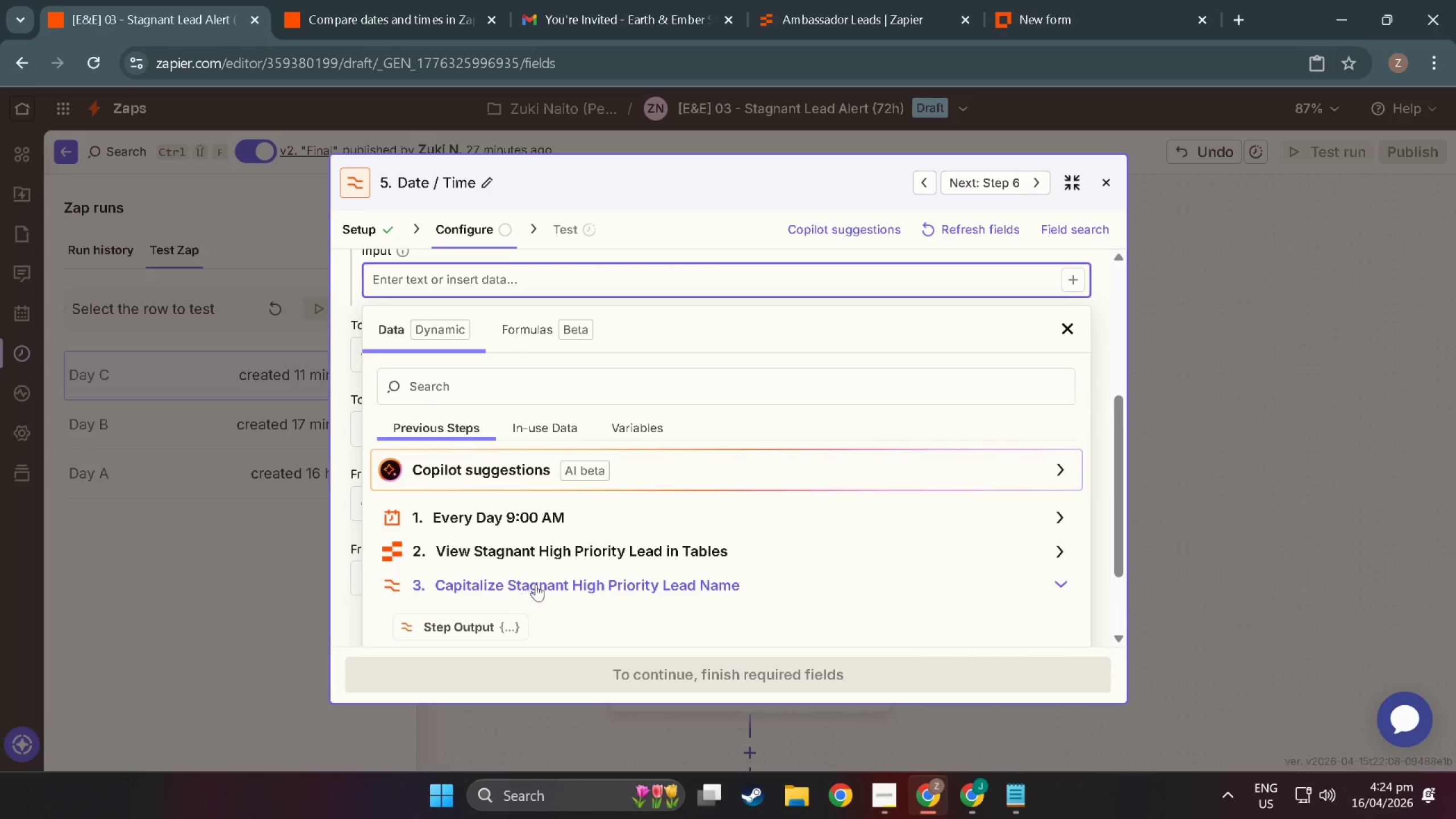 
scroll: coordinate [492, 564], scroll_direction: down, amount: 5.0
 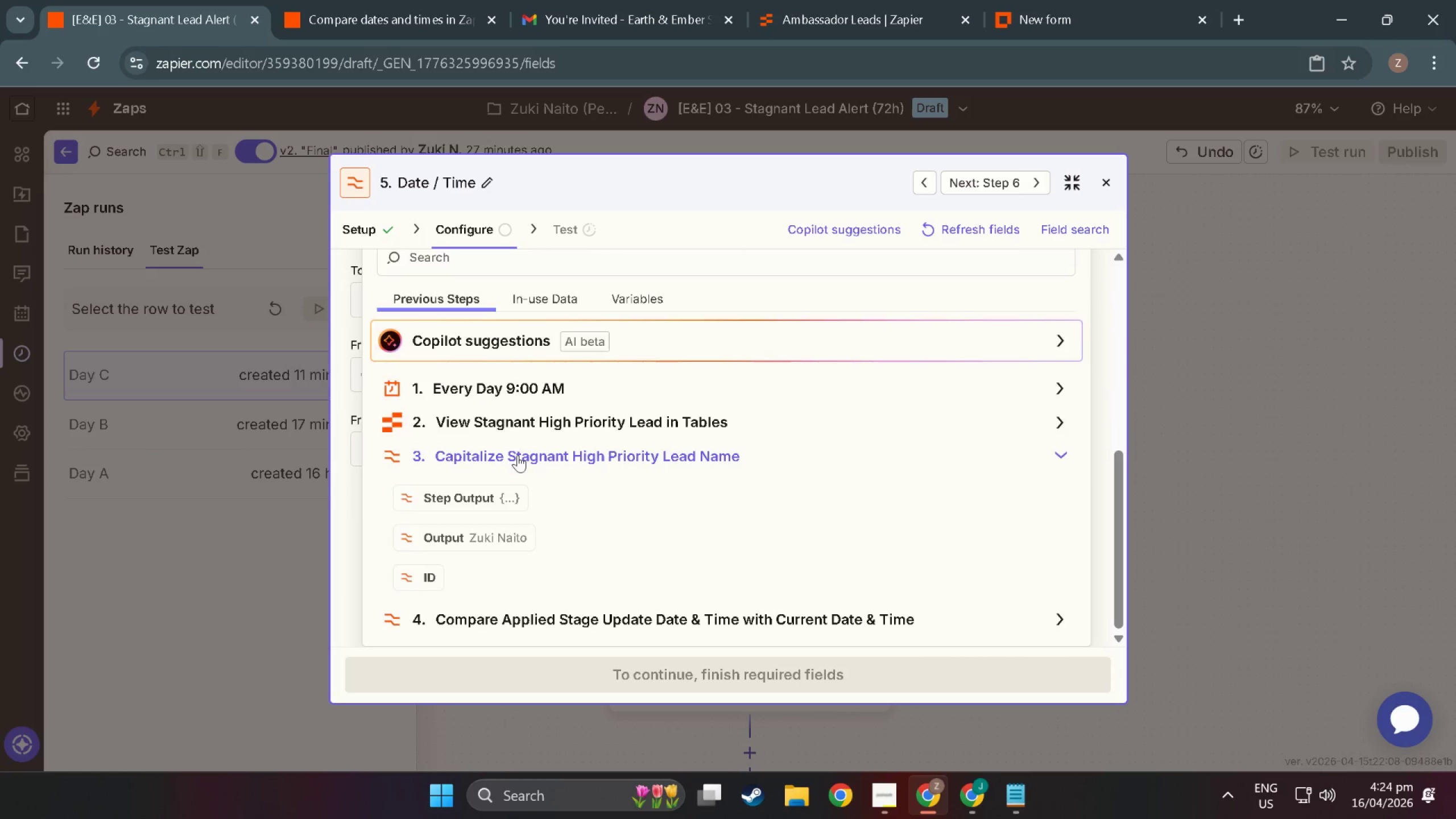 
left_click([518, 450])
 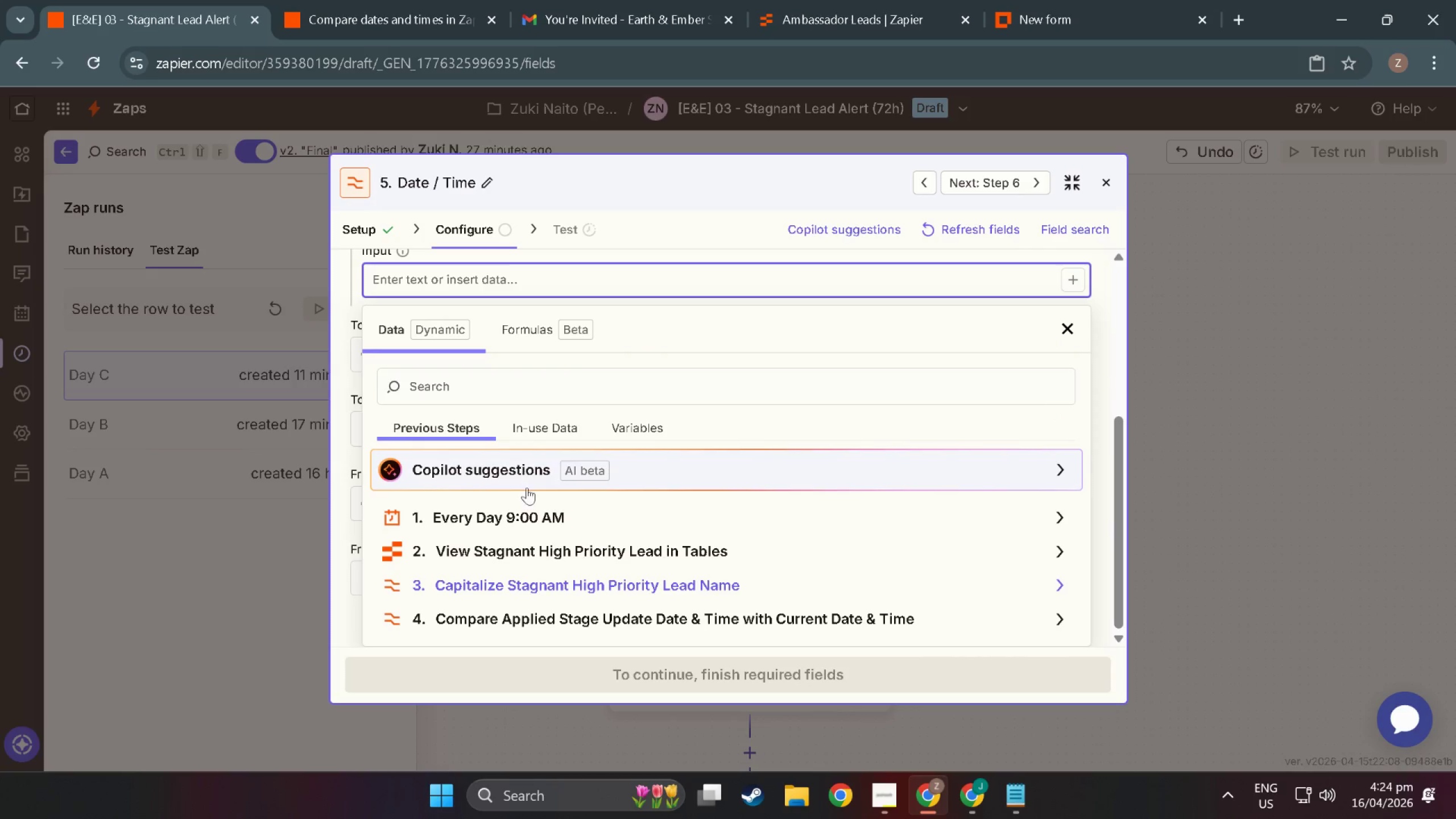 
scroll: coordinate [528, 496], scroll_direction: down, amount: 2.0
 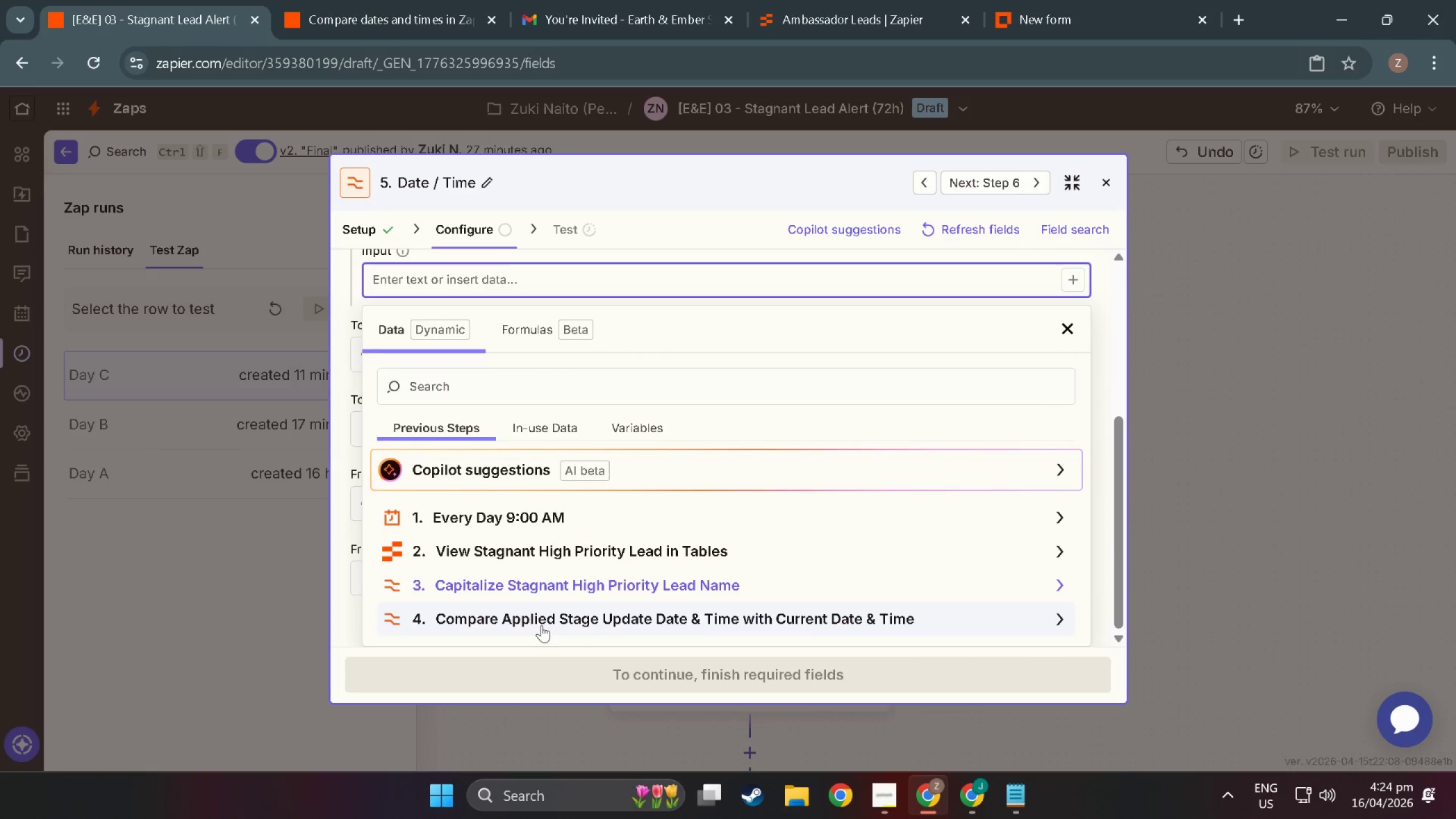 
left_click([541, 624])
 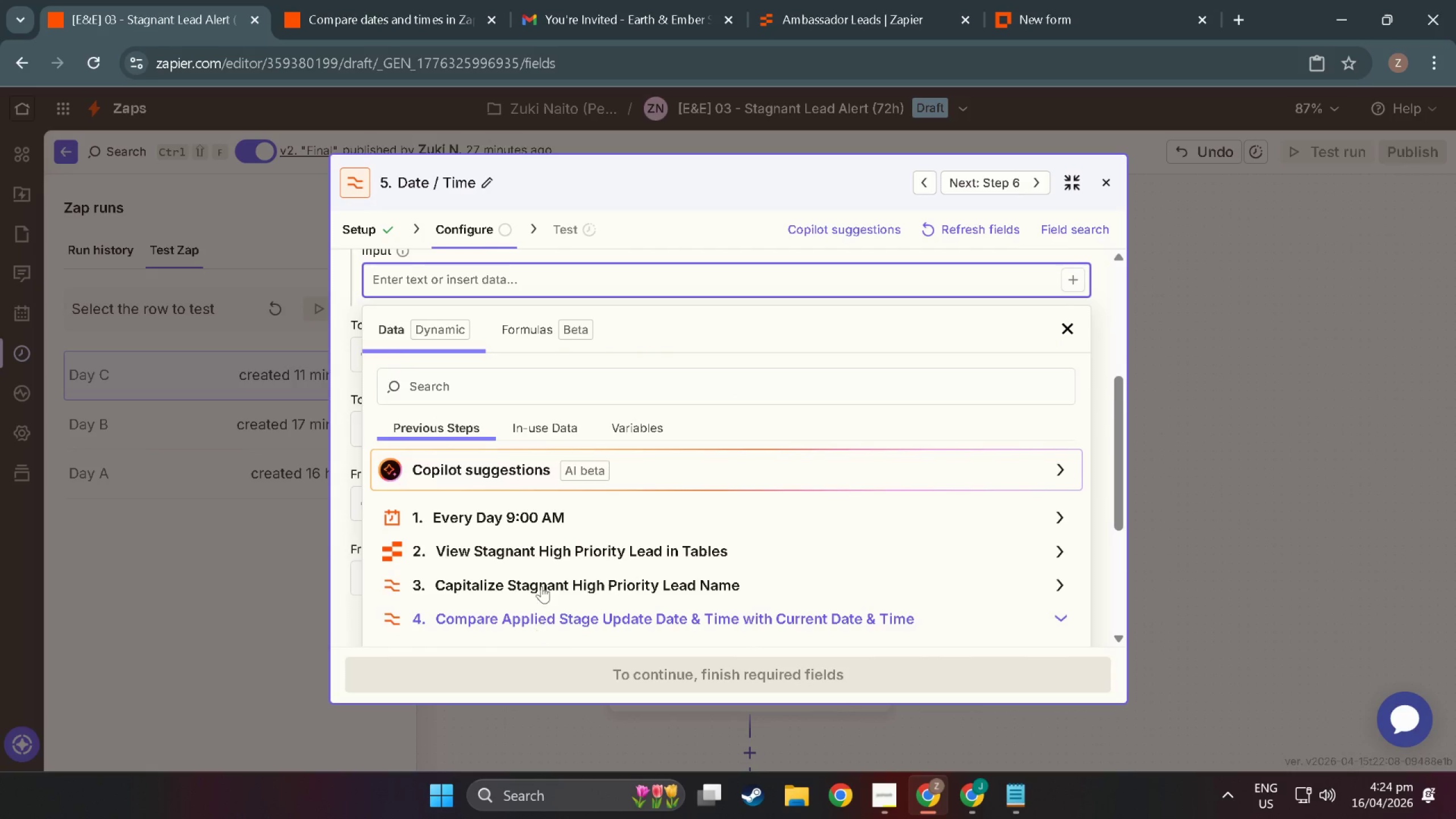 
scroll: coordinate [520, 543], scroll_direction: down, amount: 8.0
 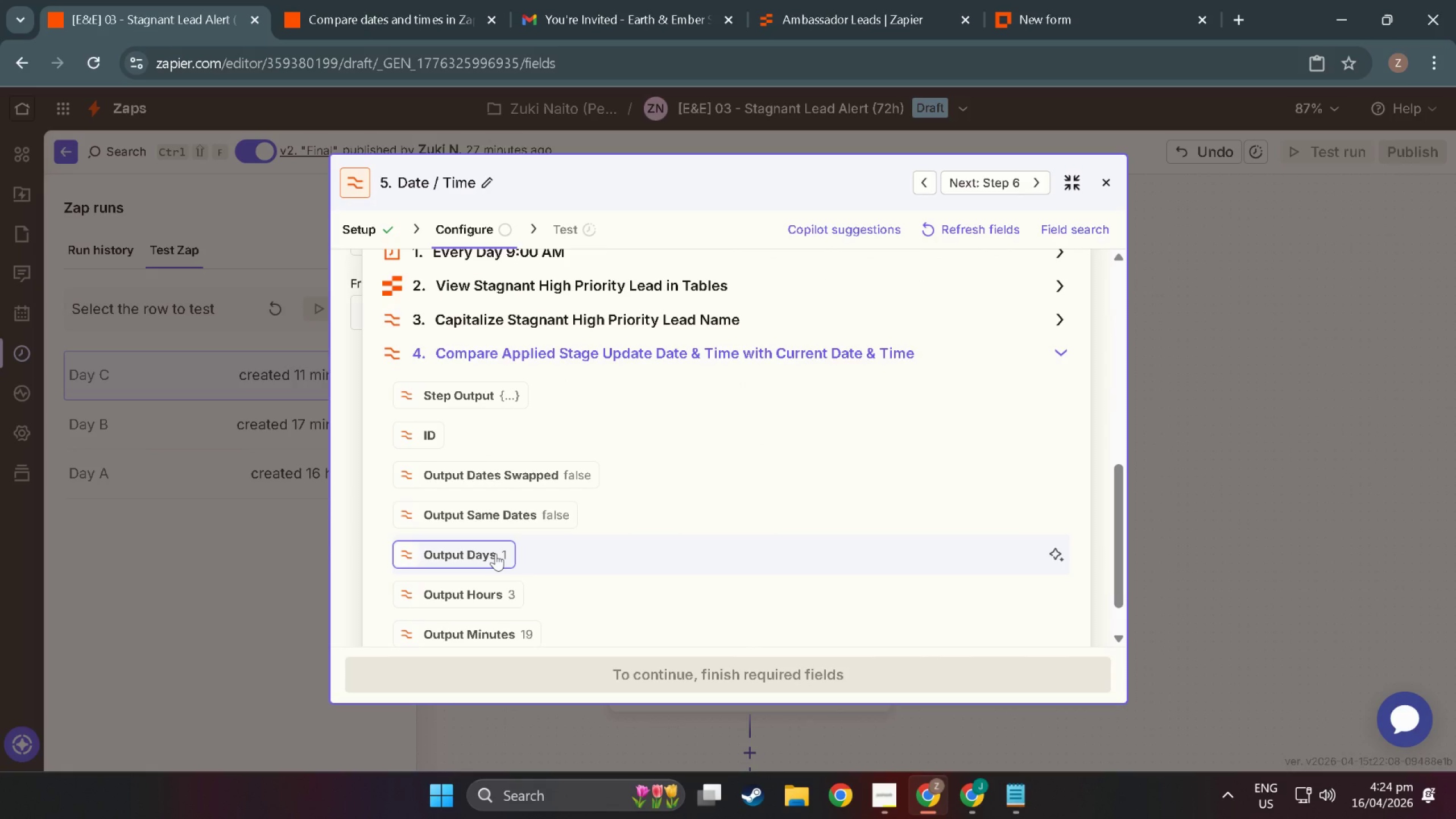 
left_click([495, 553])
 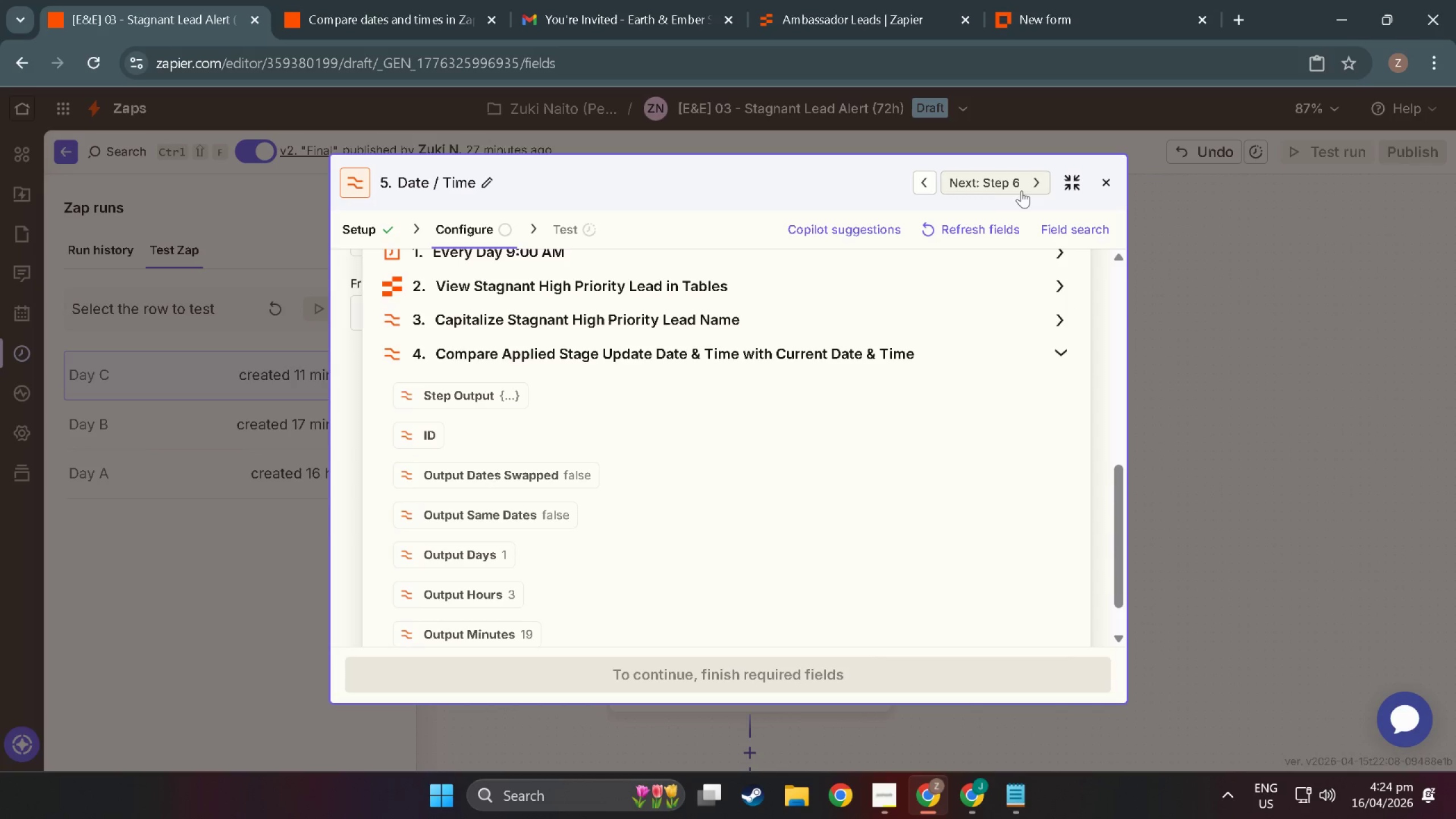 
left_click([466, 555])
 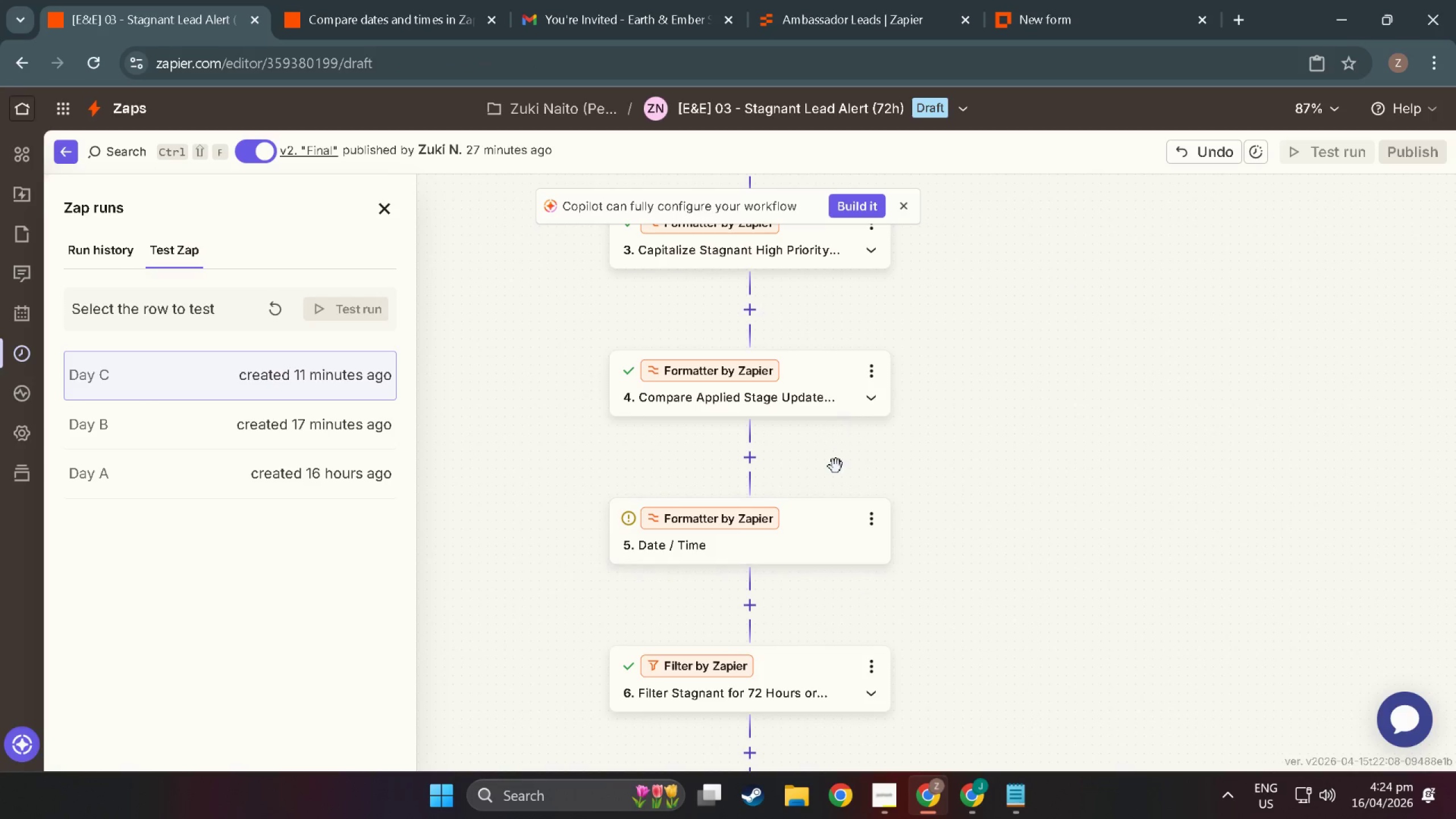 
left_click([787, 554])
 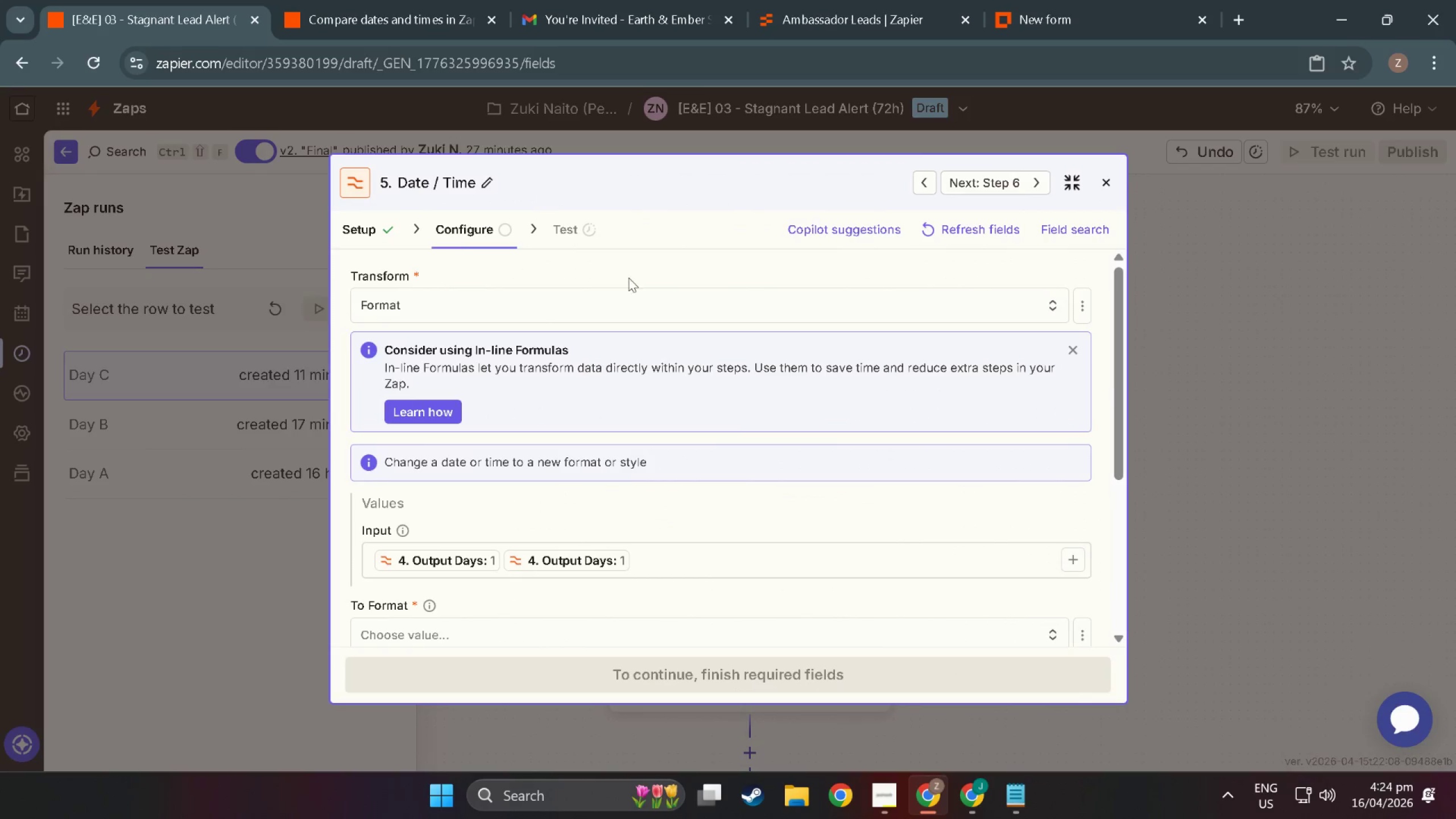 
scroll: coordinate [634, 485], scroll_direction: down, amount: 2.0
 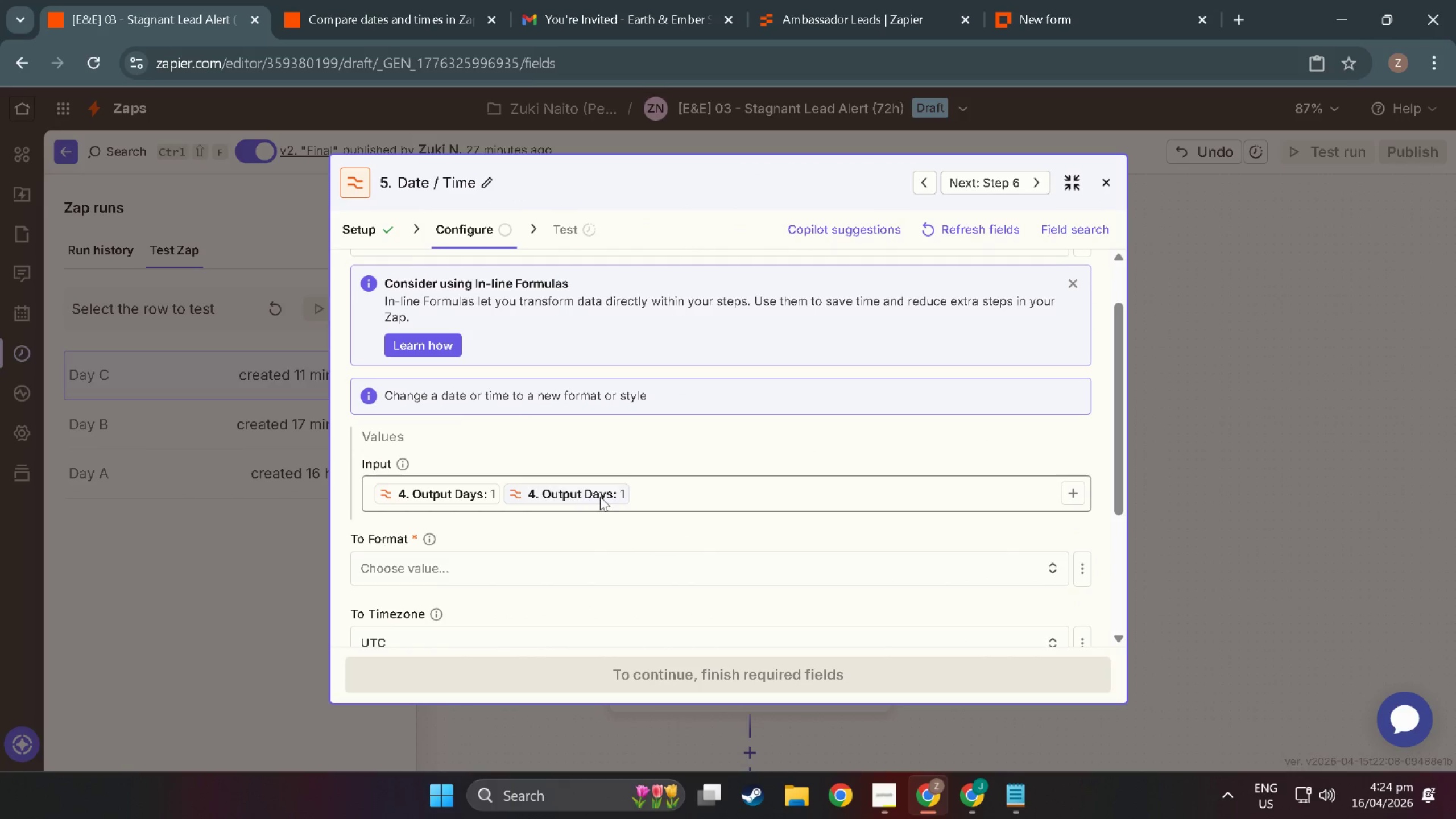 
left_click([600, 497])
 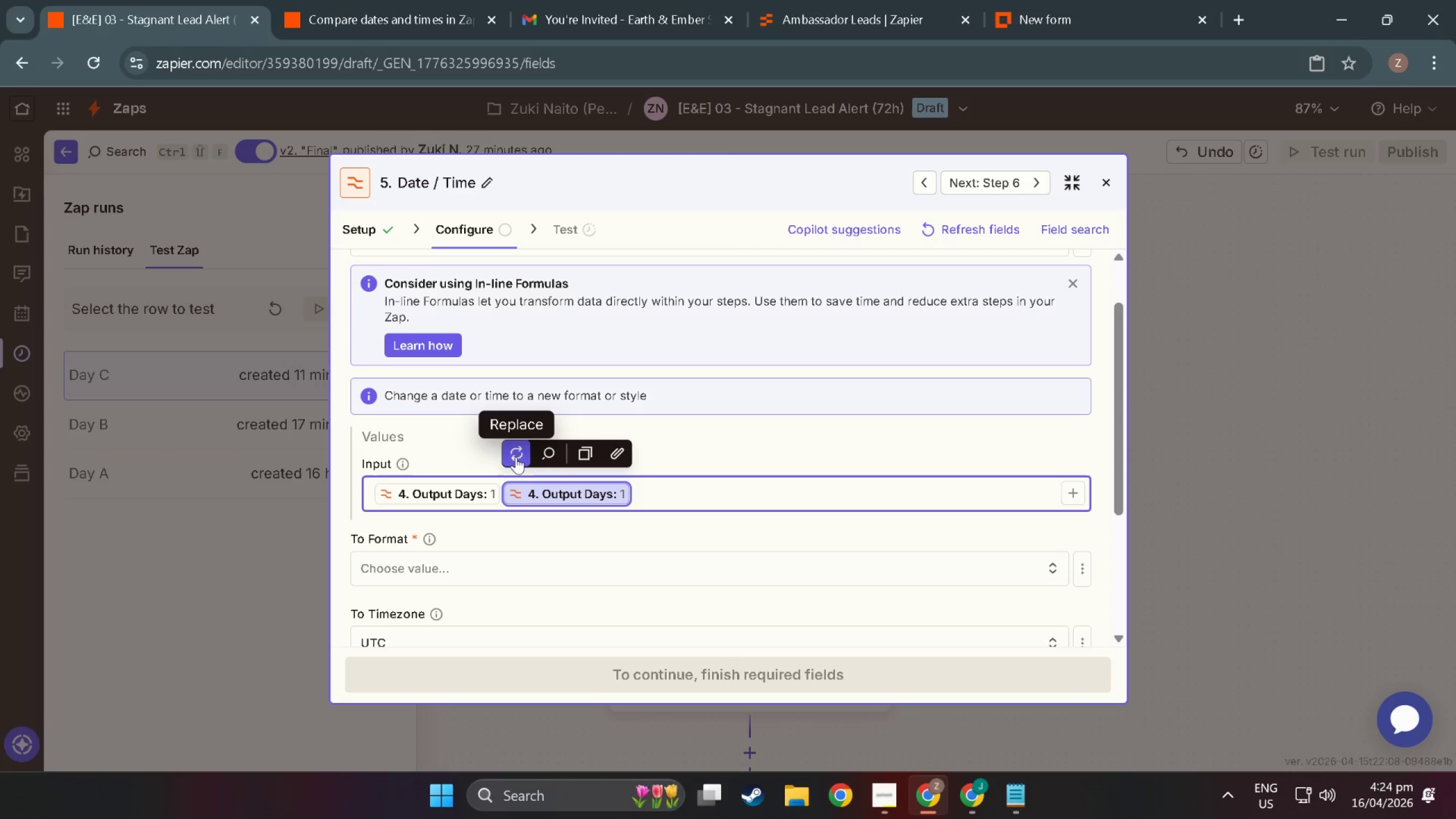 
key(Backspace)
 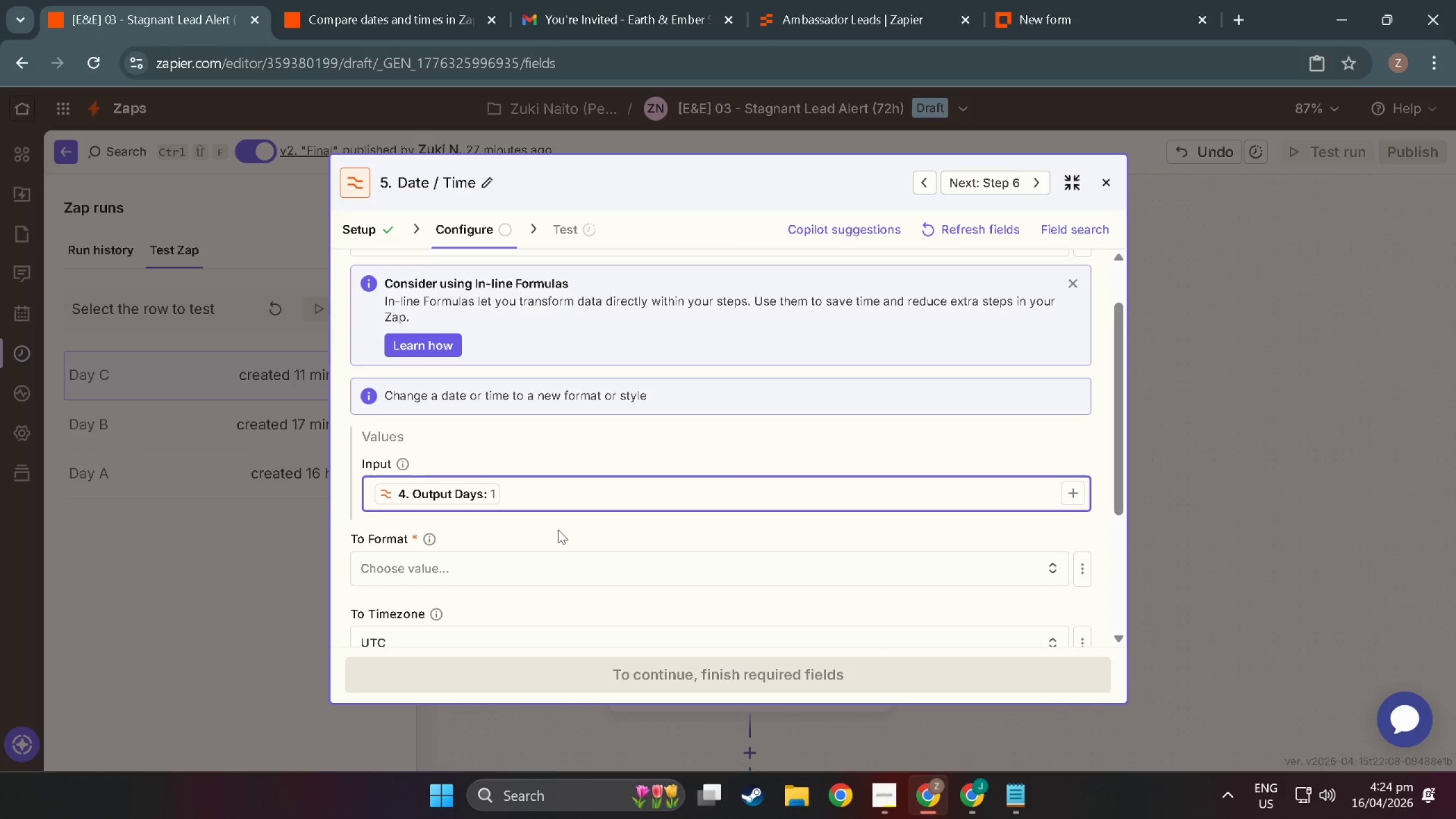 
left_click([530, 584])
 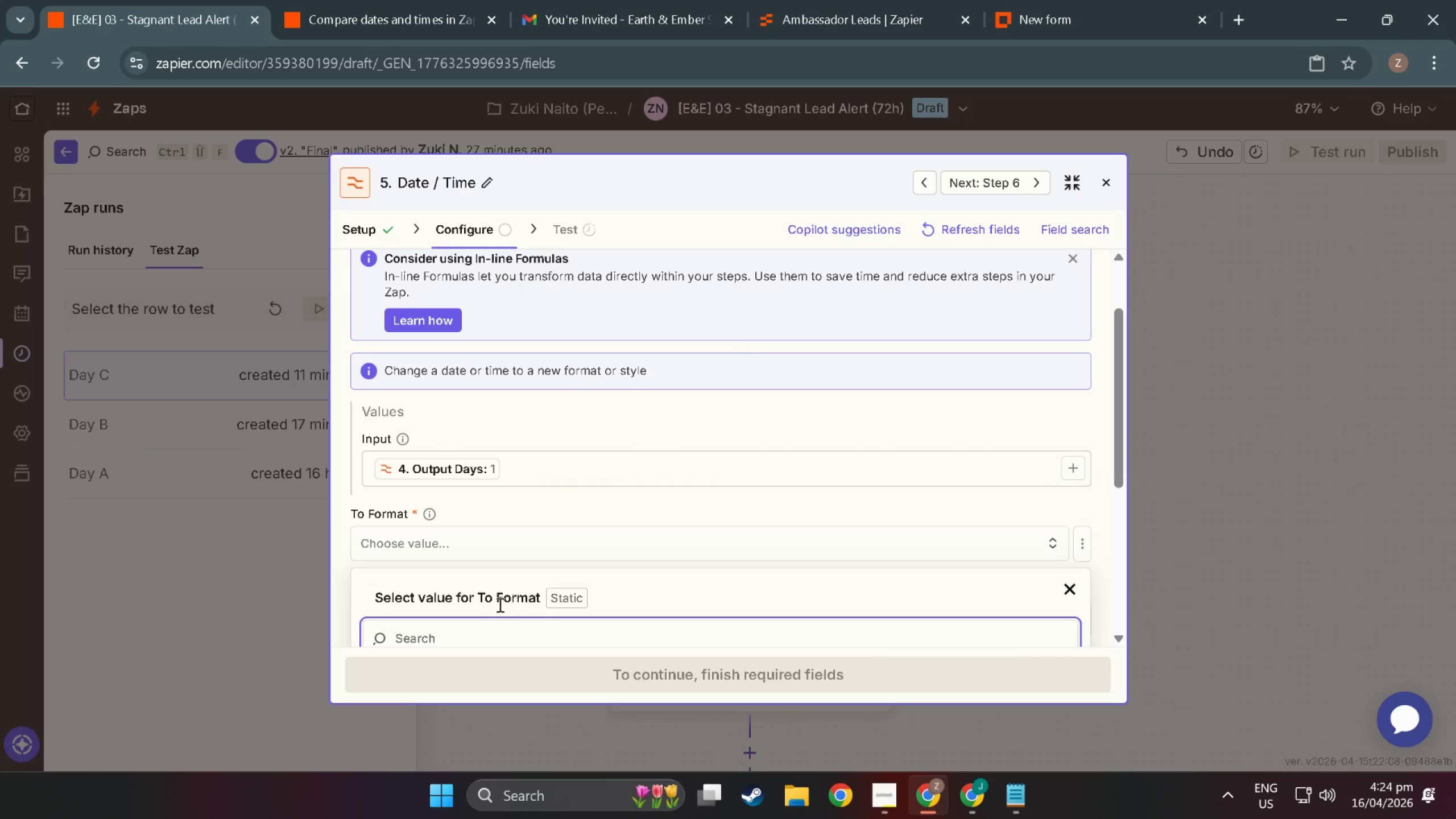 
scroll: coordinate [496, 545], scroll_direction: down, amount: 6.0
 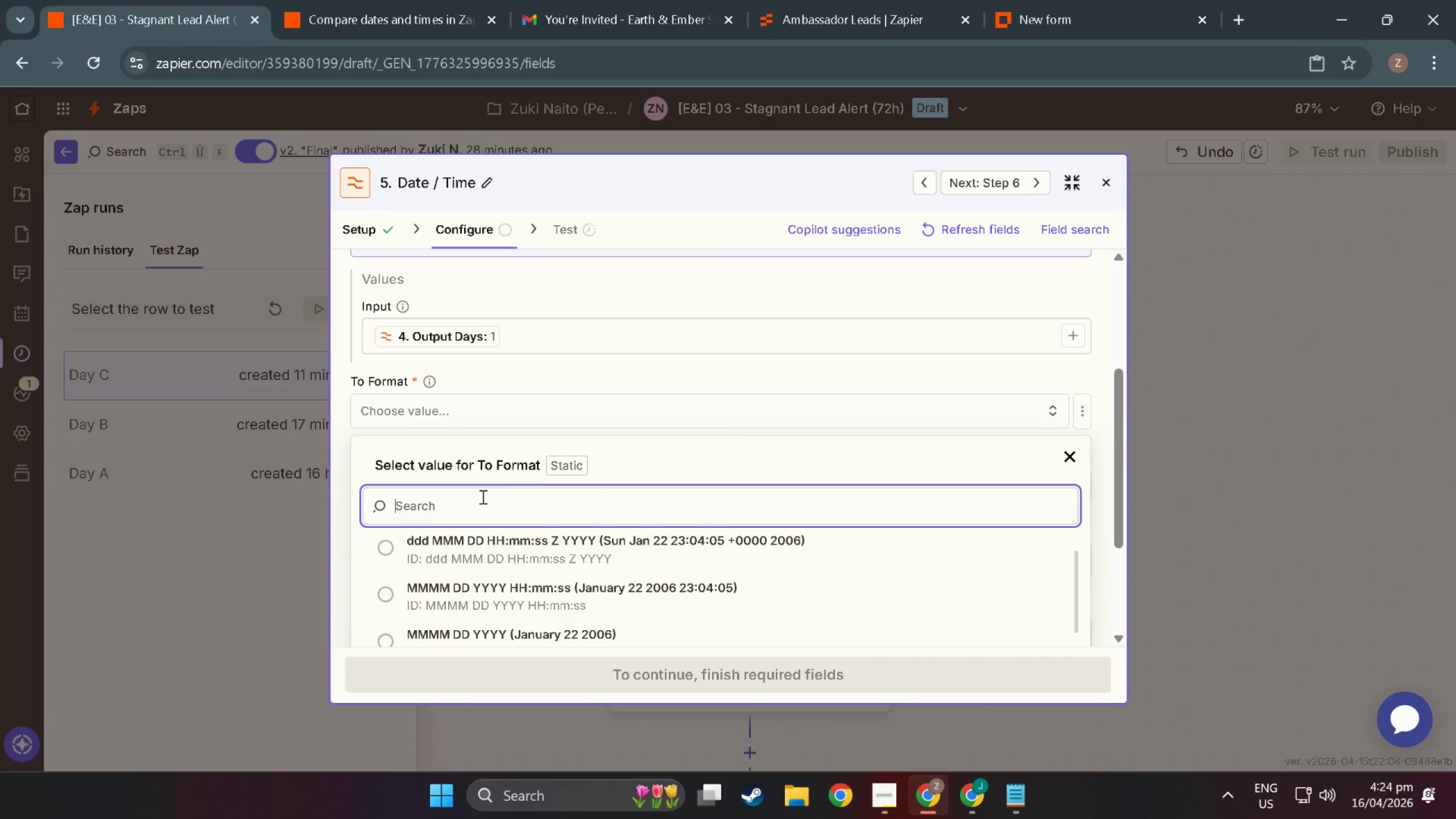 
left_click([482, 497])
 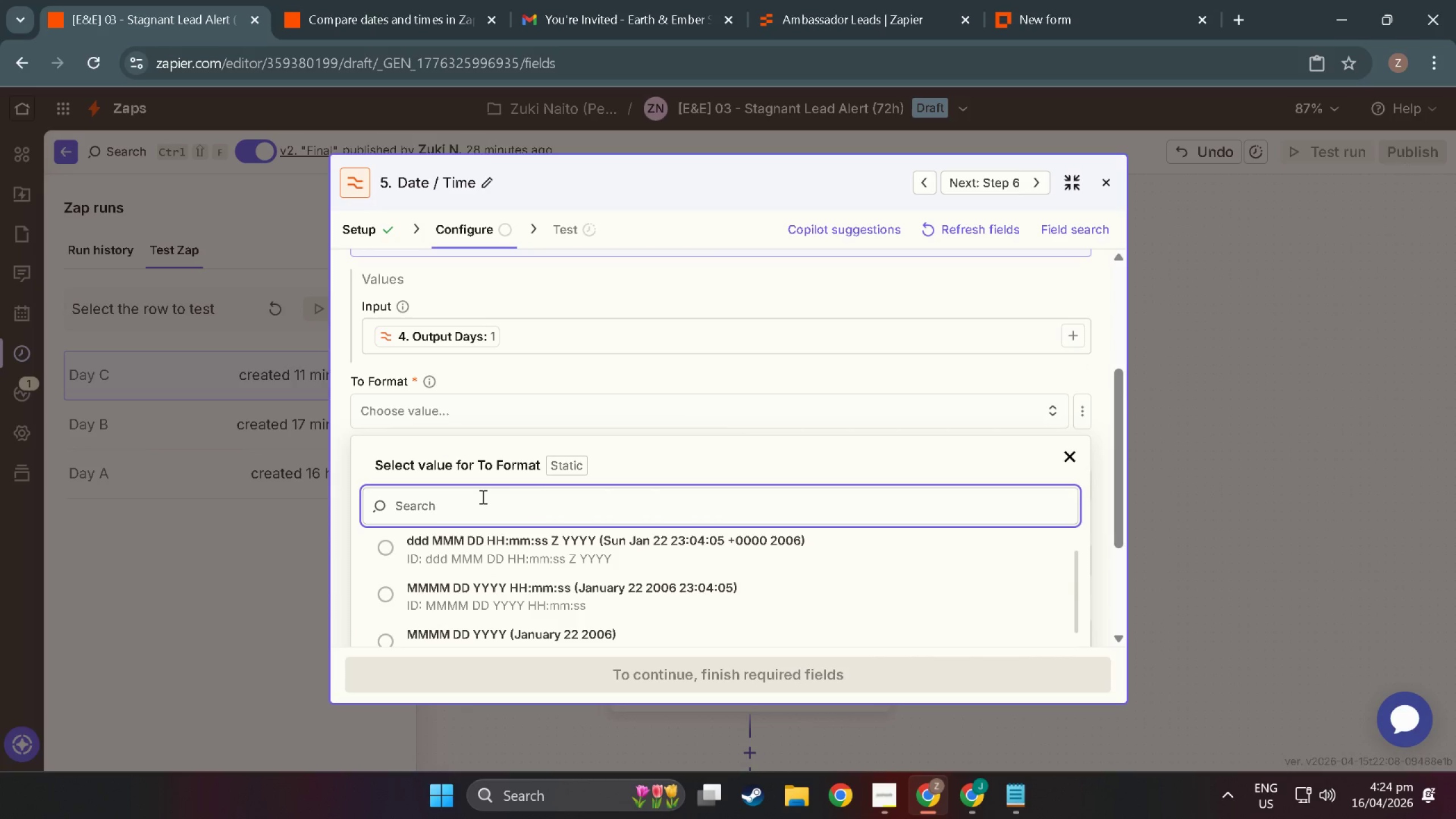 
type(HH)
key(NumpadEnter)
 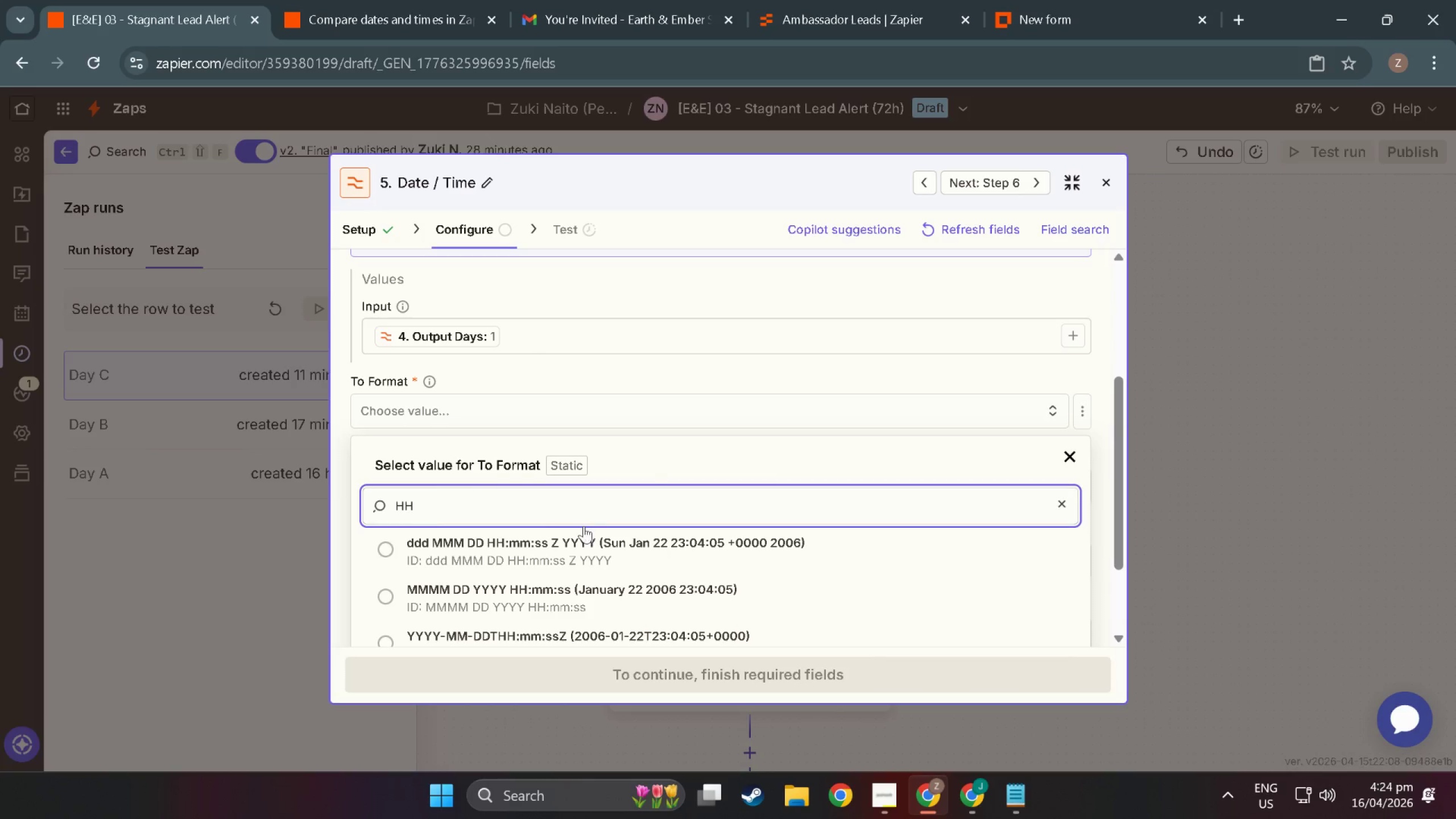 
scroll: coordinate [655, 549], scroll_direction: down, amount: 9.0
 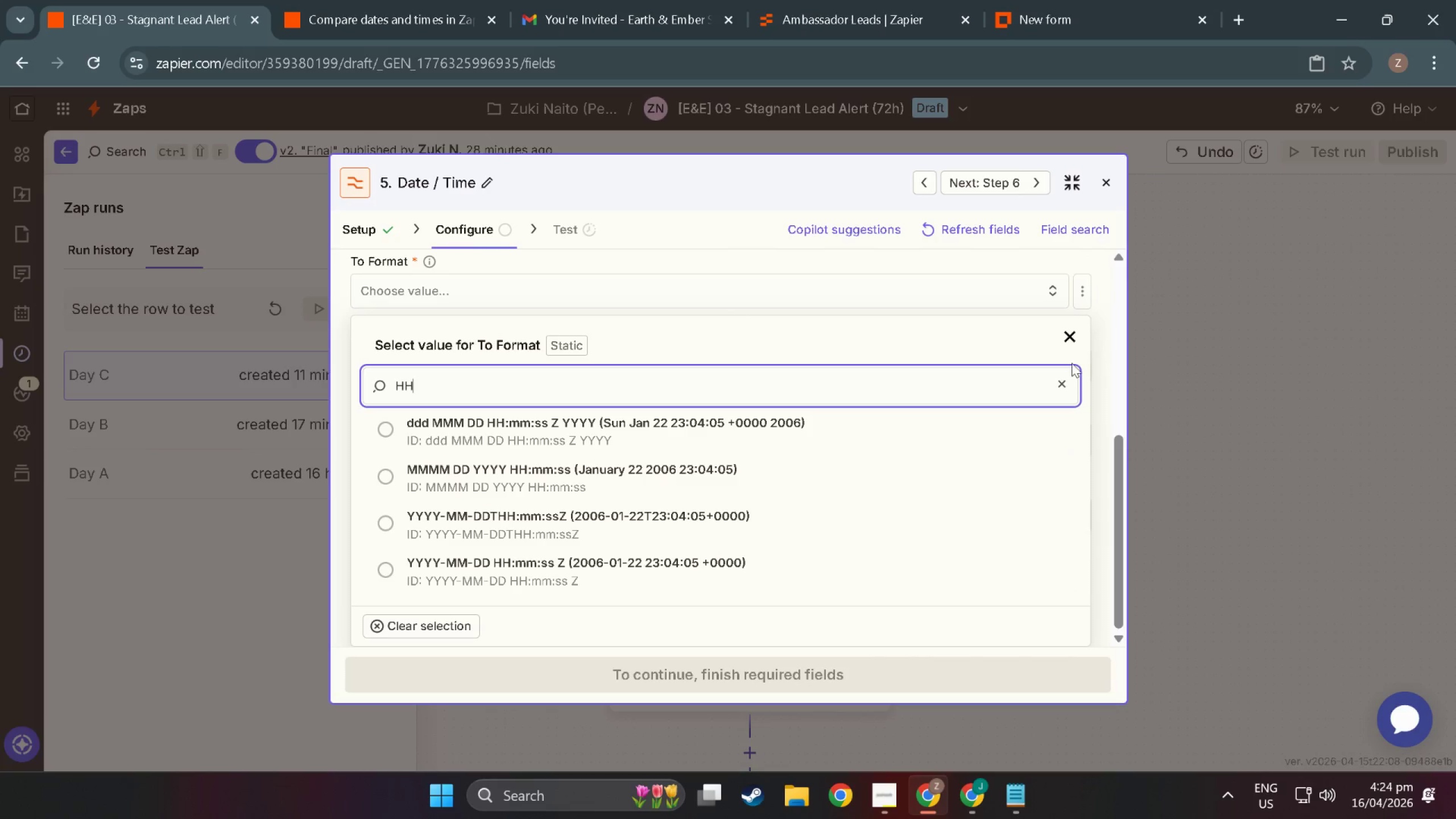 
left_click([1063, 377])
 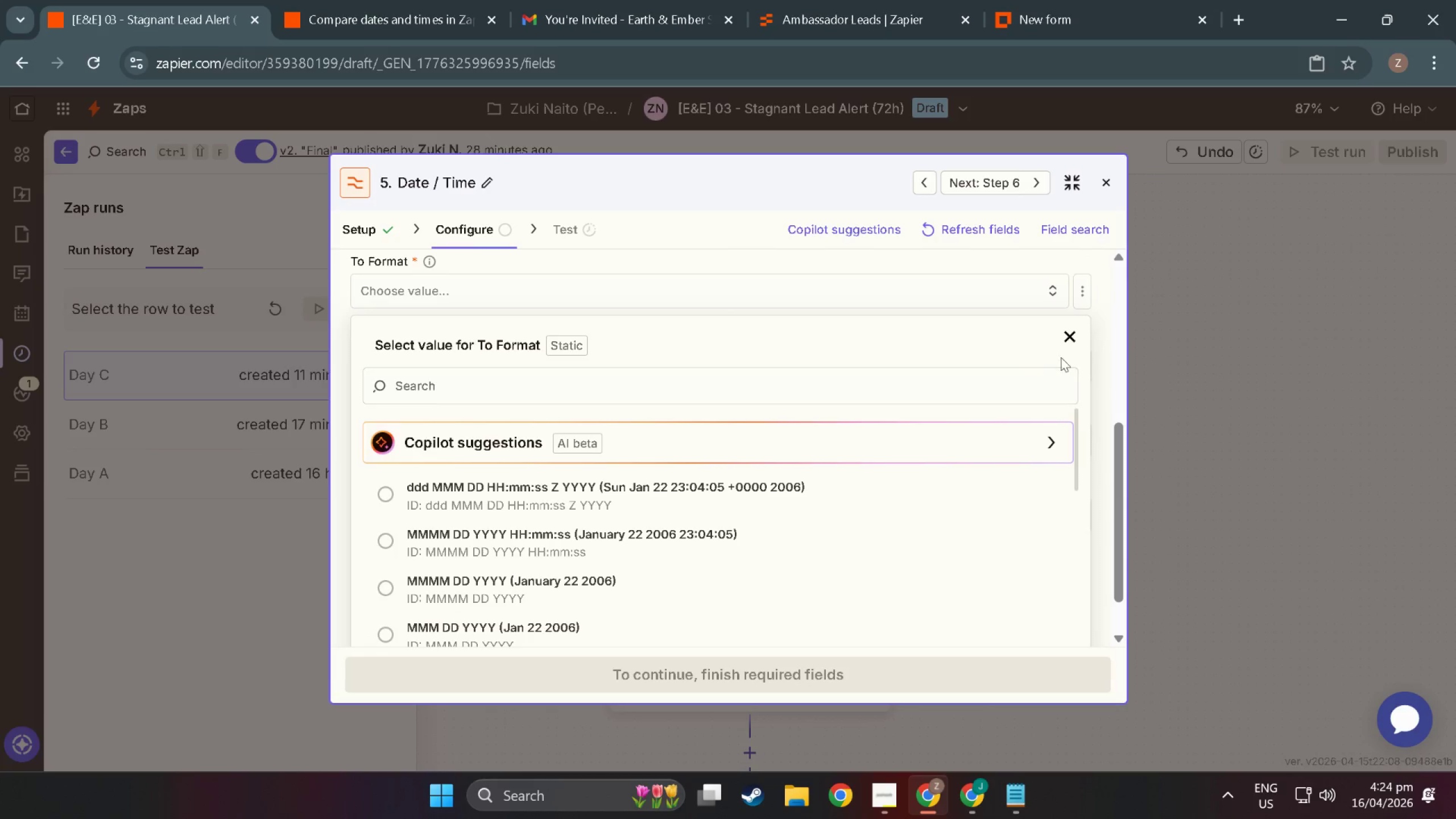 
scroll: coordinate [1061, 373], scroll_direction: up, amount: 3.0
 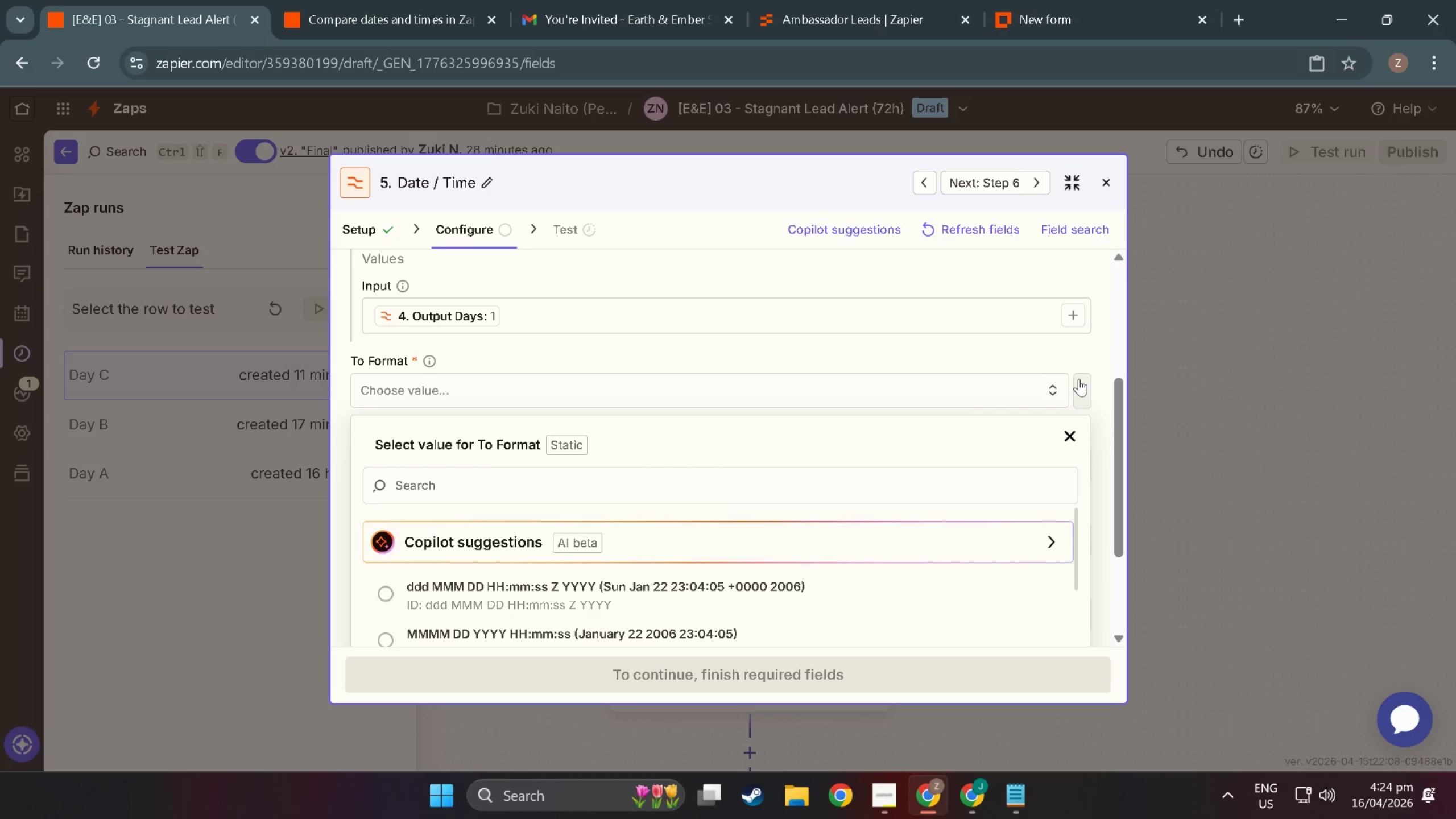 
left_click([1081, 383])
 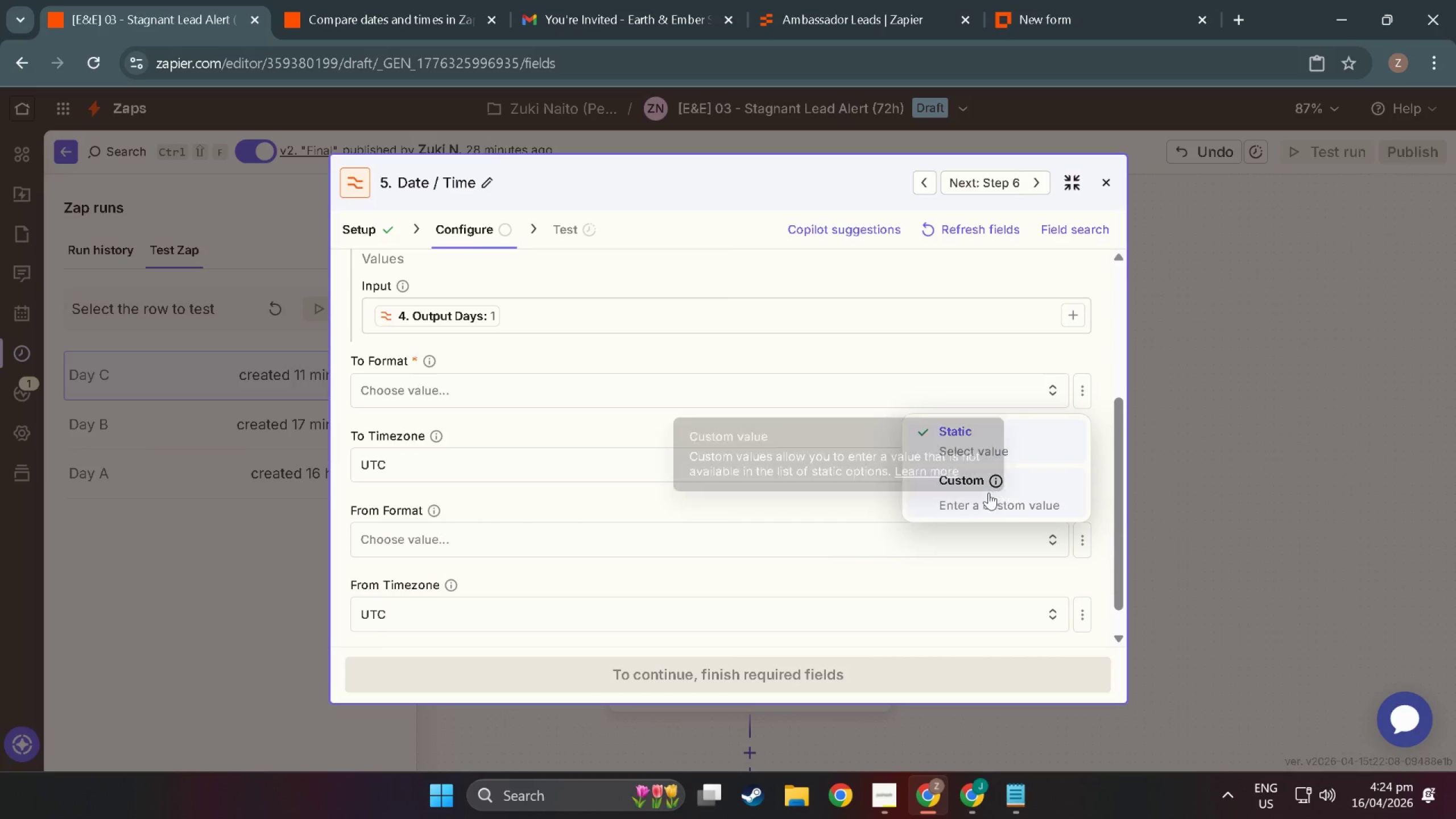 
left_click([970, 482])
 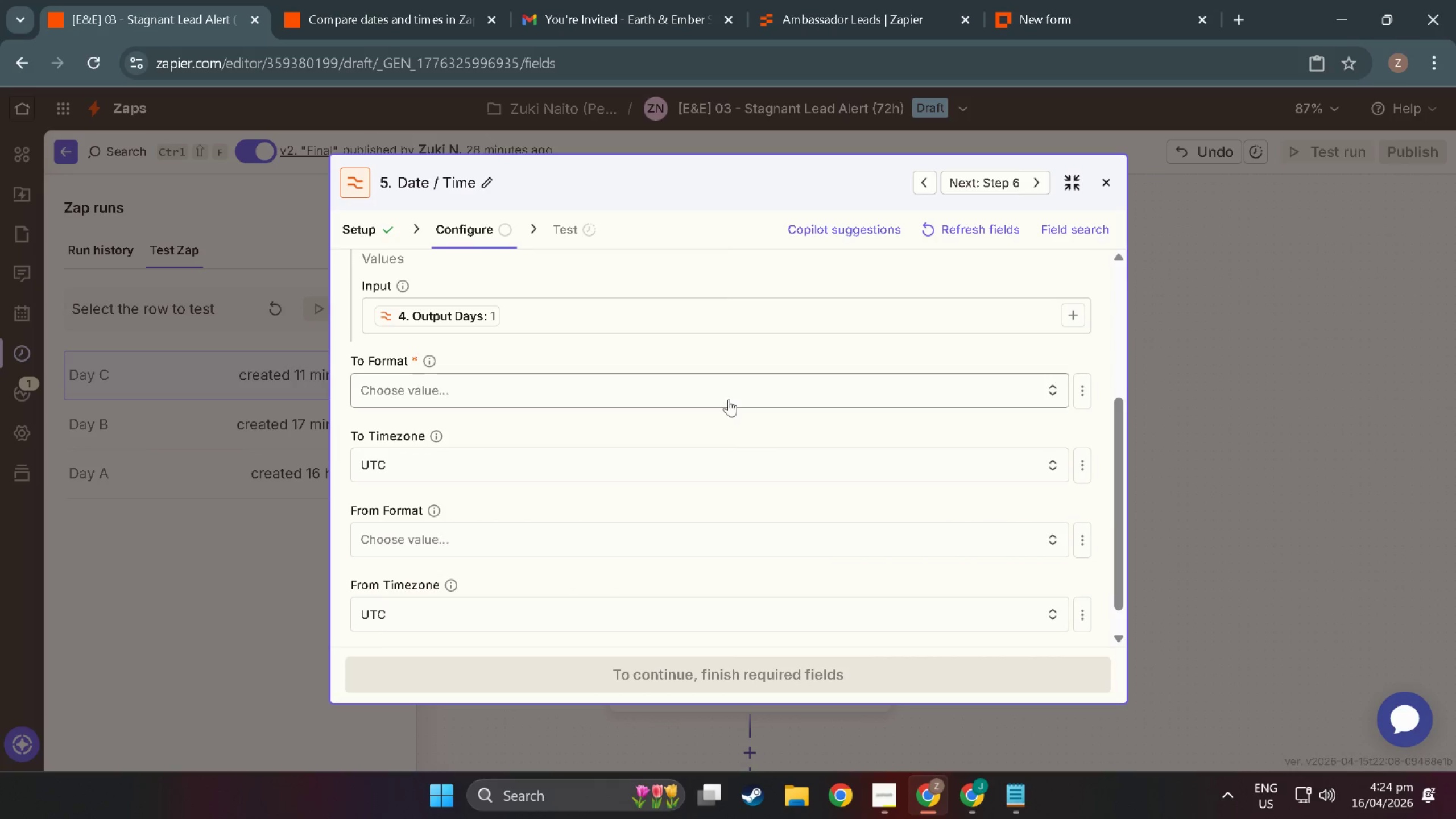 
left_click([724, 388])
 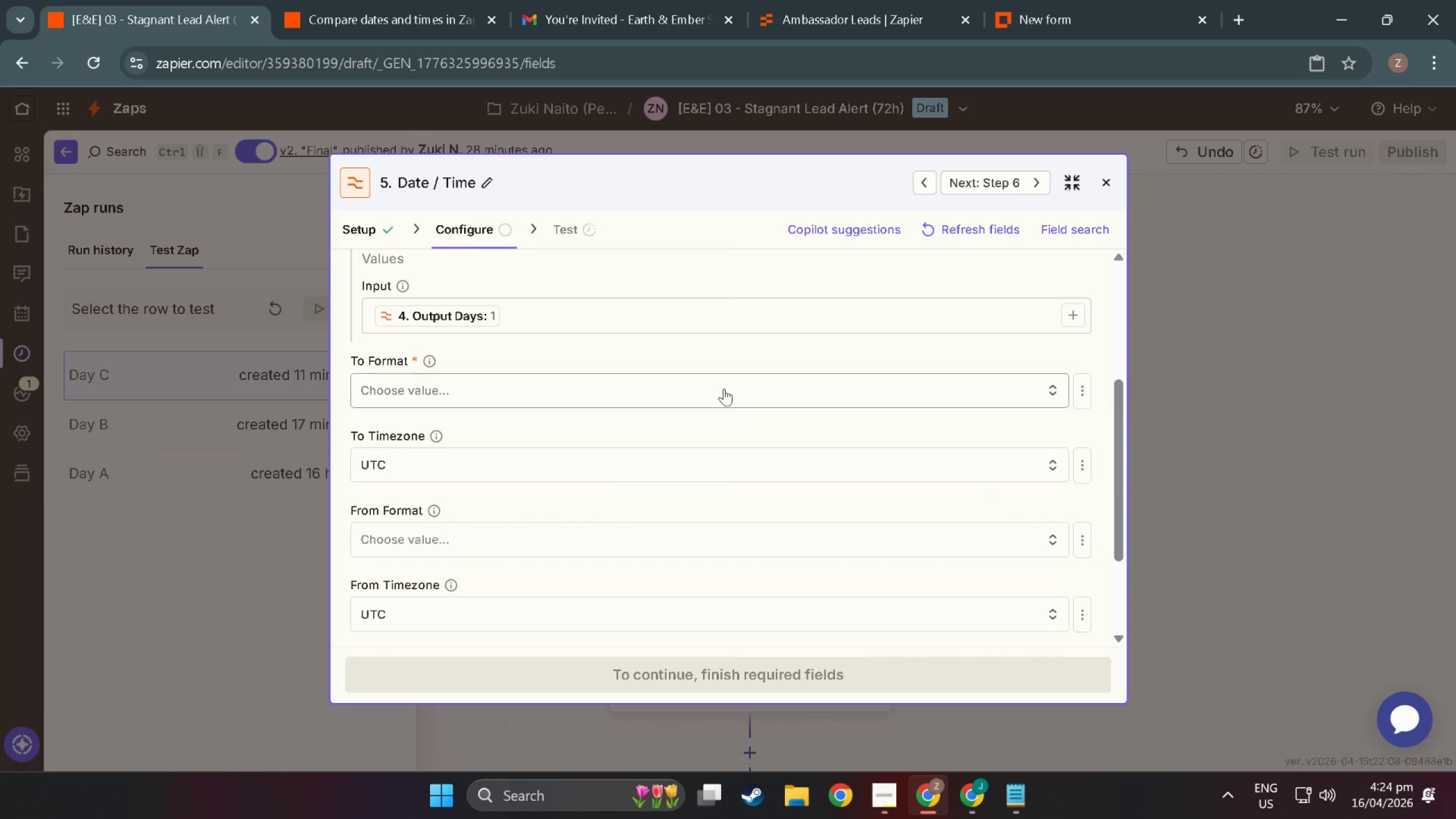 
type(gg)
key(Backspace)
key(Backspace)
key(Backspace)
 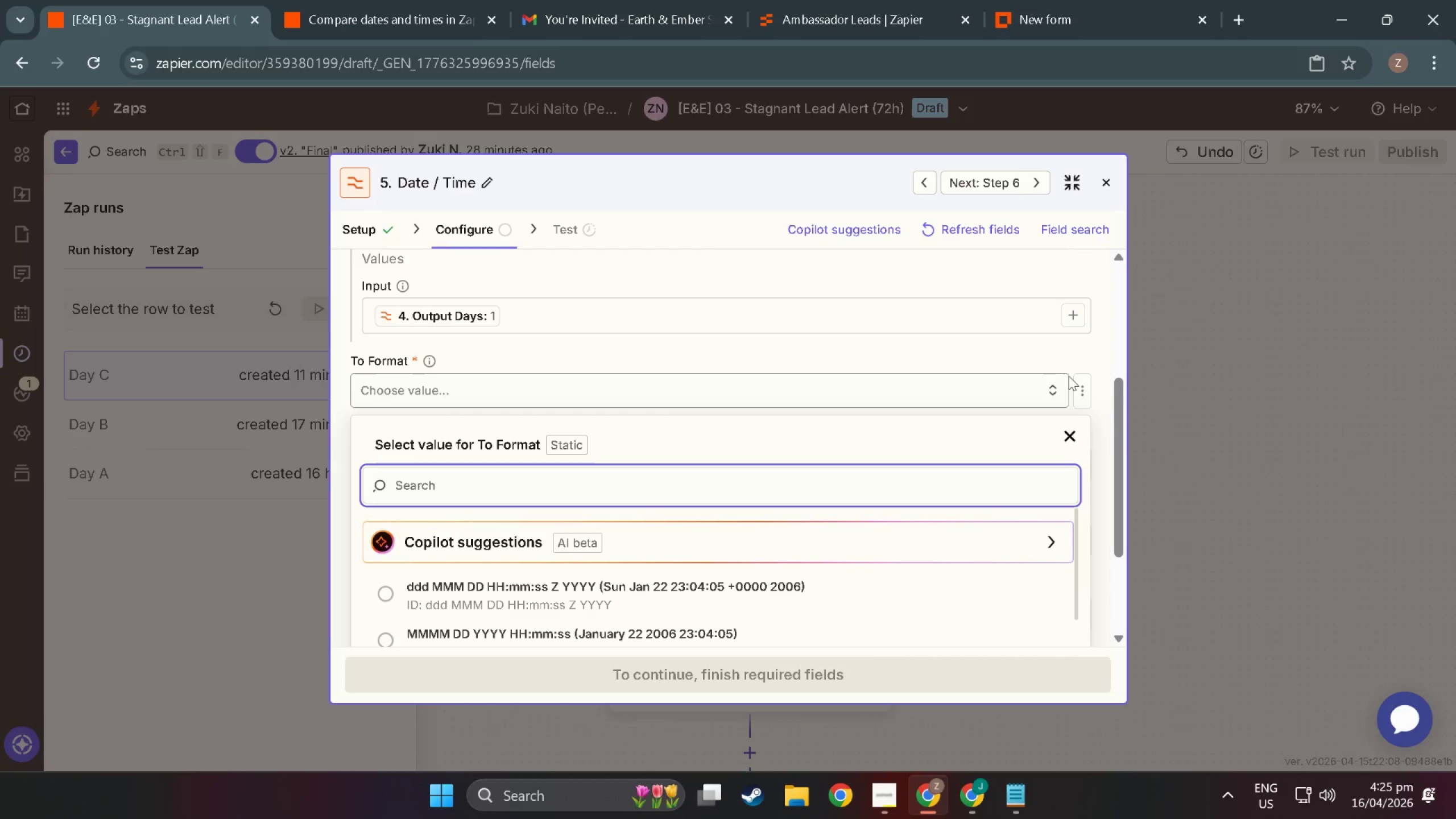 
left_click([1085, 384])
 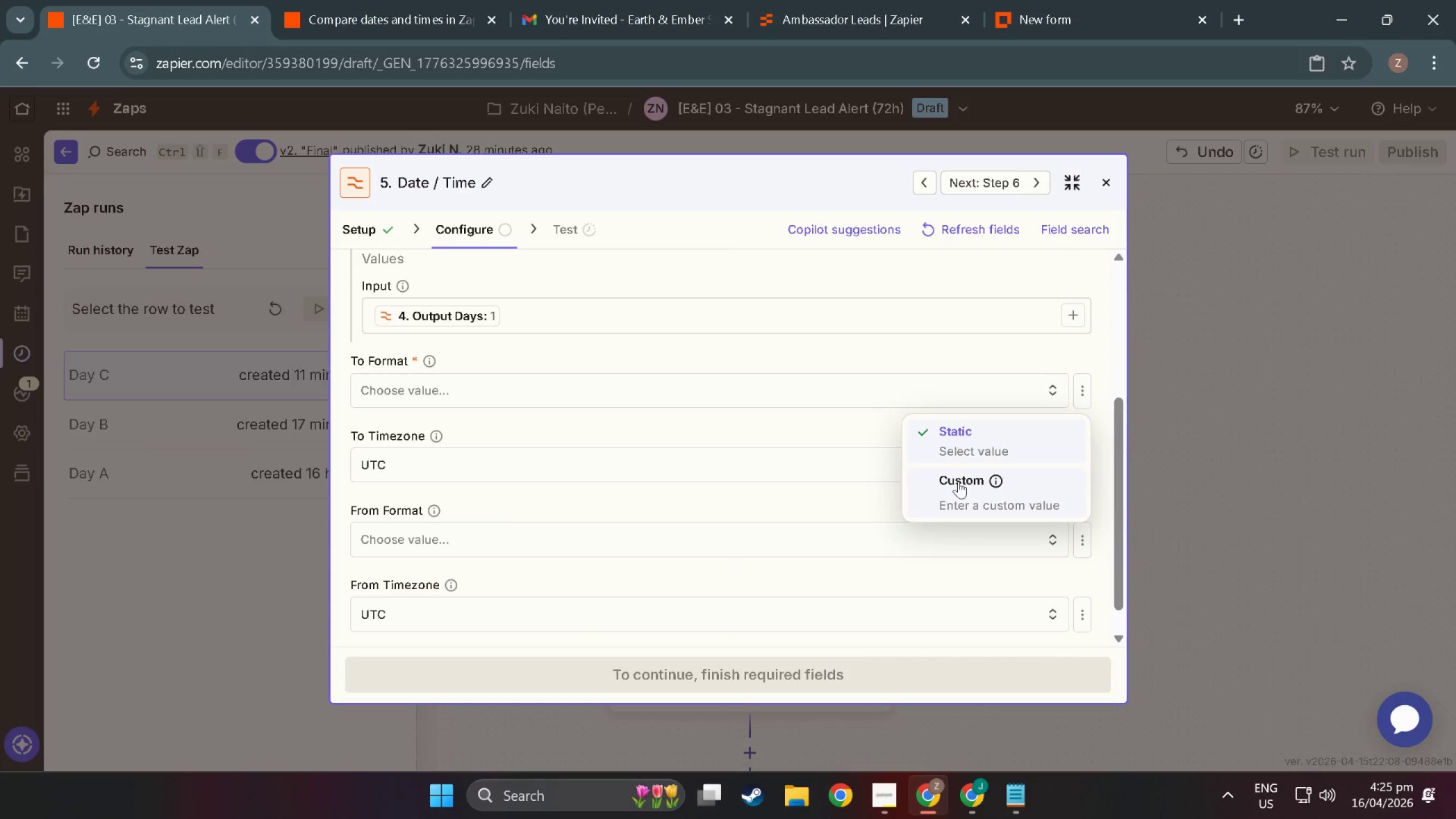 
left_click([957, 482])
 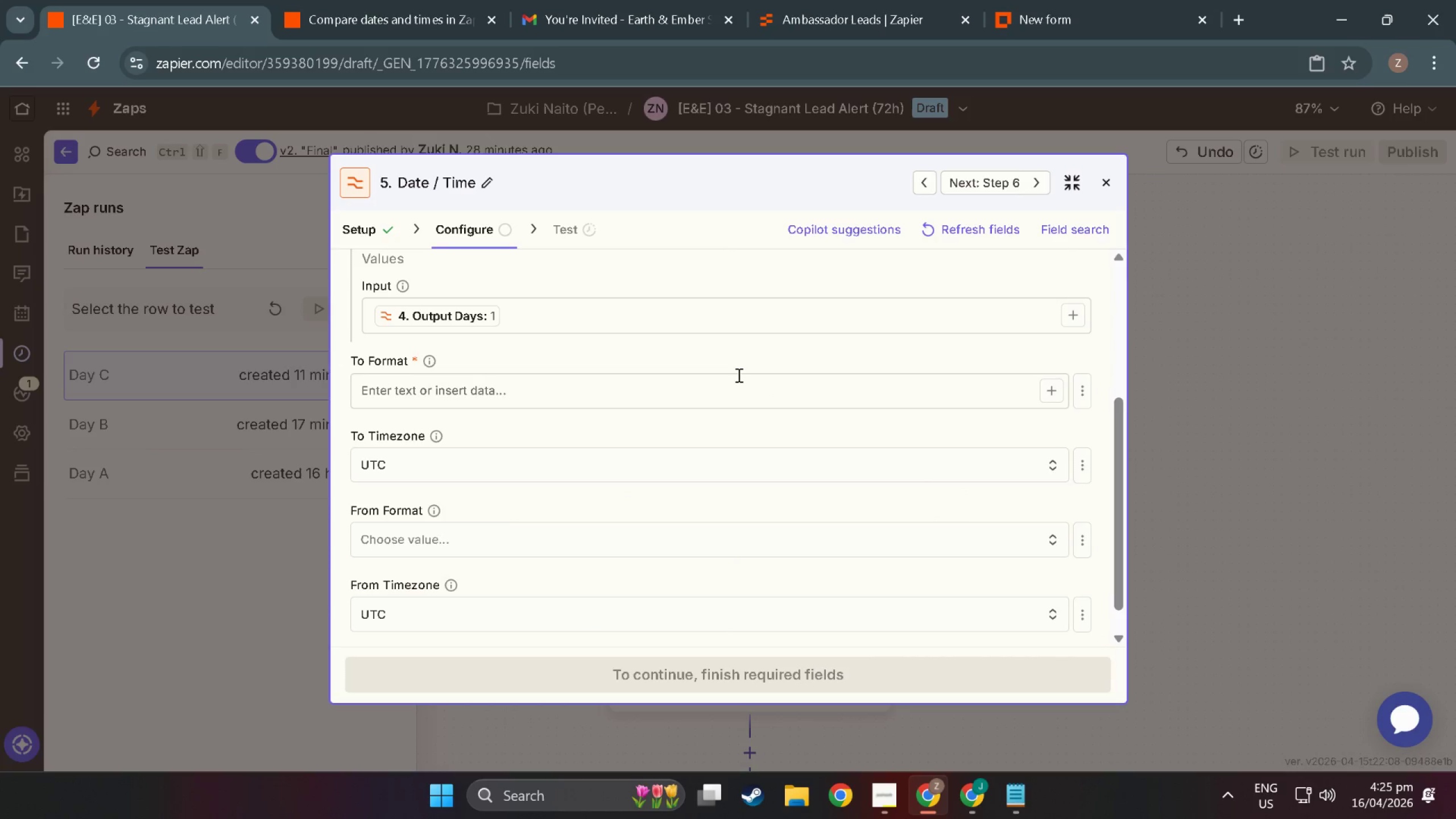 
left_click([738, 374])
 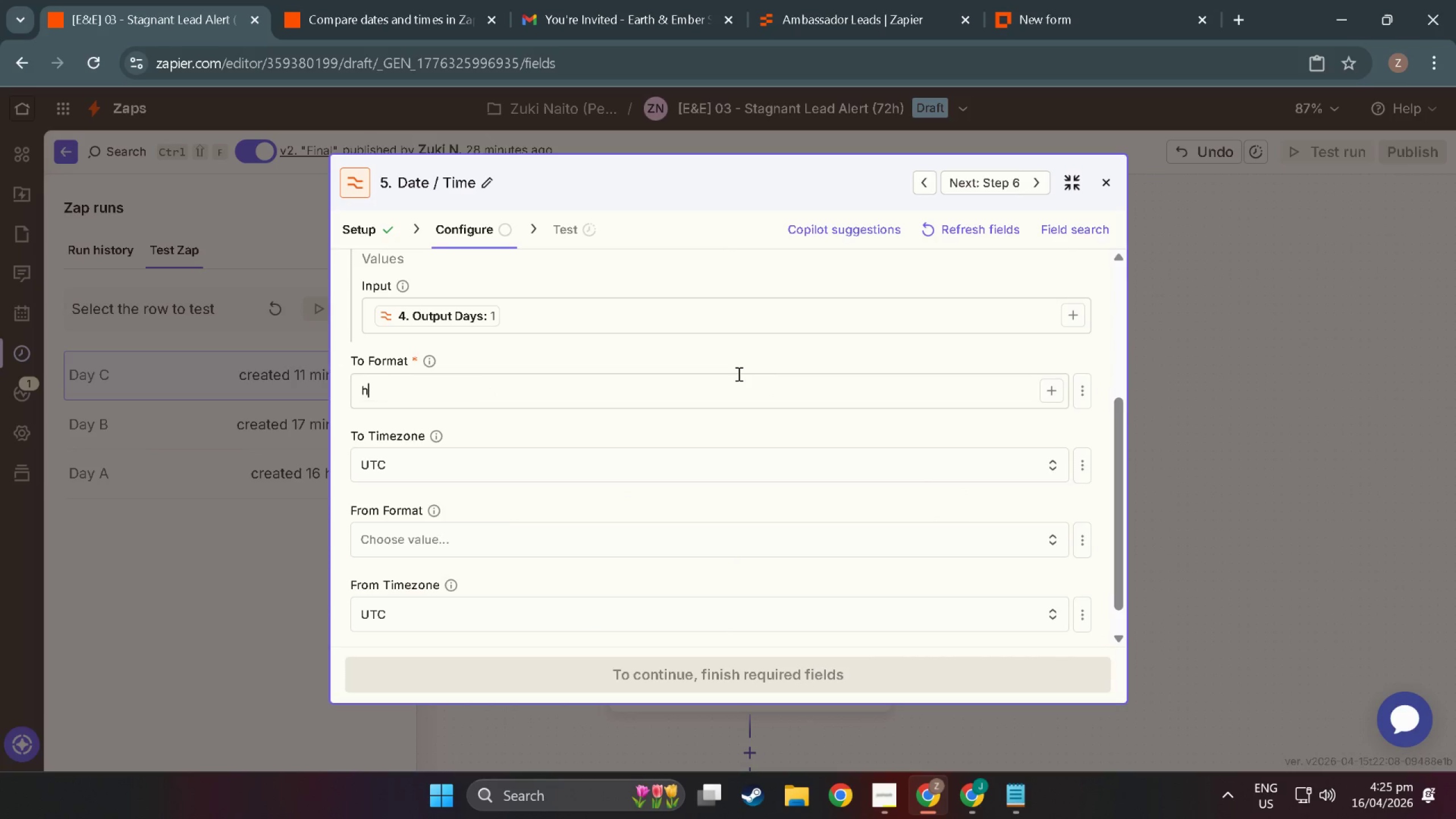 
type(hh)
key(NumpadEnter)
 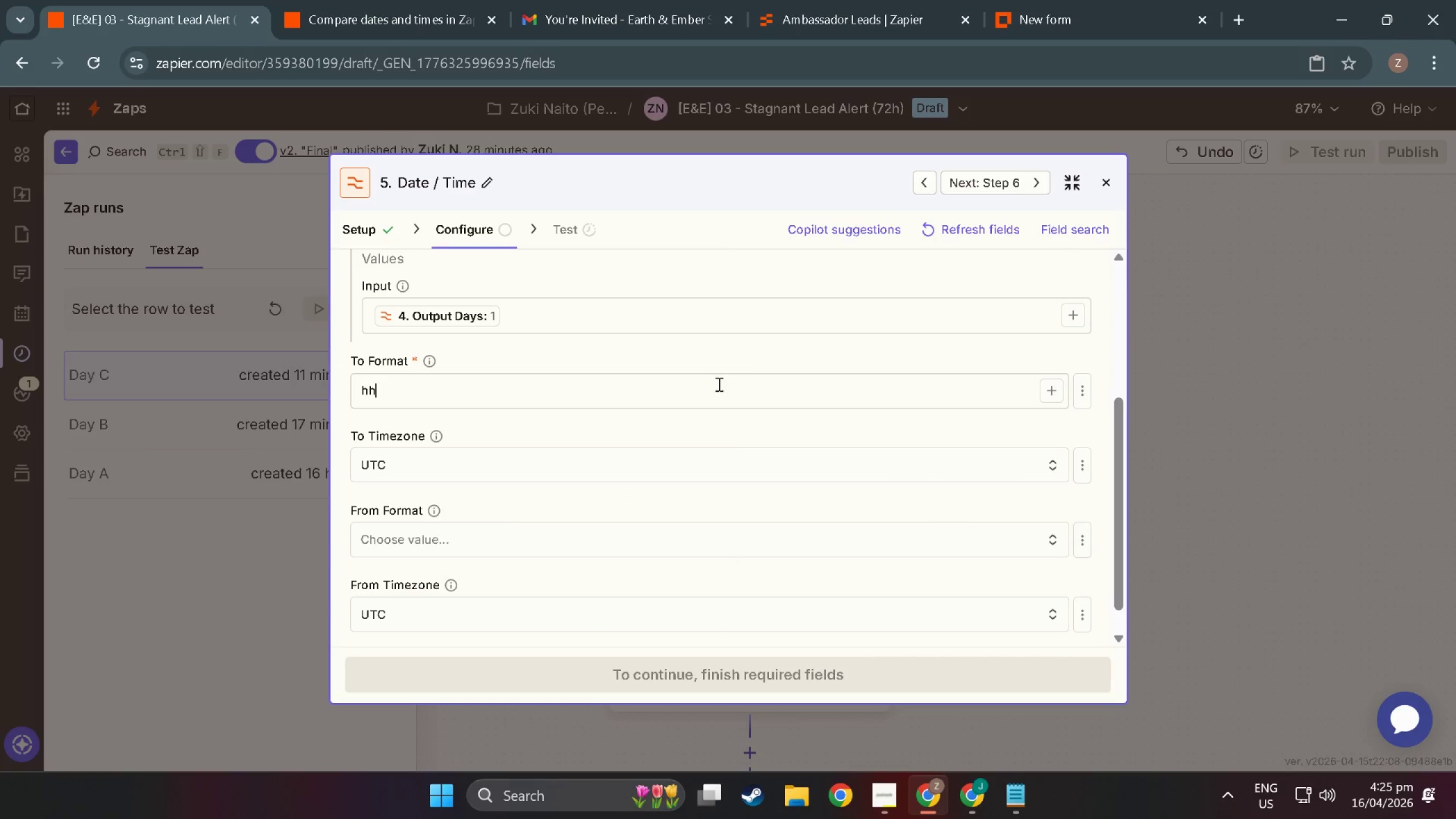 
scroll: coordinate [750, 510], scroll_direction: down, amount: 8.0
 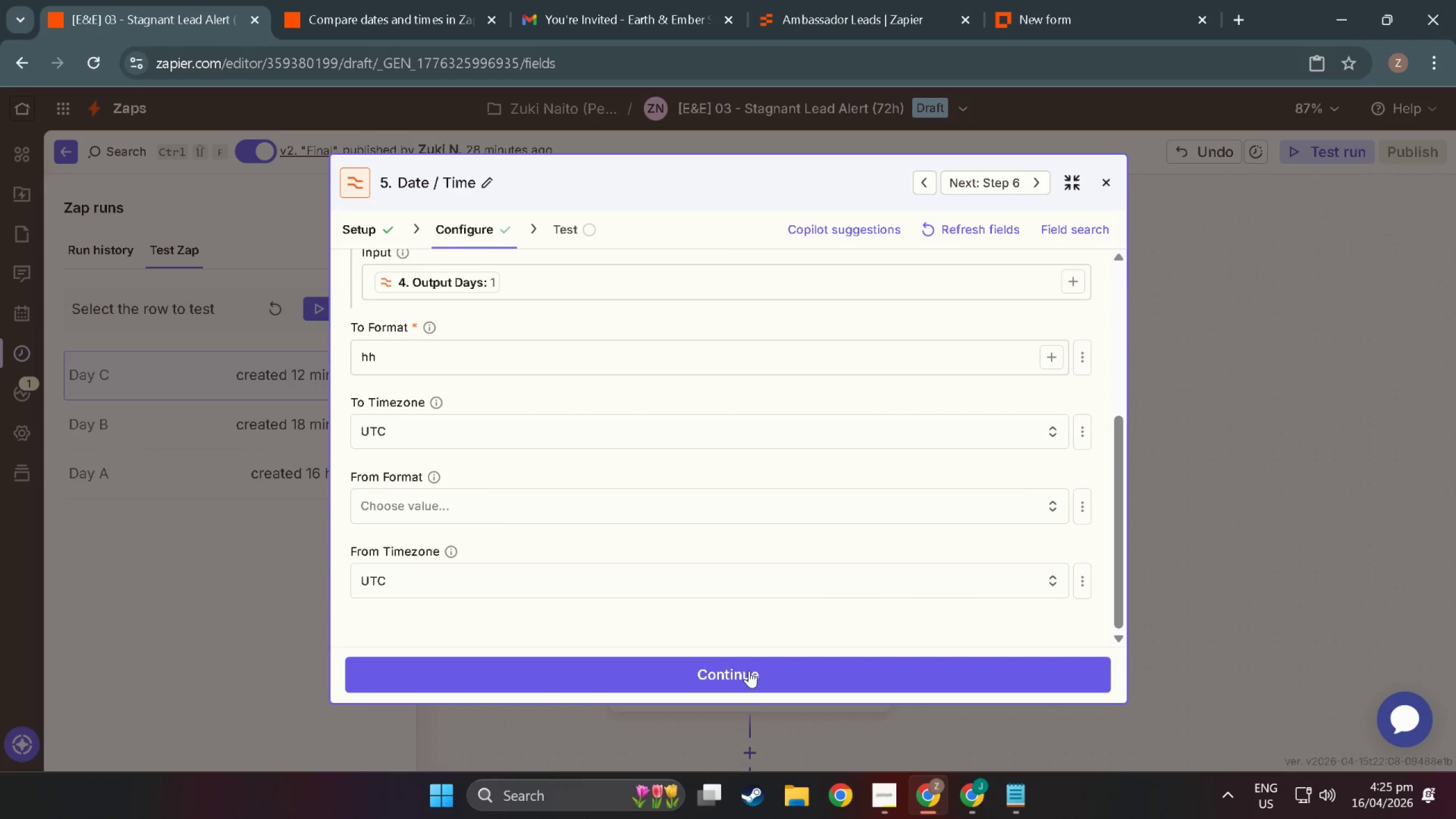 
double_click([749, 671])
 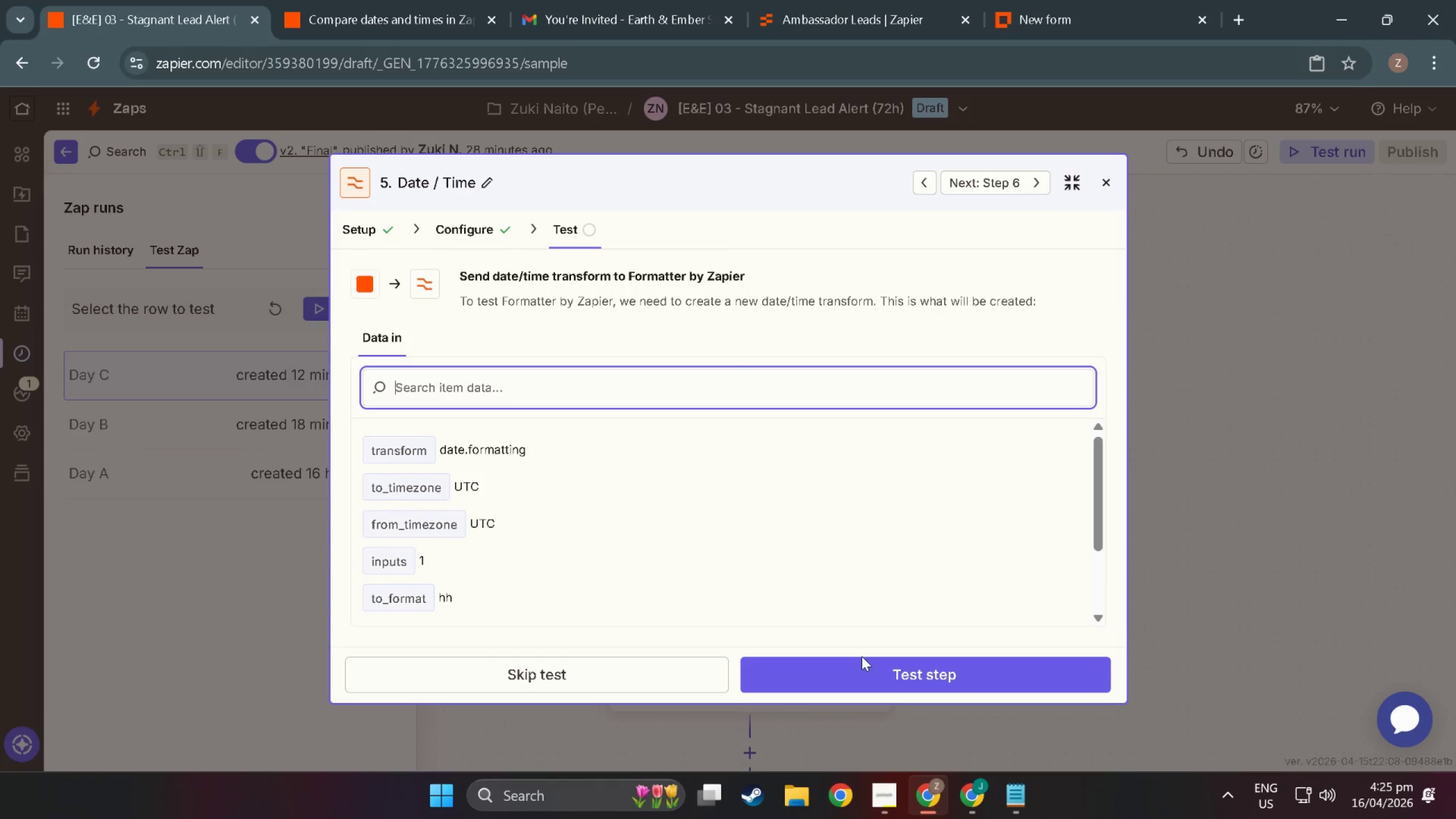 
left_click([863, 665])
 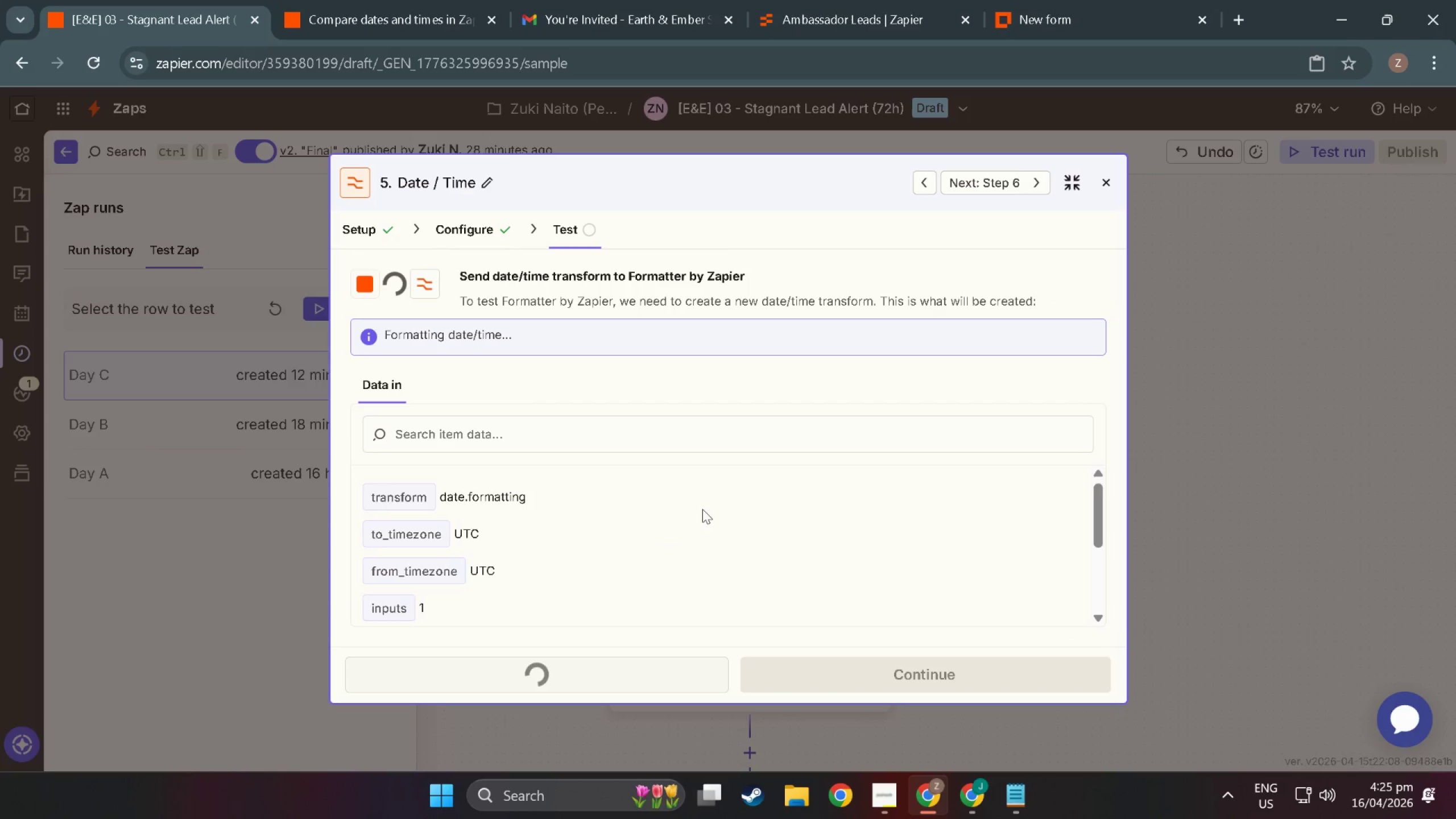 
scroll: coordinate [511, 509], scroll_direction: down, amount: 8.0
 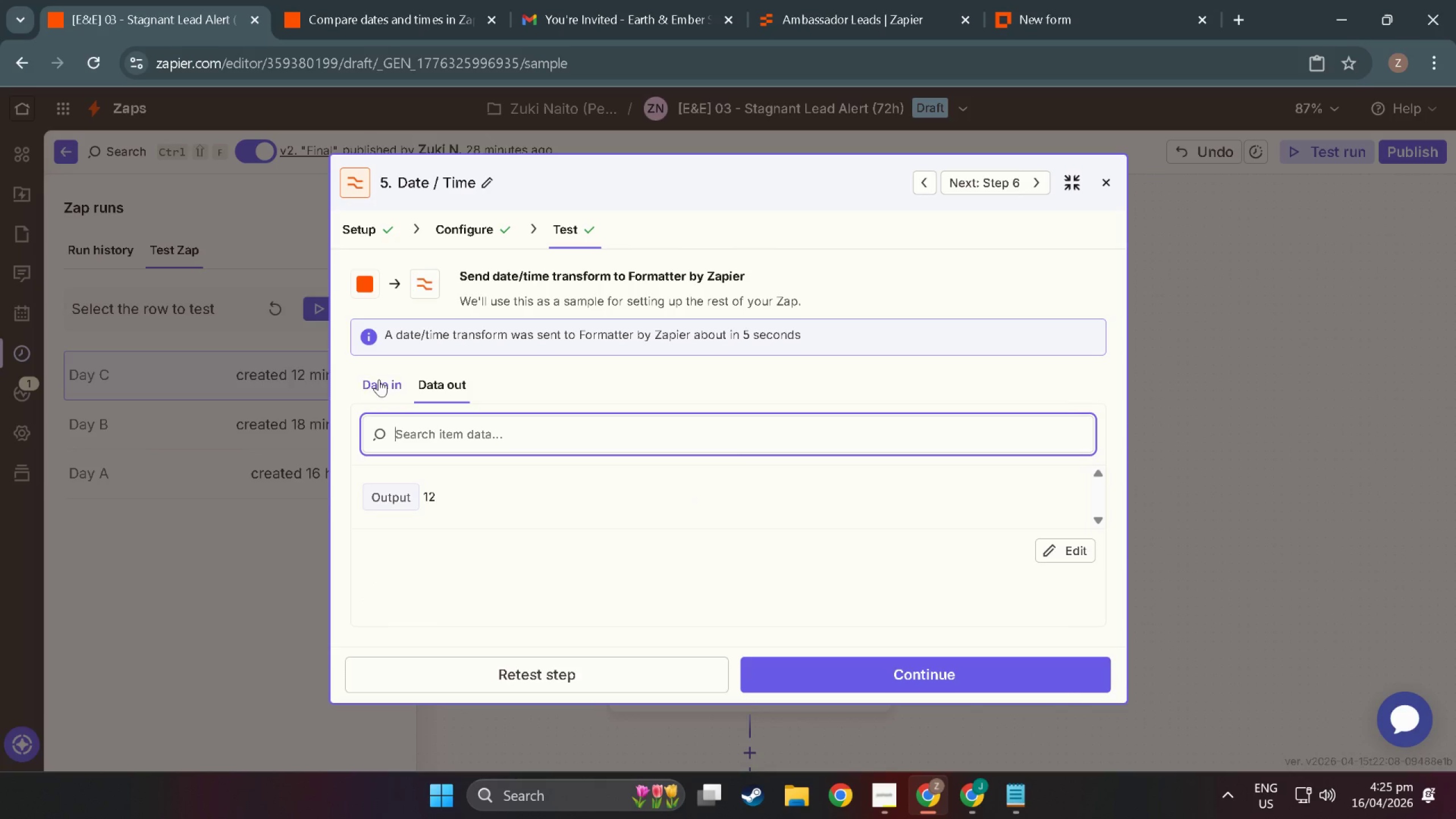 
left_click([379, 379])
 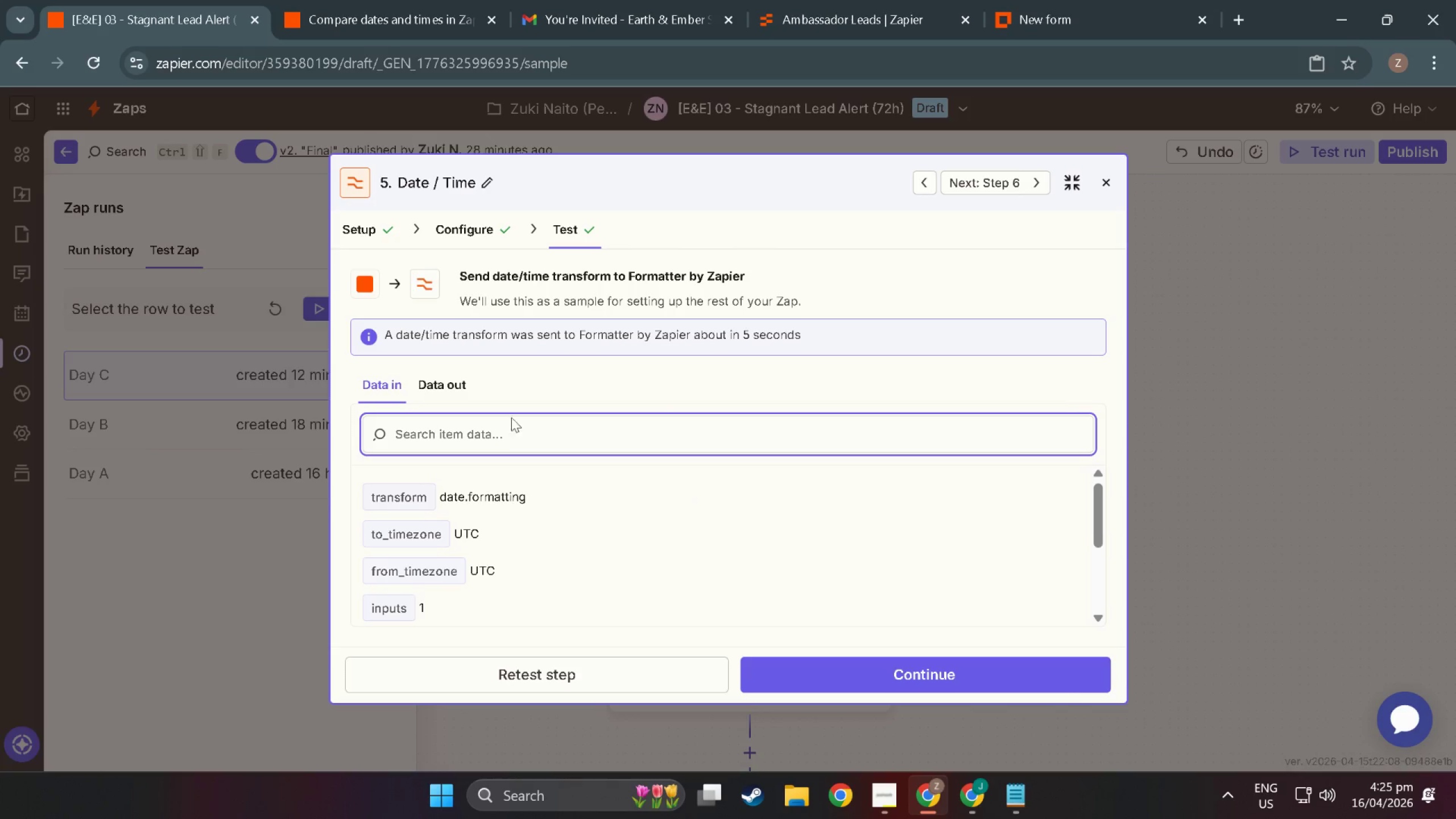 
scroll: coordinate [532, 537], scroll_direction: down, amount: 4.0
 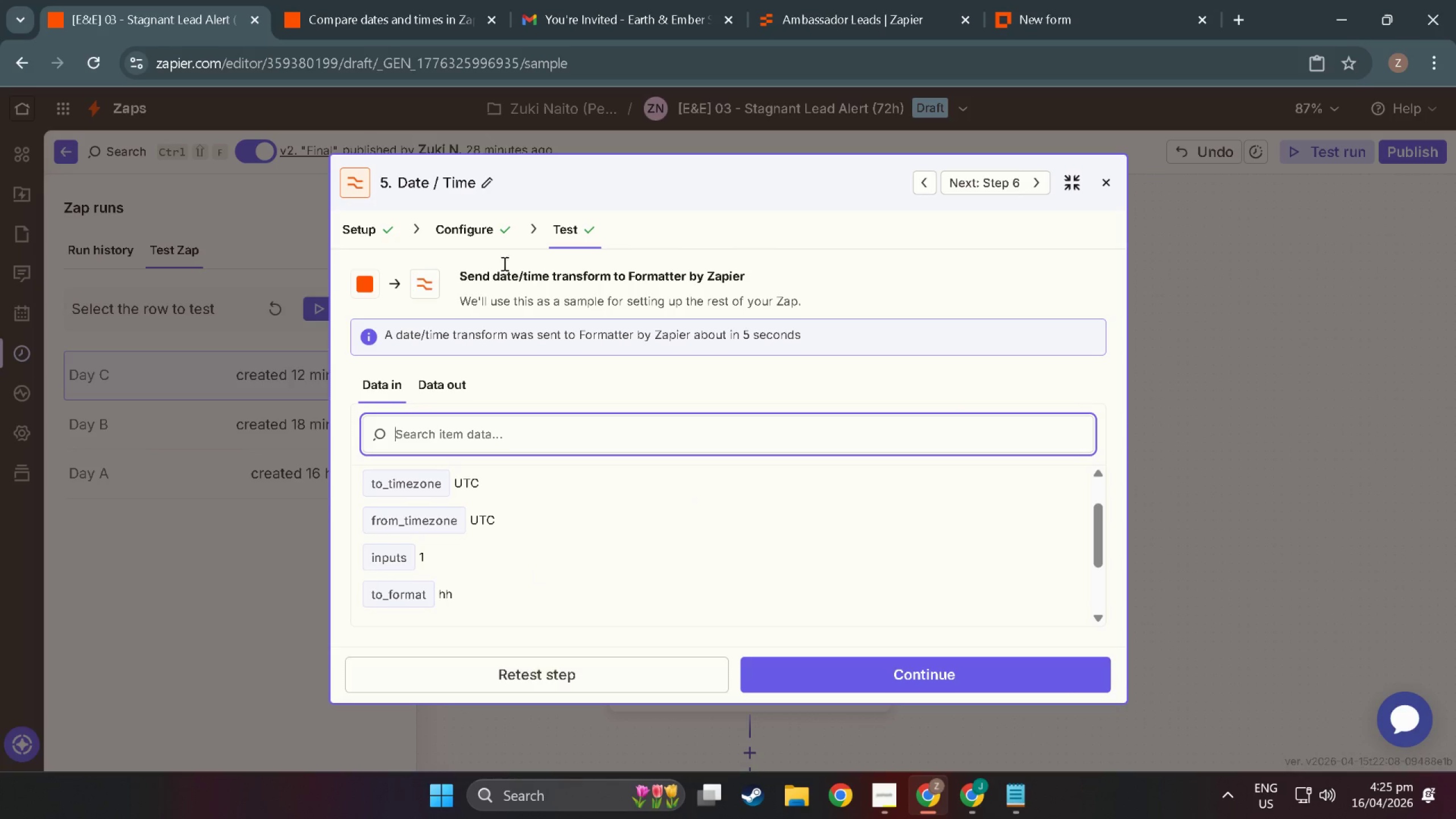 
left_click([469, 231])
 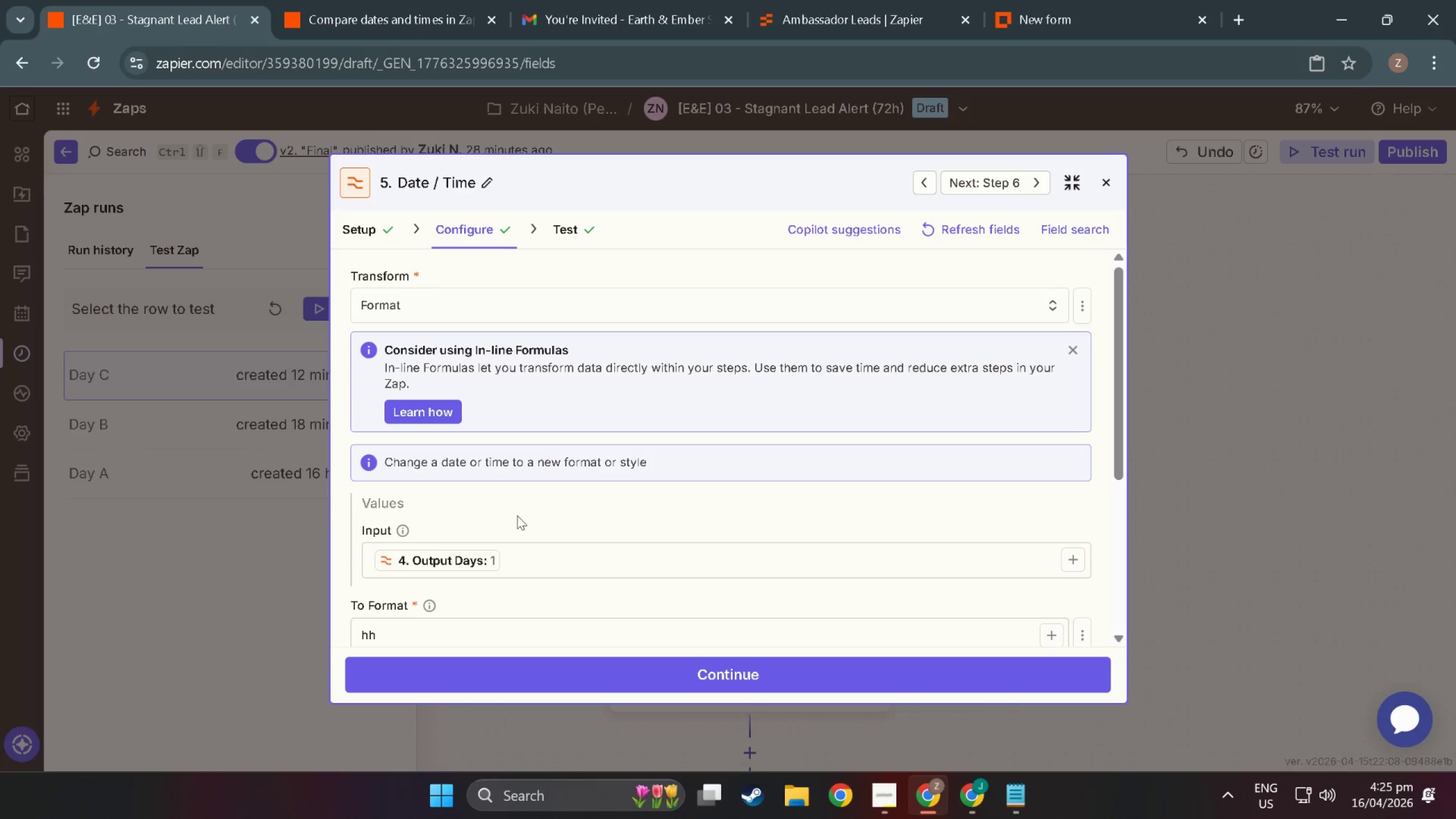 
scroll: coordinate [504, 565], scroll_direction: down, amount: 3.0
 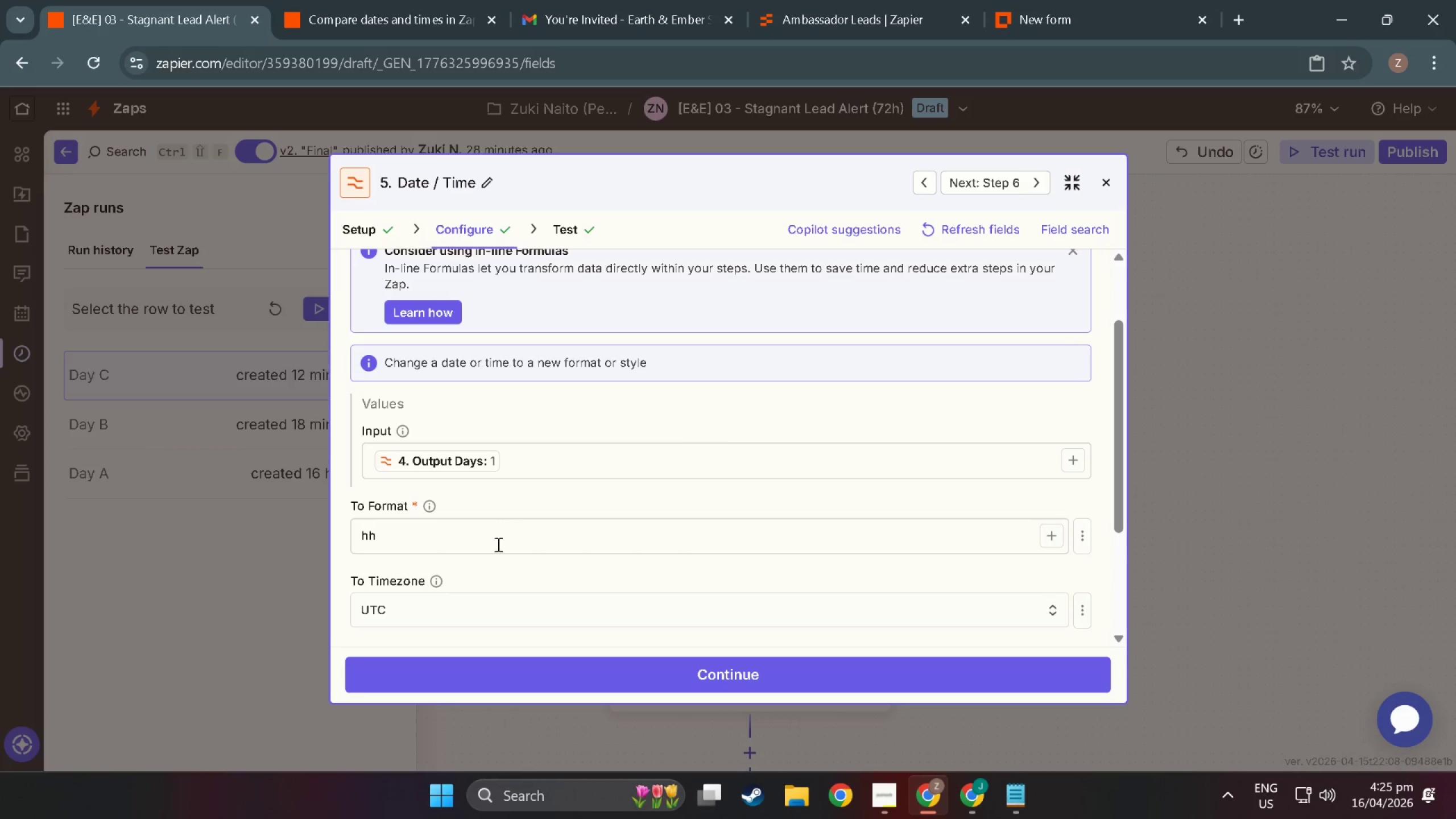 
left_click([497, 547])
 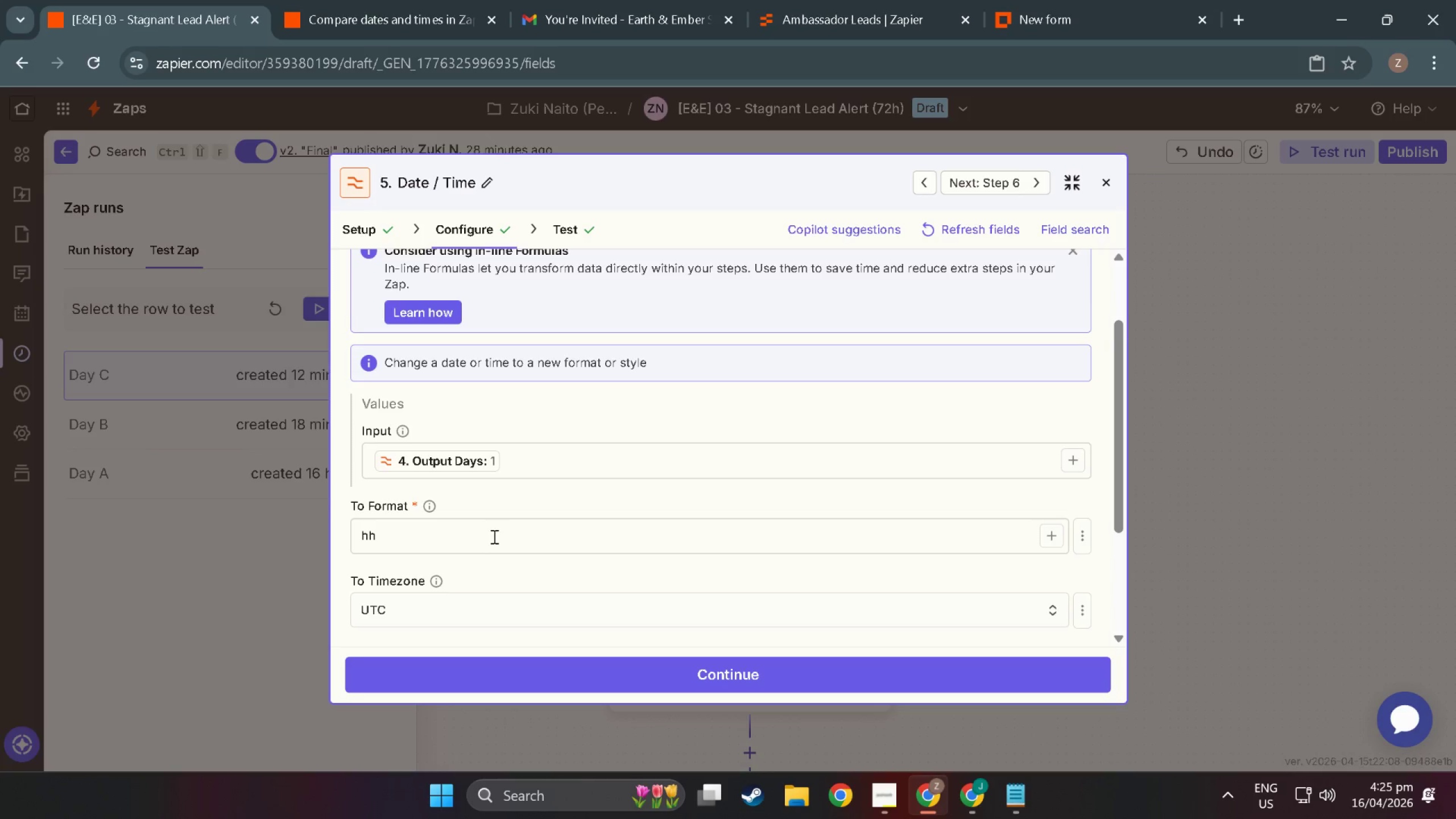 
scroll: coordinate [442, 505], scroll_direction: down, amount: 3.0
 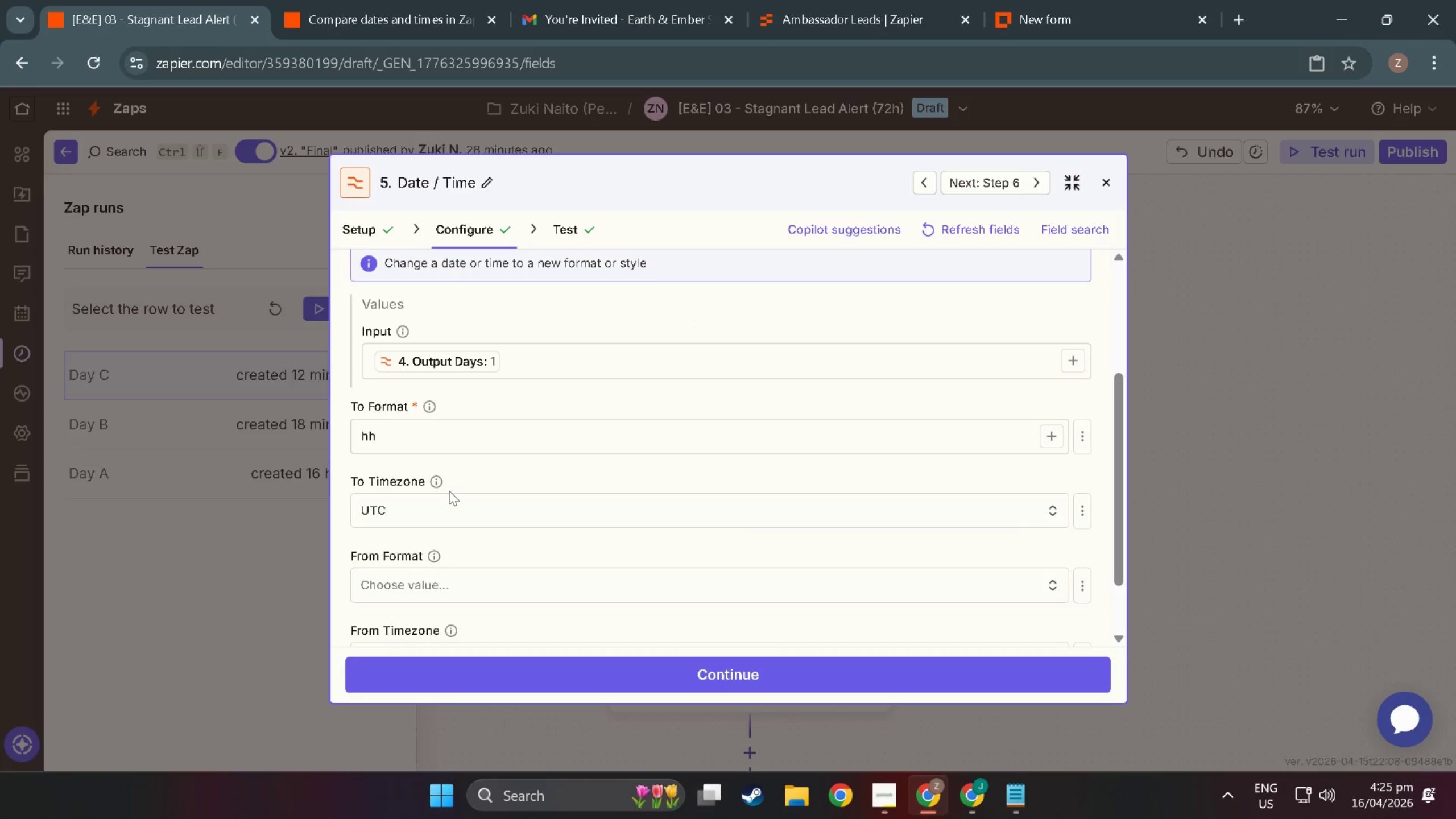 
scroll: coordinate [449, 491], scroll_direction: up, amount: 1.0
 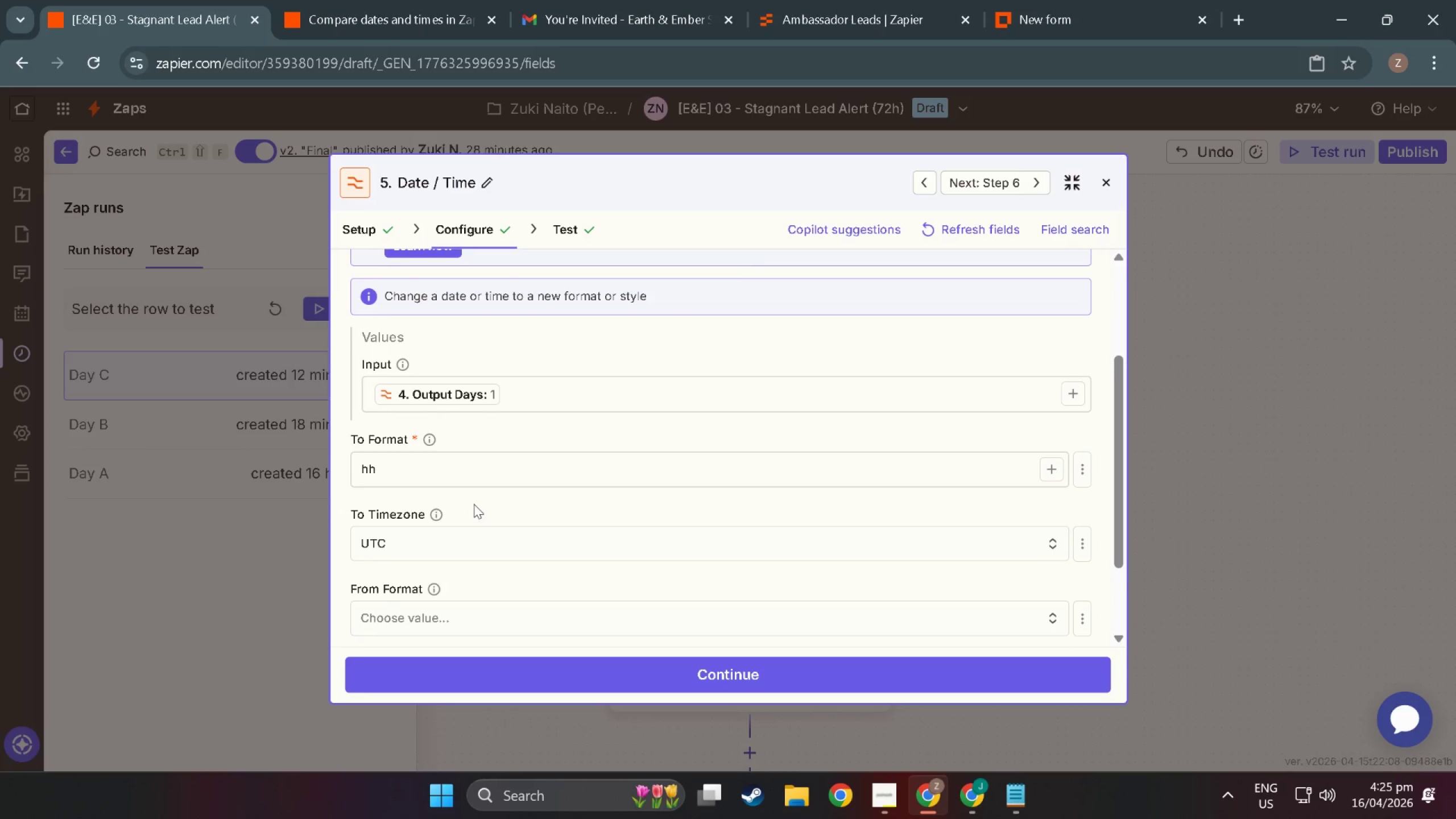 
scroll: coordinate [475, 504], scroll_direction: down, amount: 3.0
 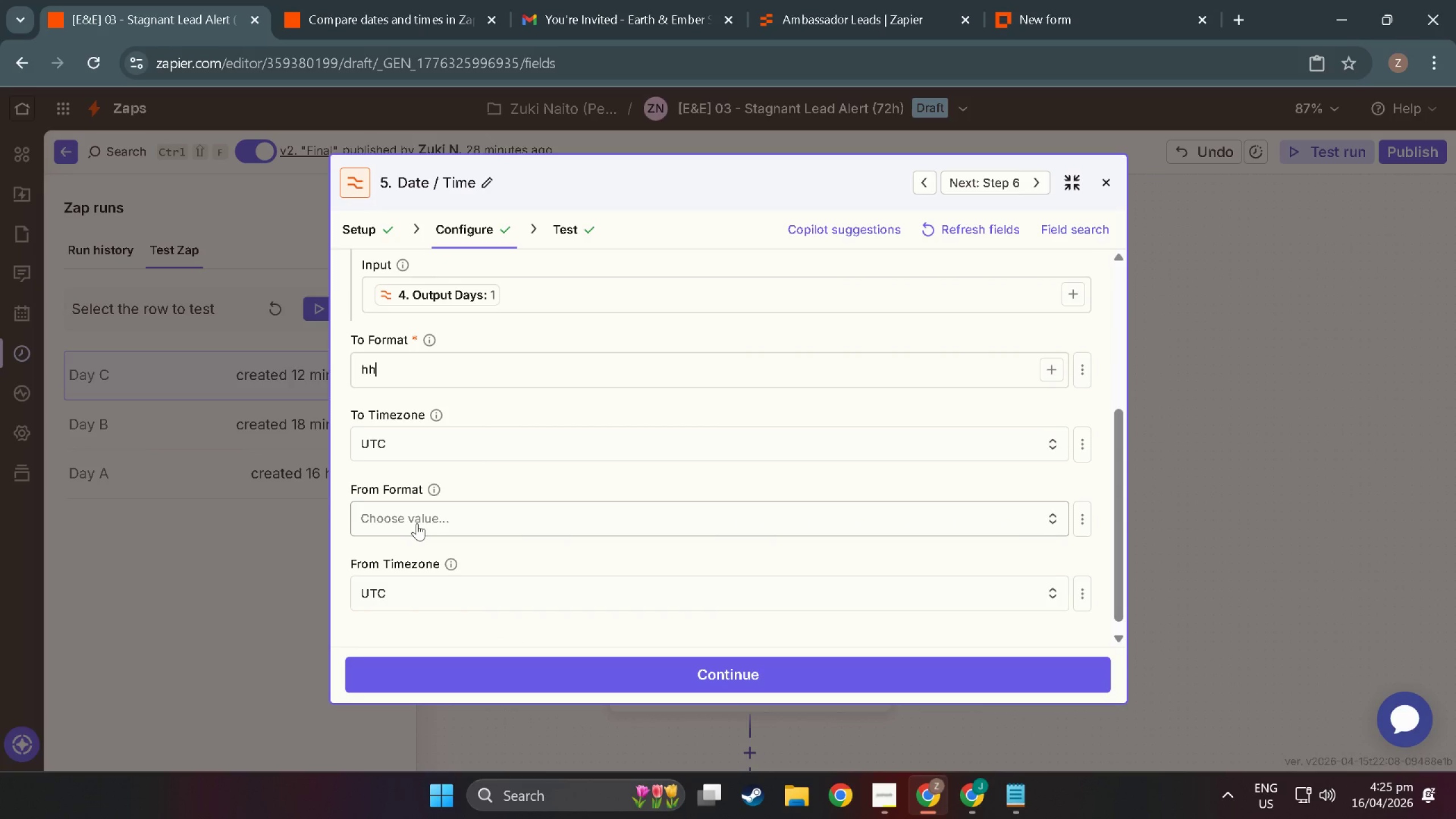 
scroll: coordinate [419, 488], scroll_direction: up, amount: 4.0
 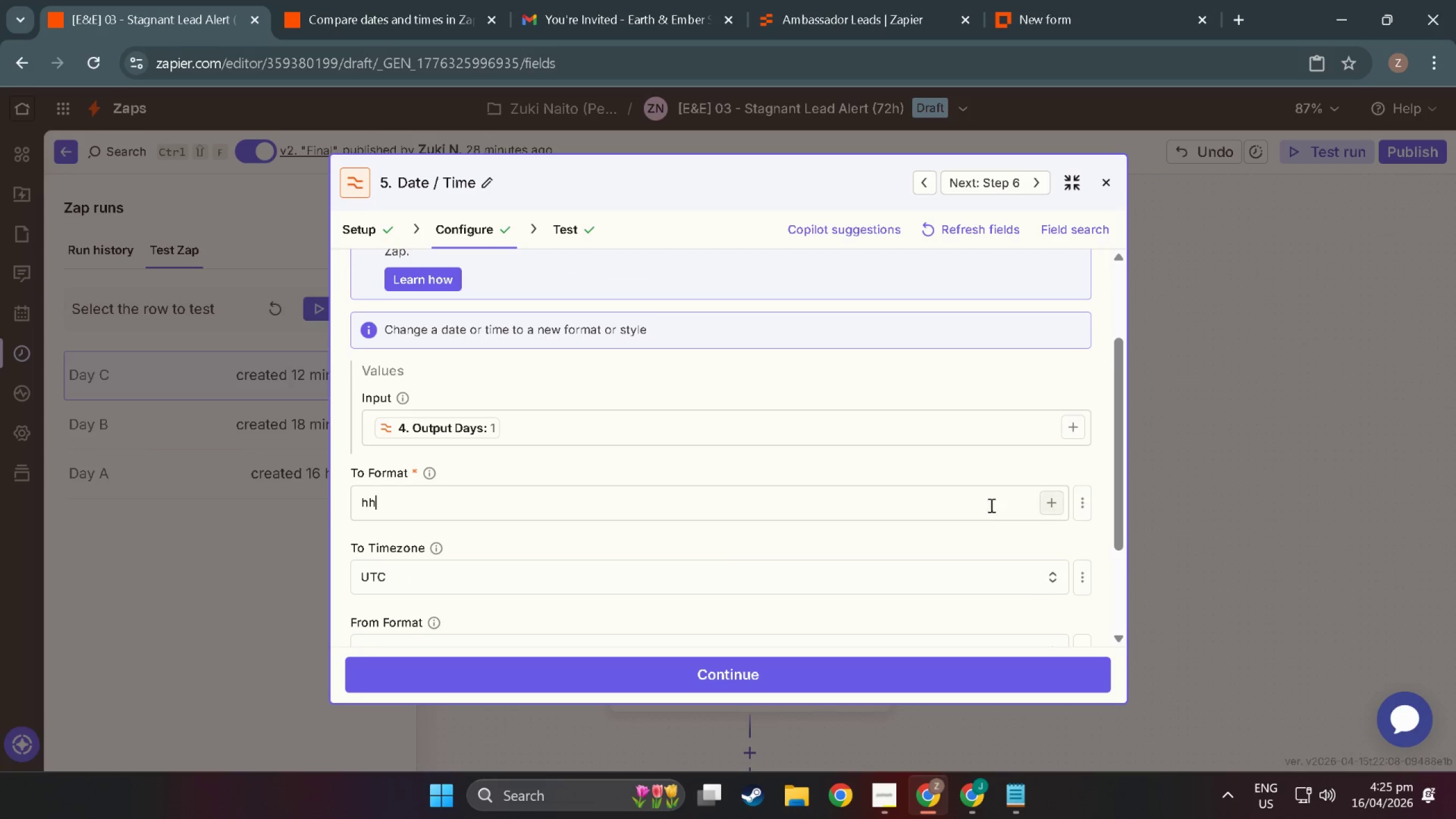 
key(Backspace)
key(Backspace)
type(HH)
 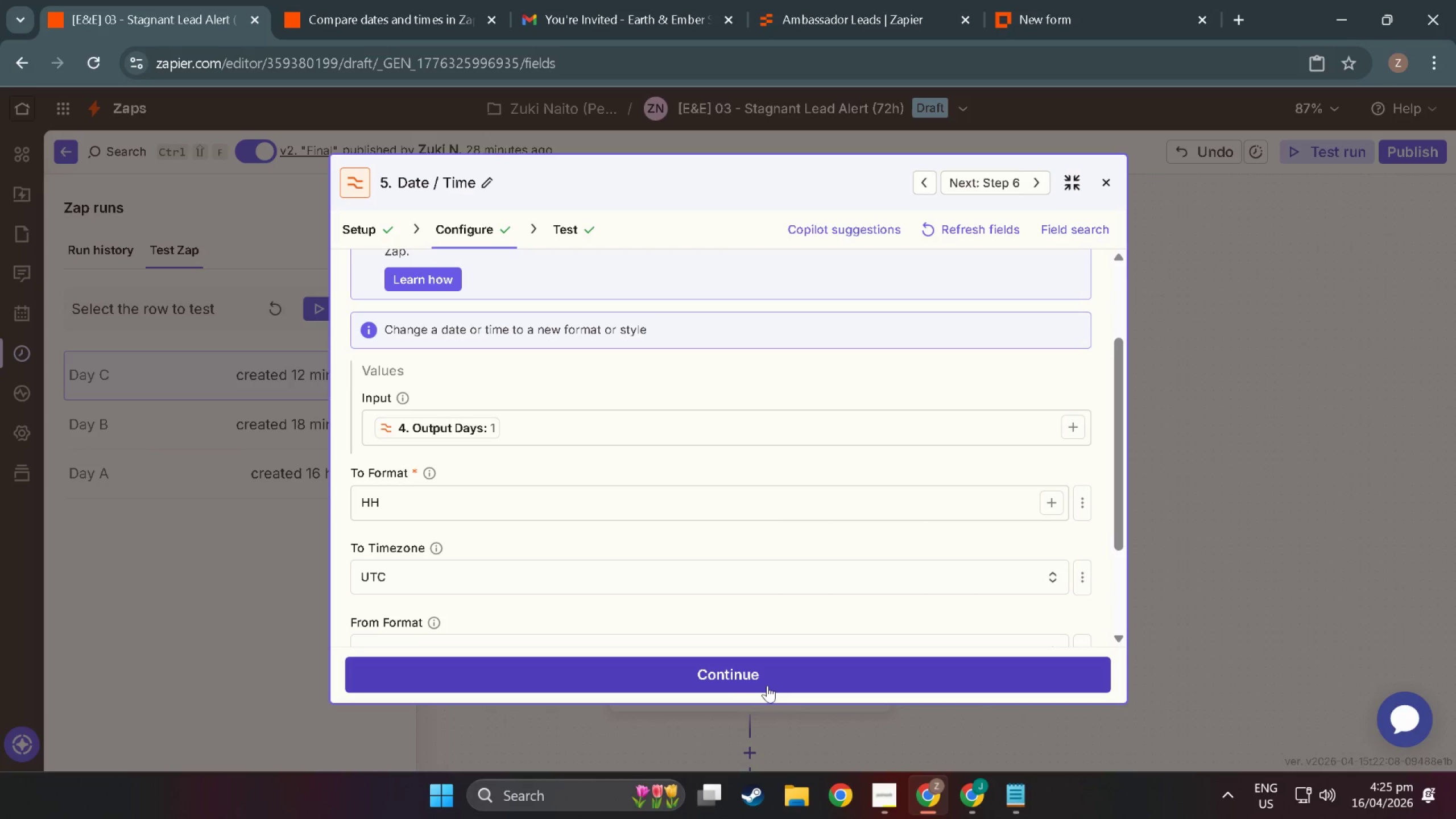 
left_click([770, 681])
 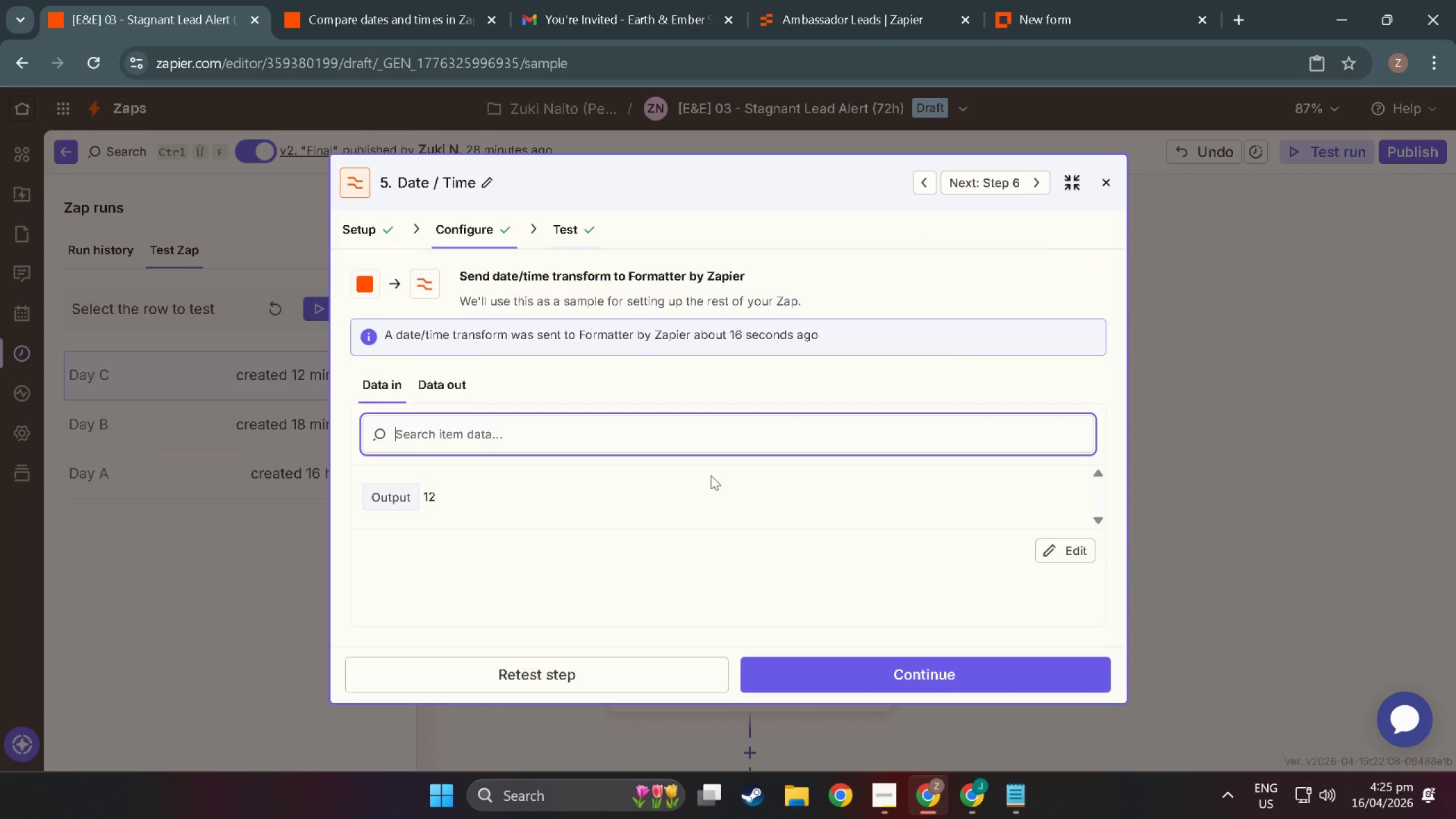 
scroll: coordinate [711, 475], scroll_direction: down, amount: 1.0
 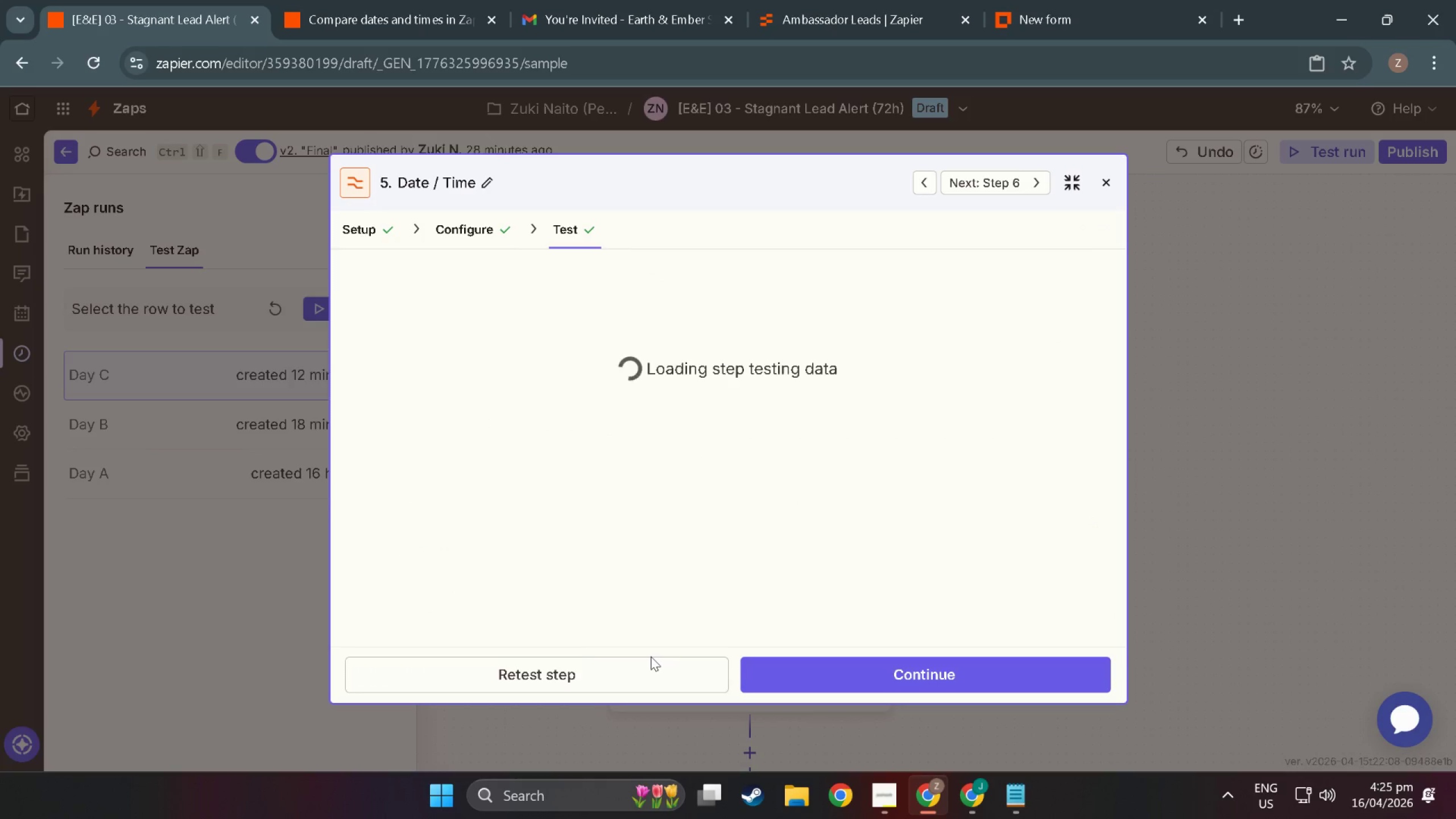 
double_click([647, 682])
 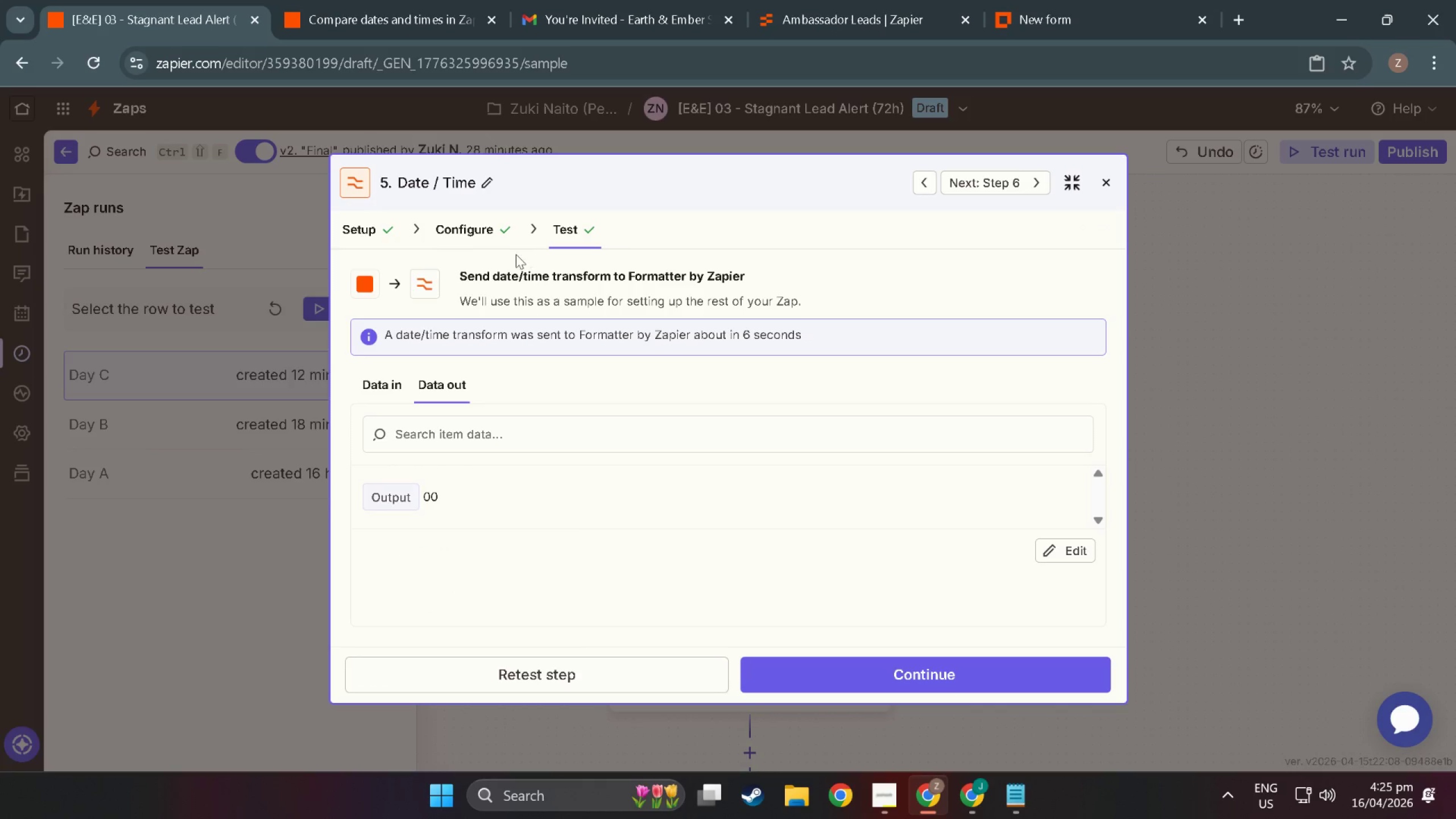 
left_click([452, 233])
 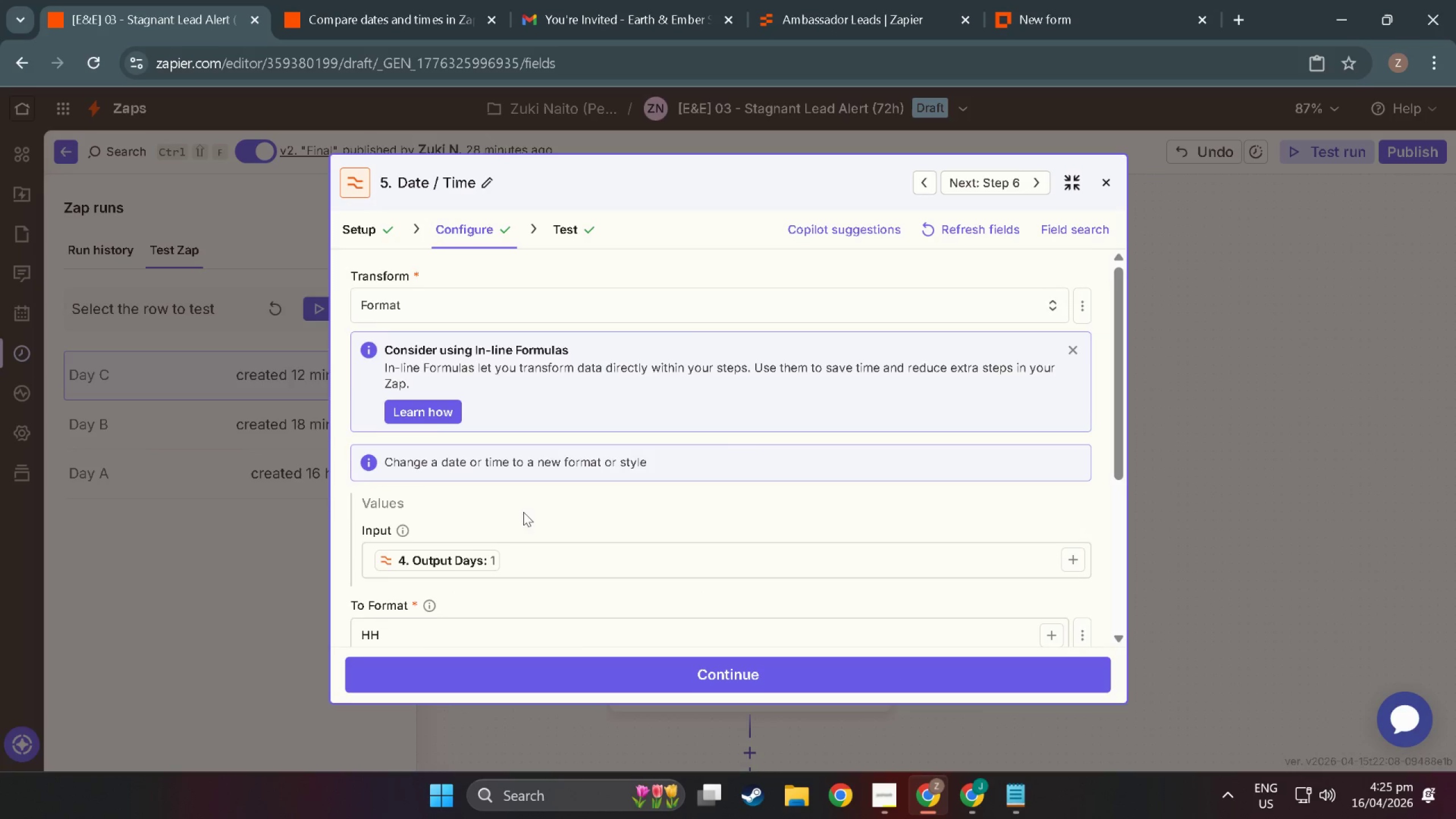 
scroll: coordinate [489, 541], scroll_direction: down, amount: 4.0
 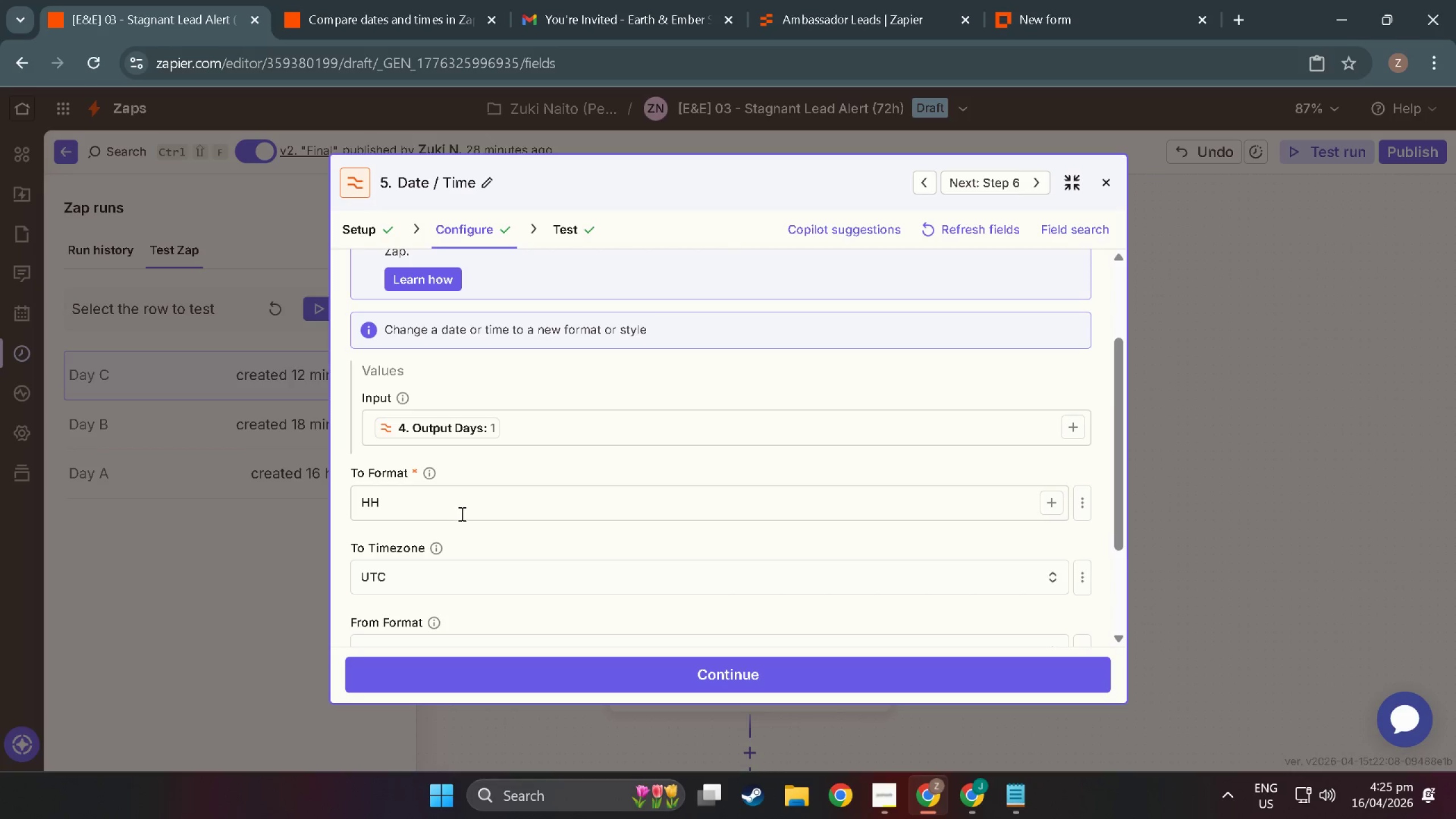 
left_click([452, 511])
 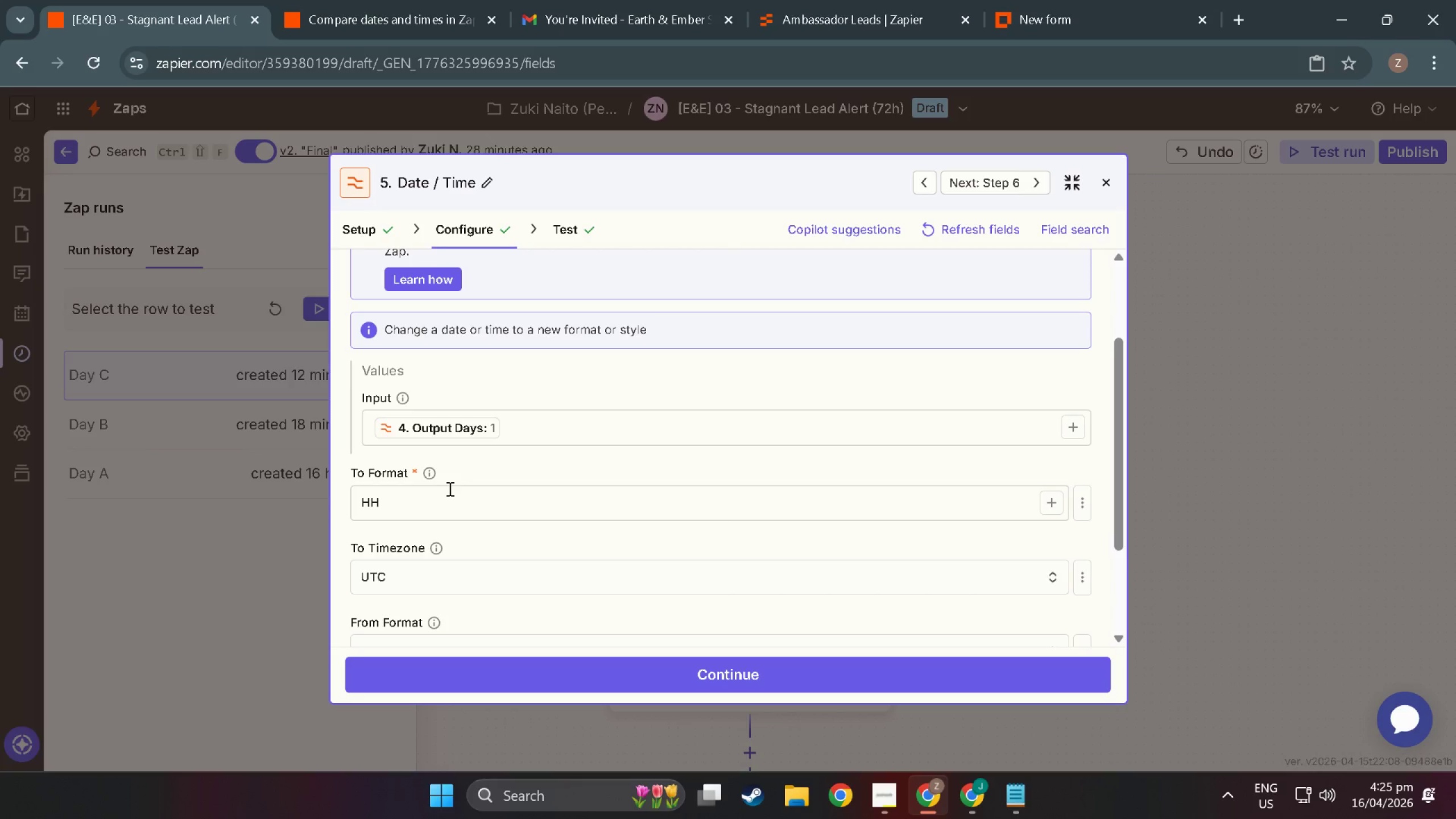 
type(:mm)
key(Backspace)
key(Backspace)
type(MM)
 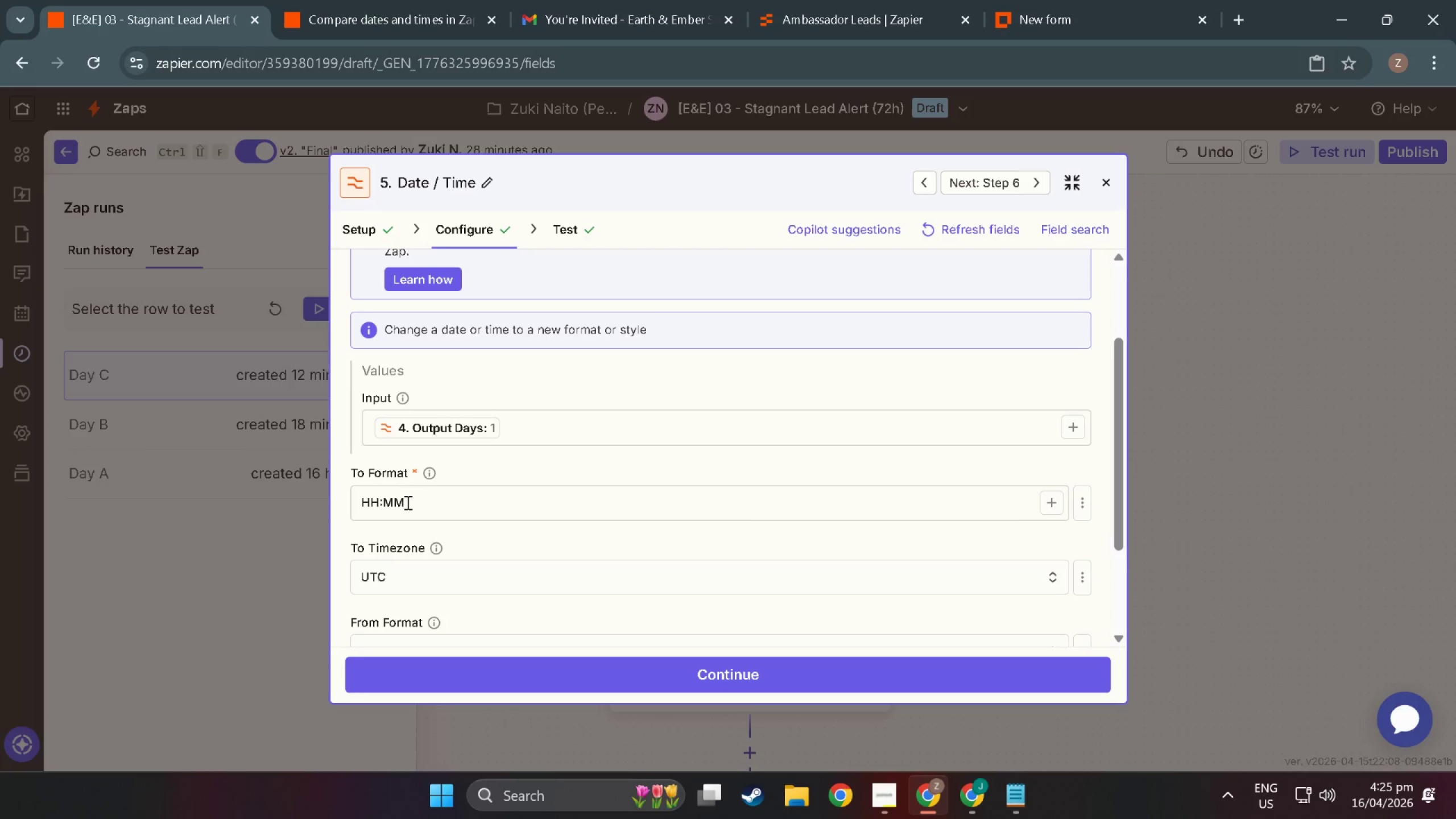 
left_click([737, 668])
 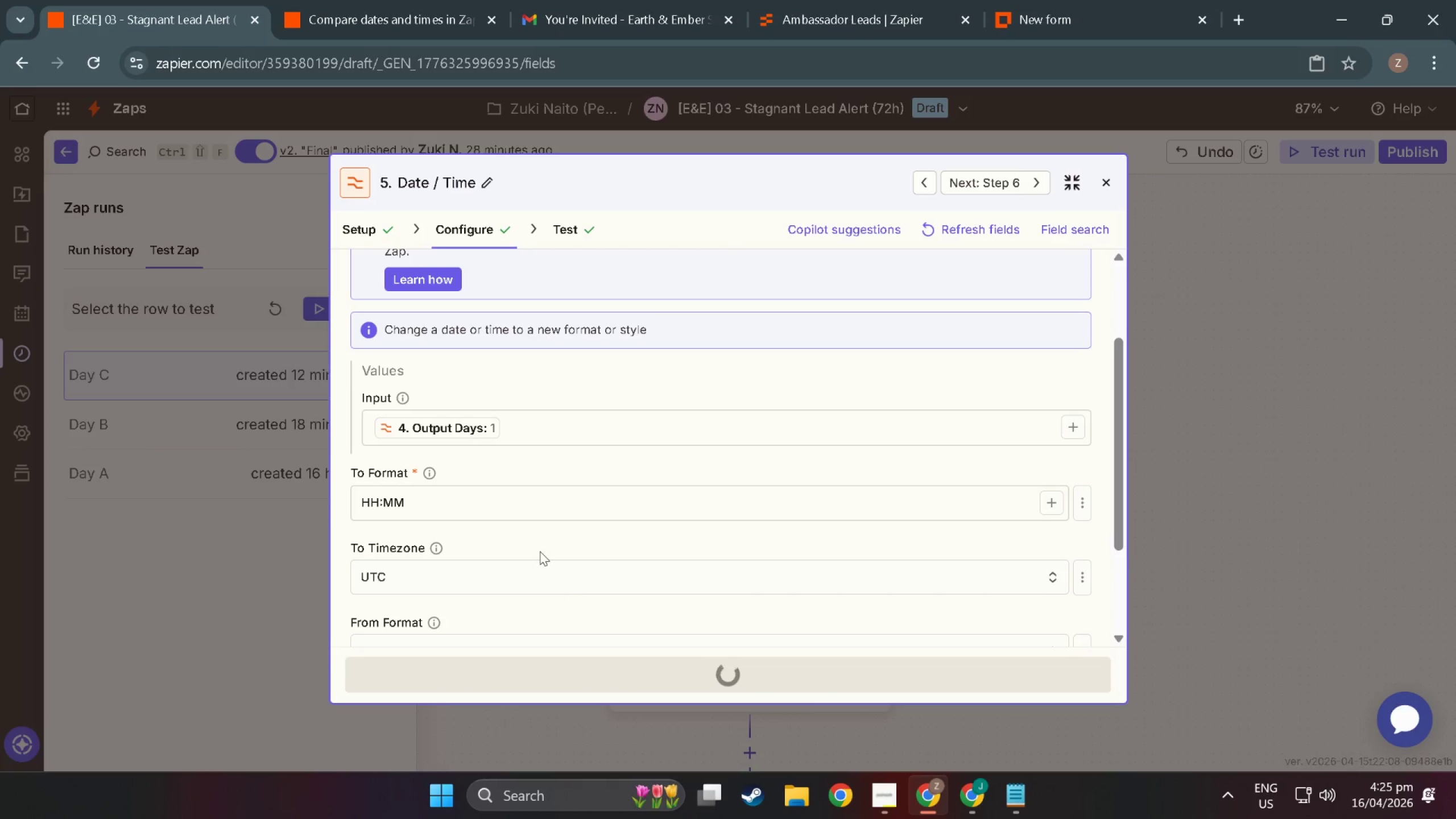 
scroll: coordinate [540, 551], scroll_direction: down, amount: 3.0
 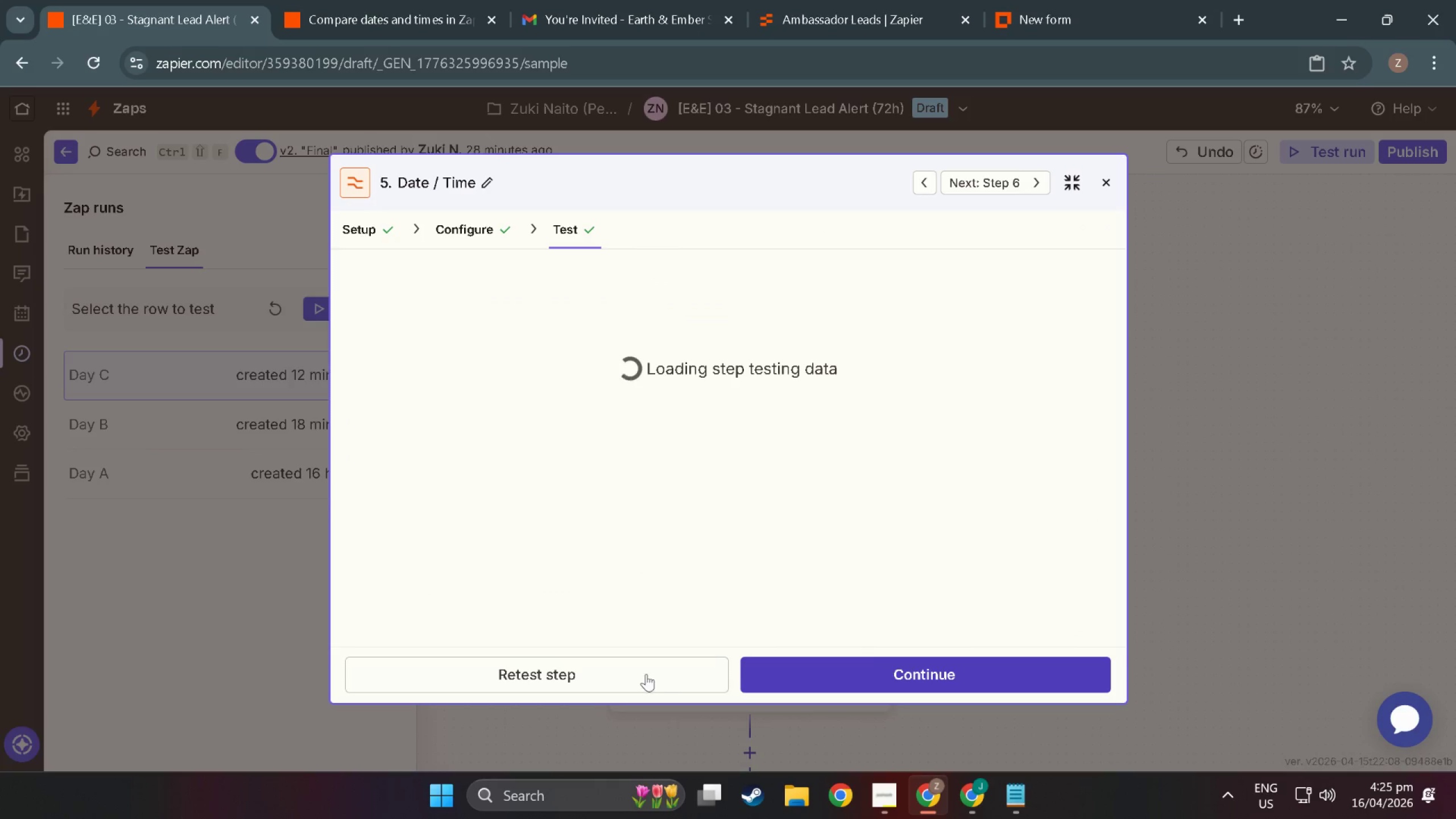 
left_click([581, 674])
 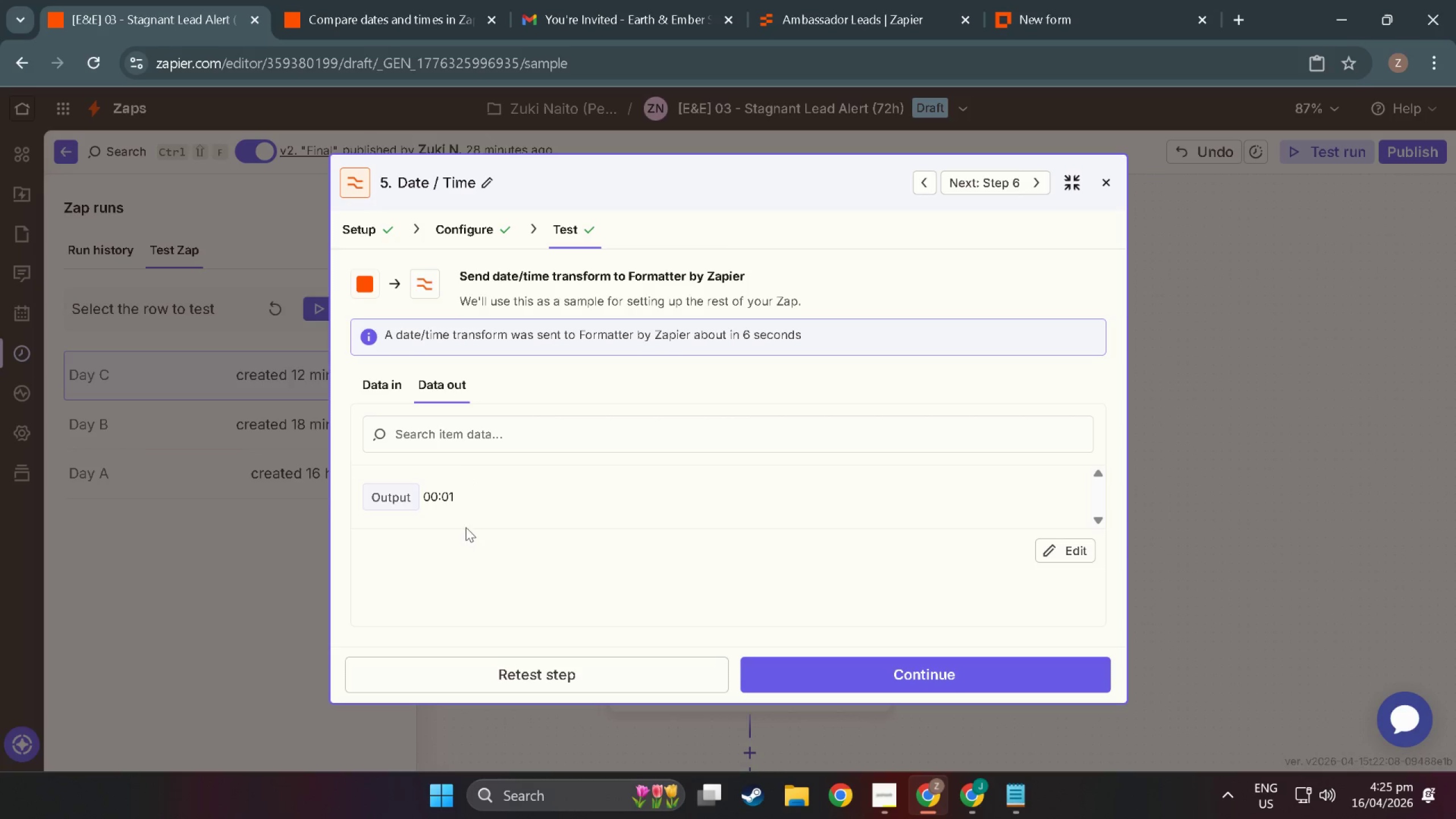 
left_click([463, 225])
 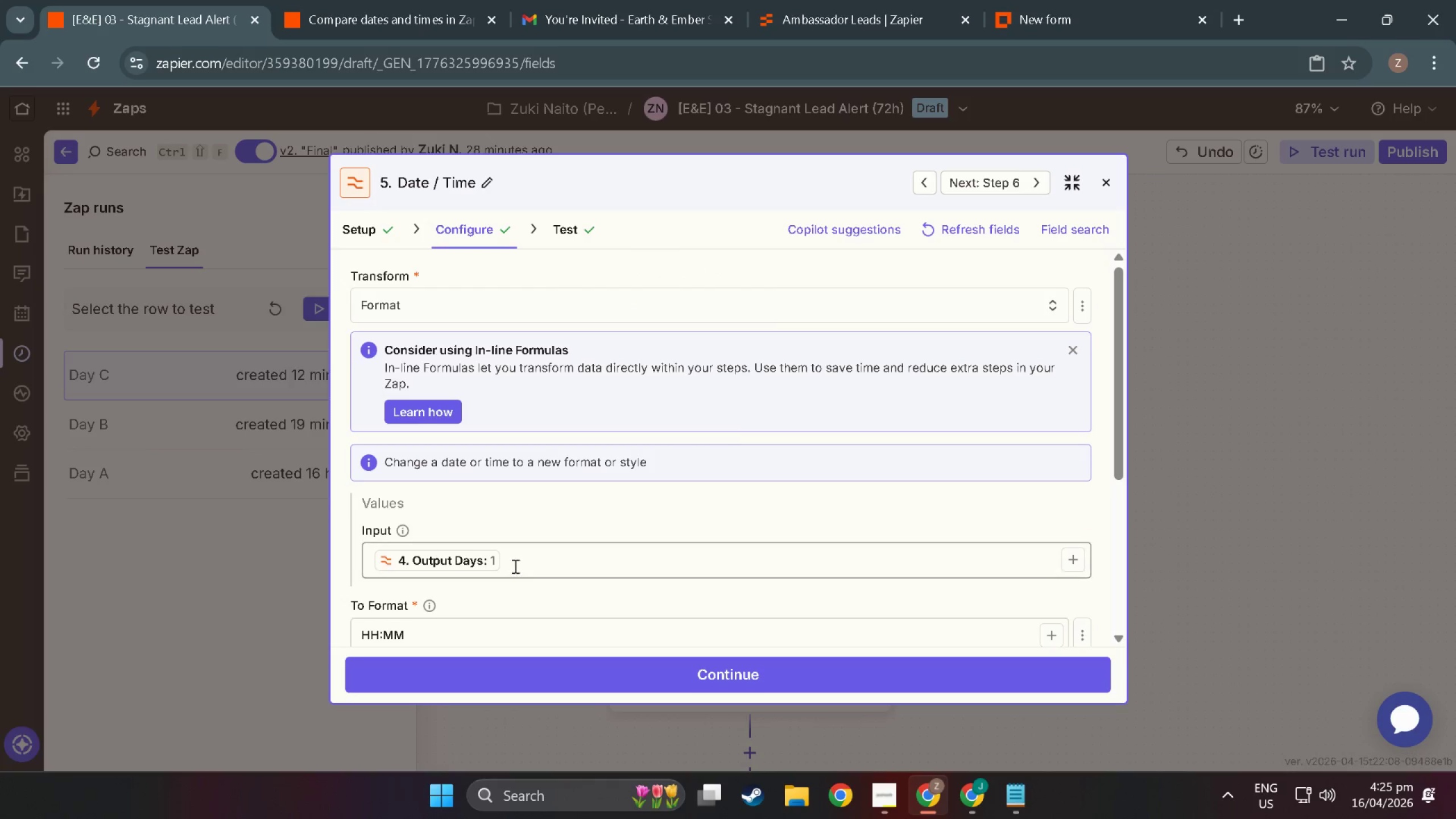 
scroll: coordinate [529, 556], scroll_direction: down, amount: 4.0
 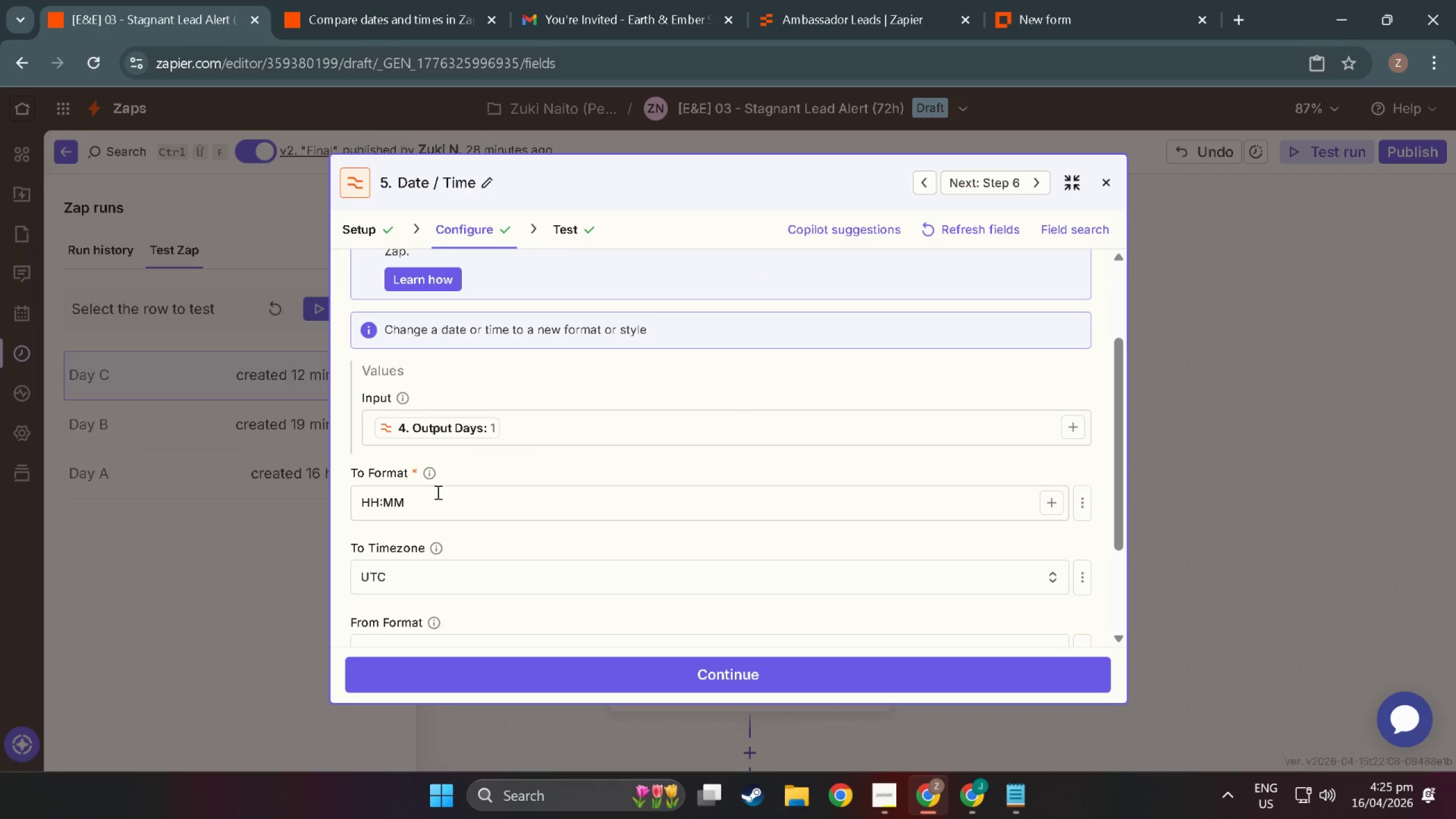 
left_click_drag(start_coordinate=[437, 492], to_coordinate=[224, 486])
 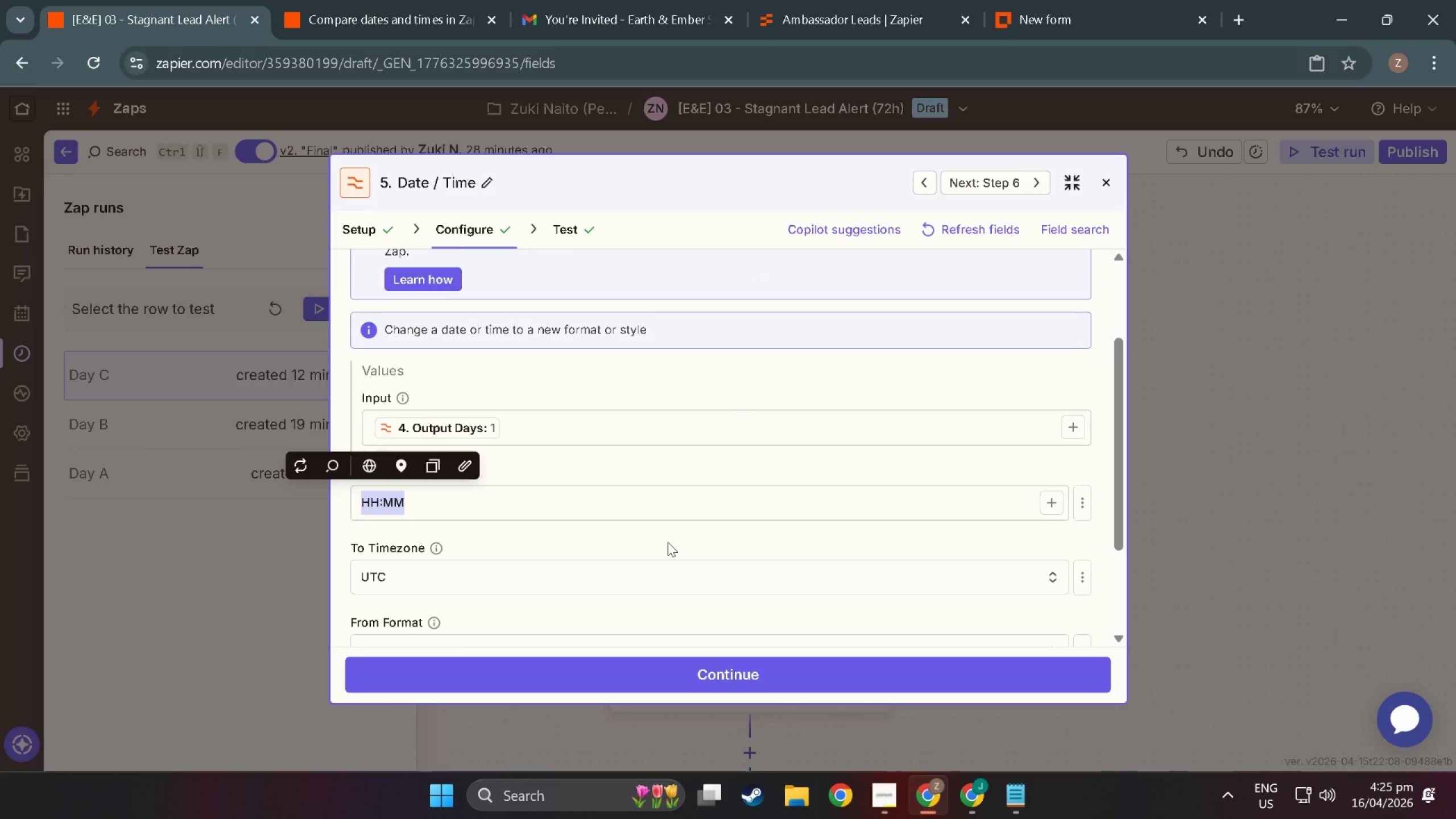 
key(Backspace)
type(hh:,,)
key(Backspace)
key(Backspace)
type(mm)
 